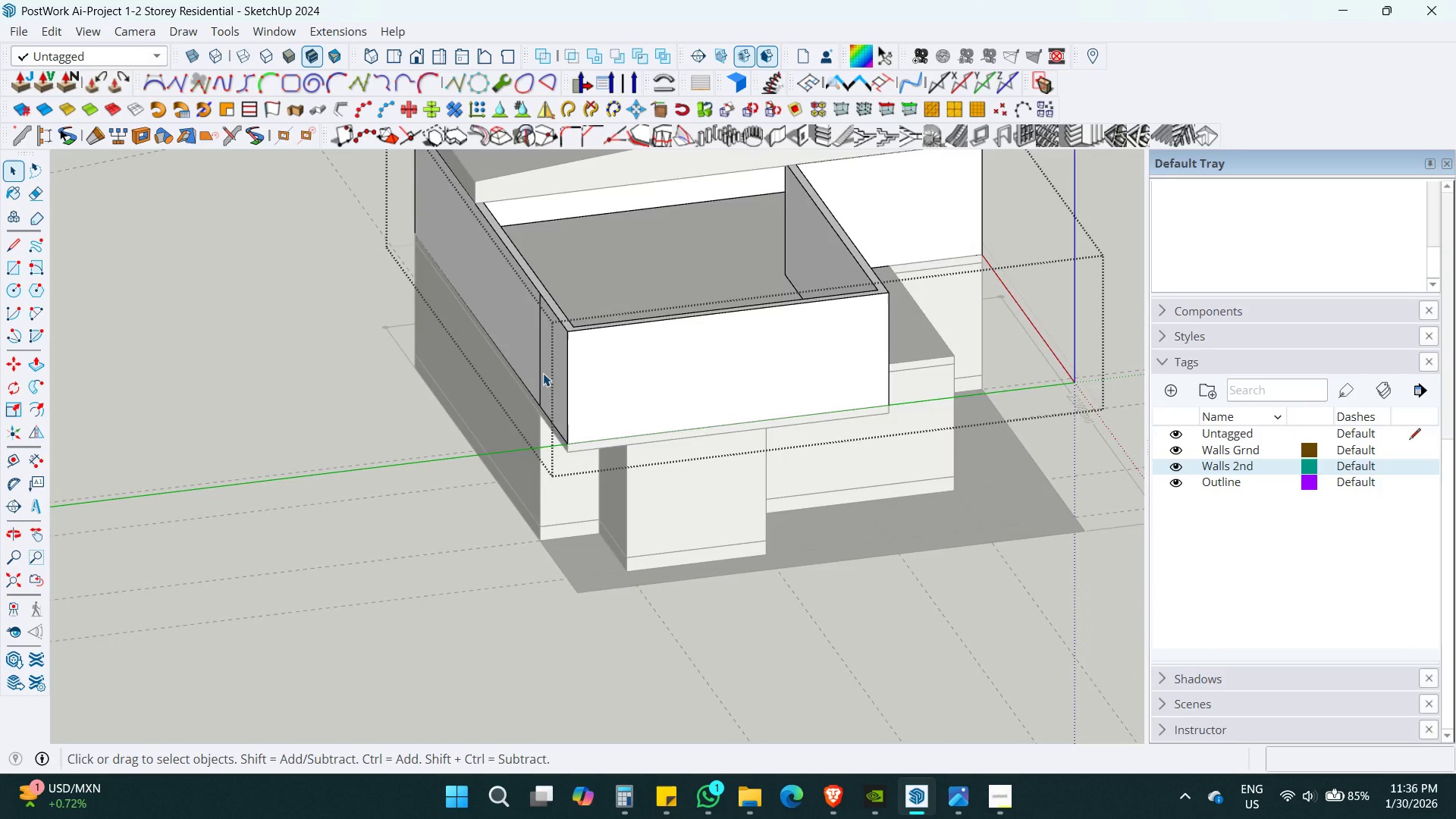 
triple_click([543, 373])
 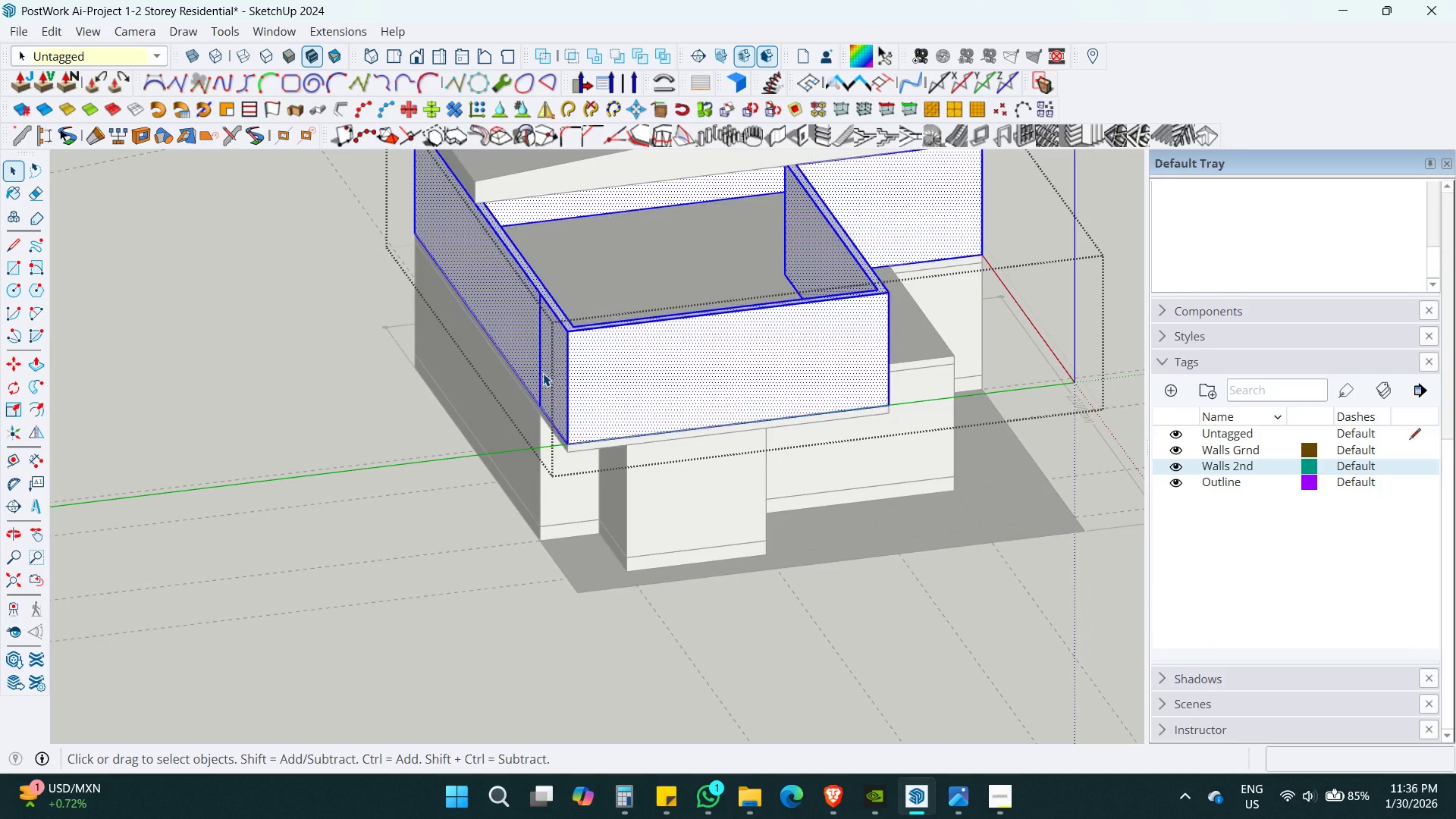 
triple_click([543, 373])
 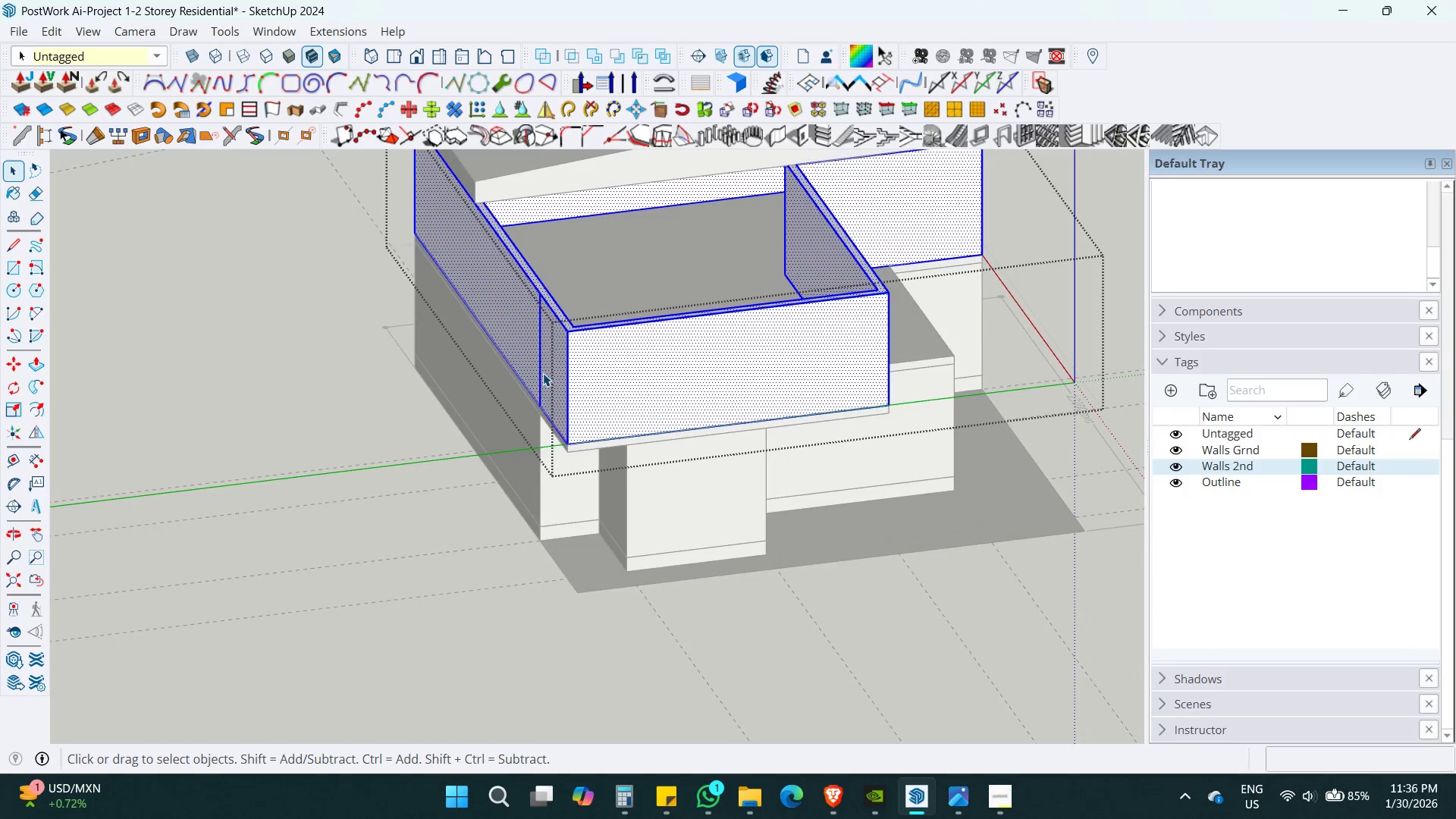 
triple_click([543, 373])
 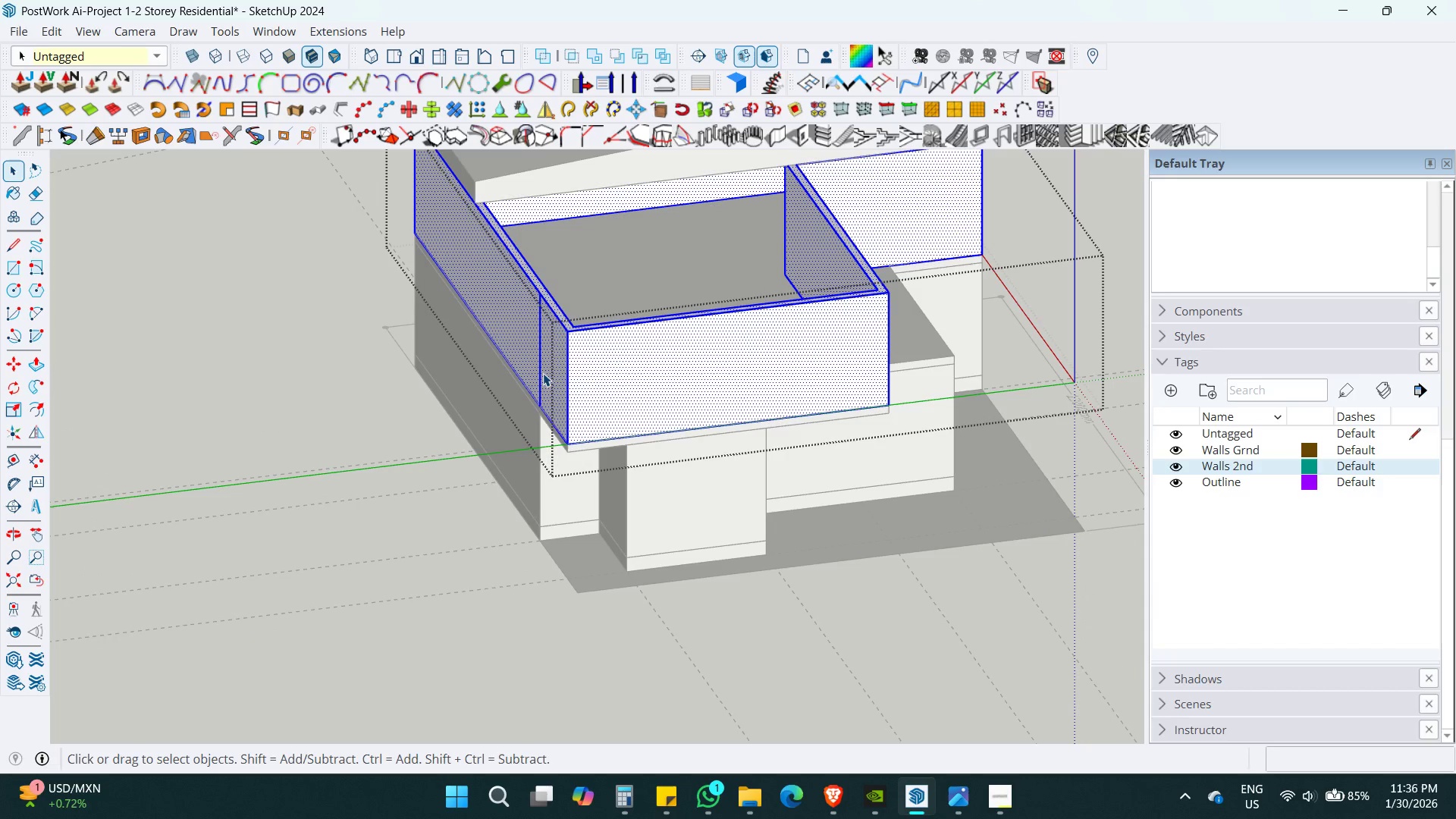 
key(Alt+Shift+F)
 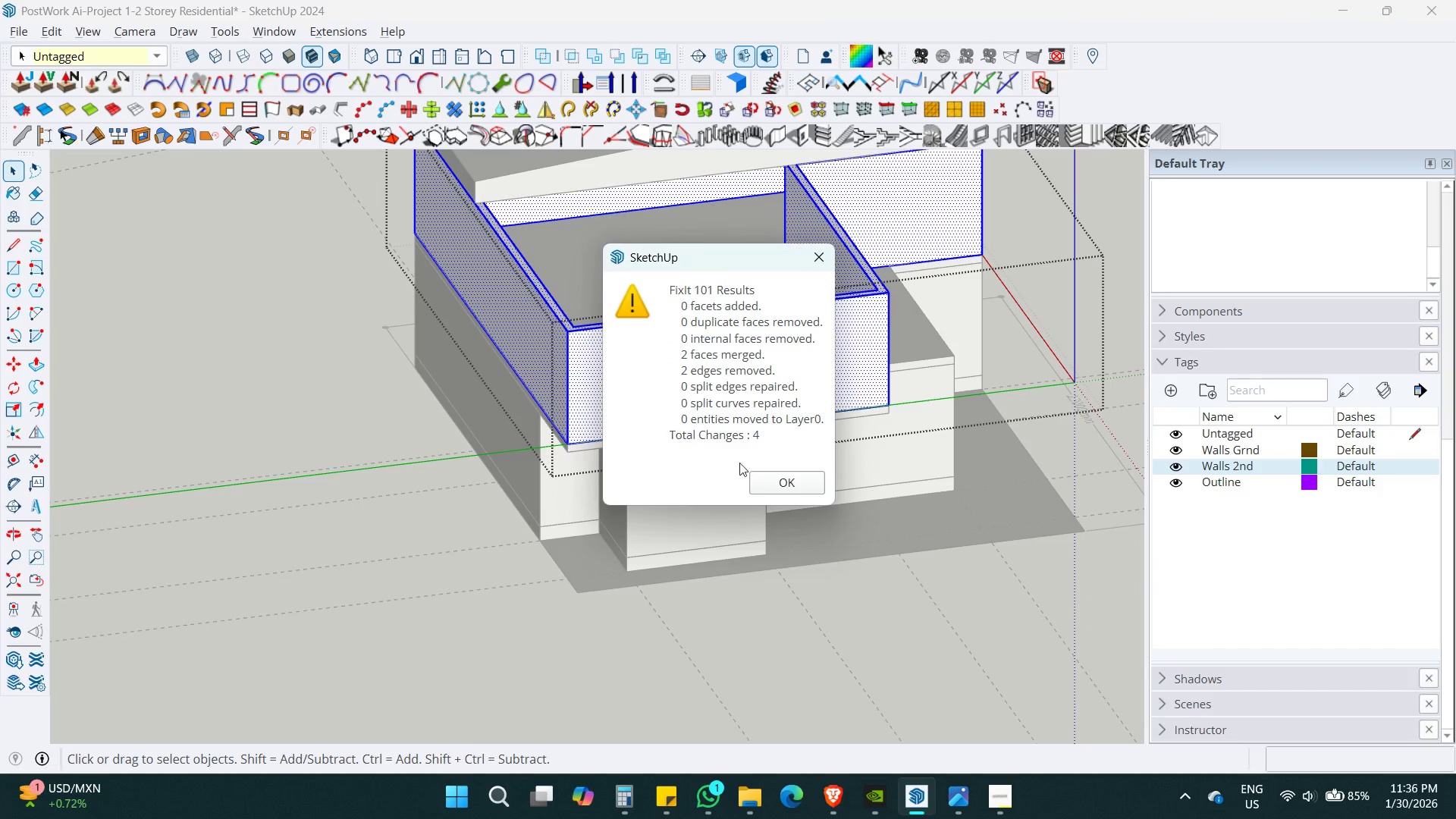 
left_click([764, 477])
 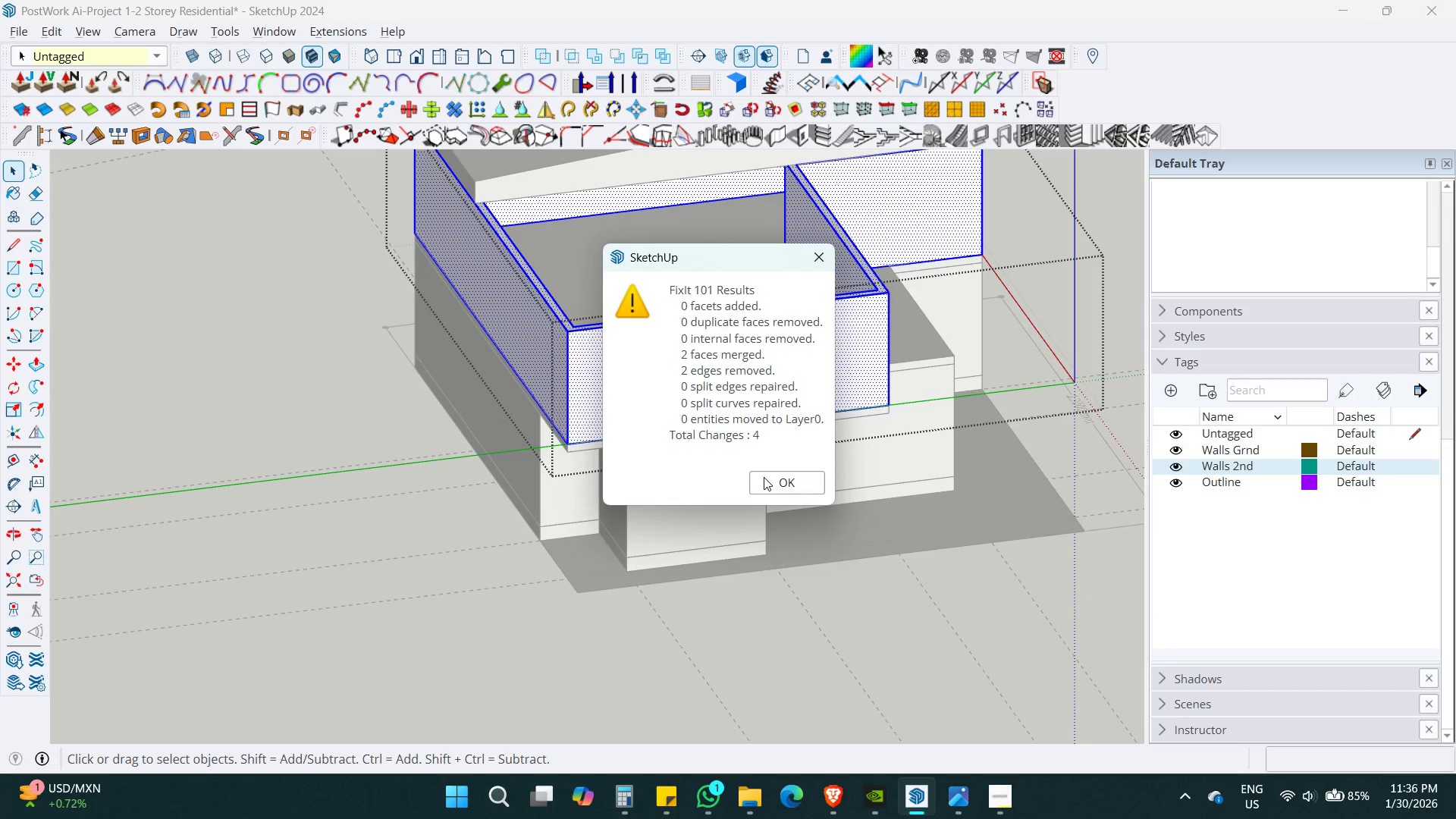 
key(Space)
 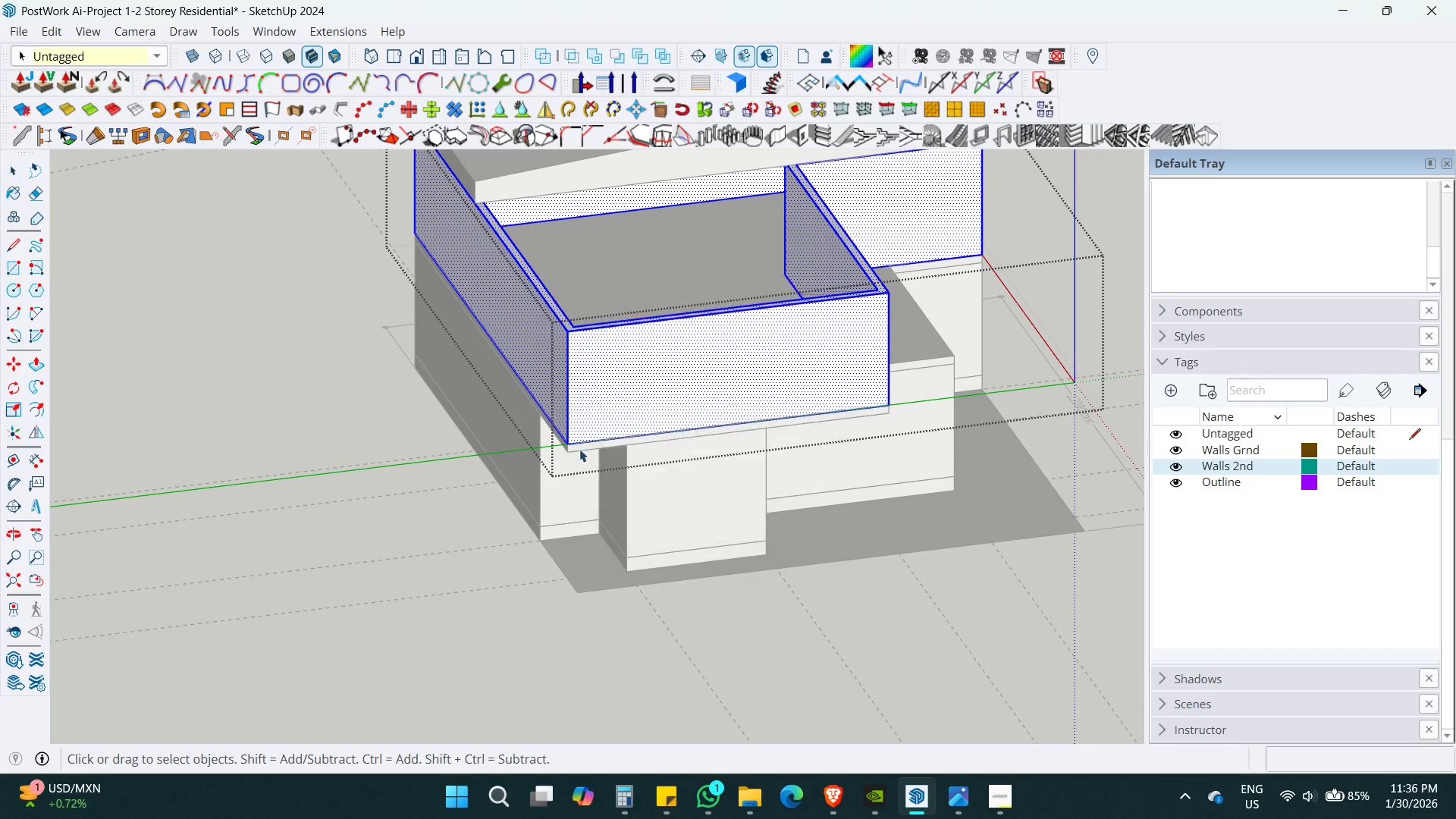 
key(Escape)
 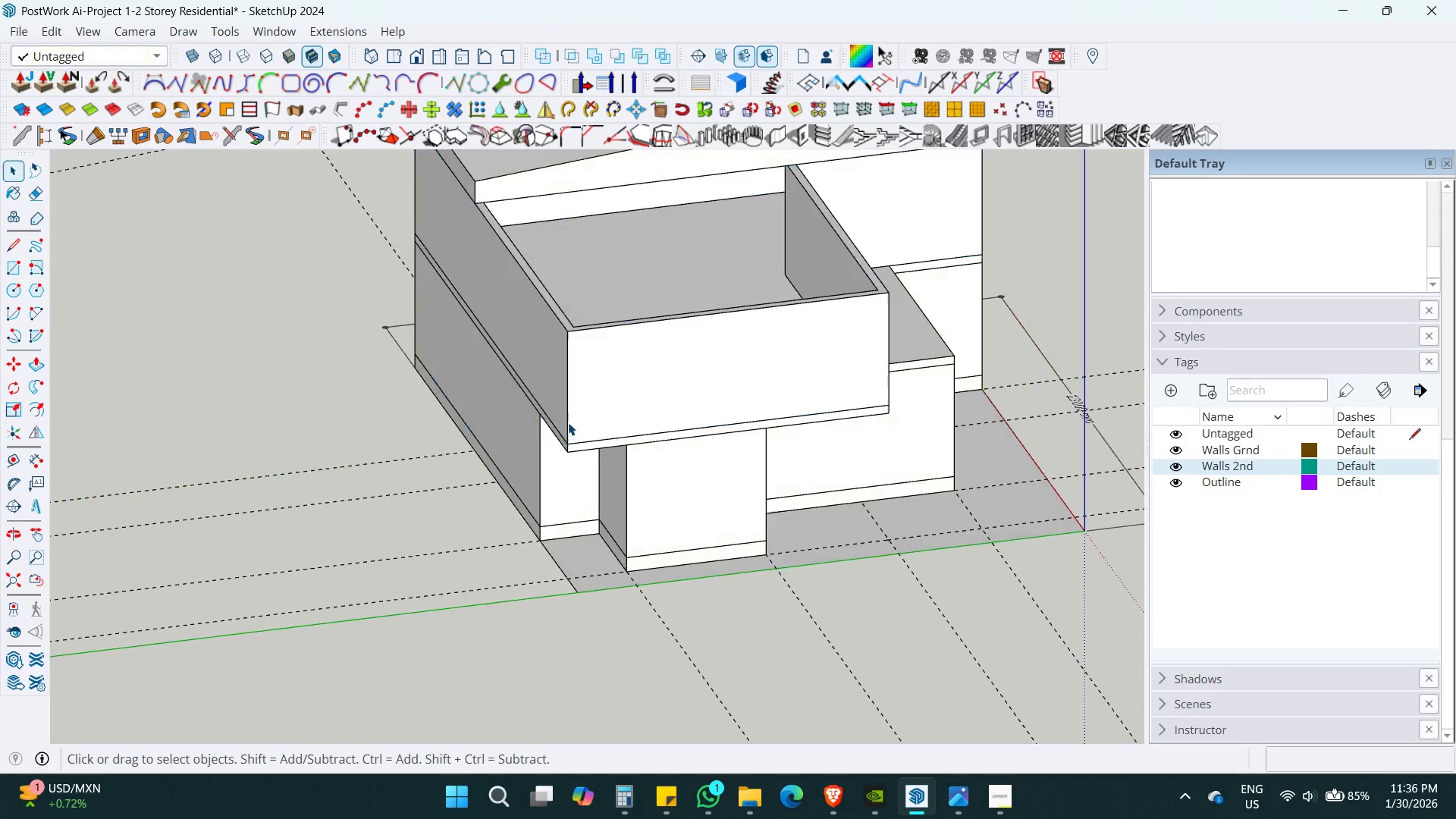 
key(Escape)
 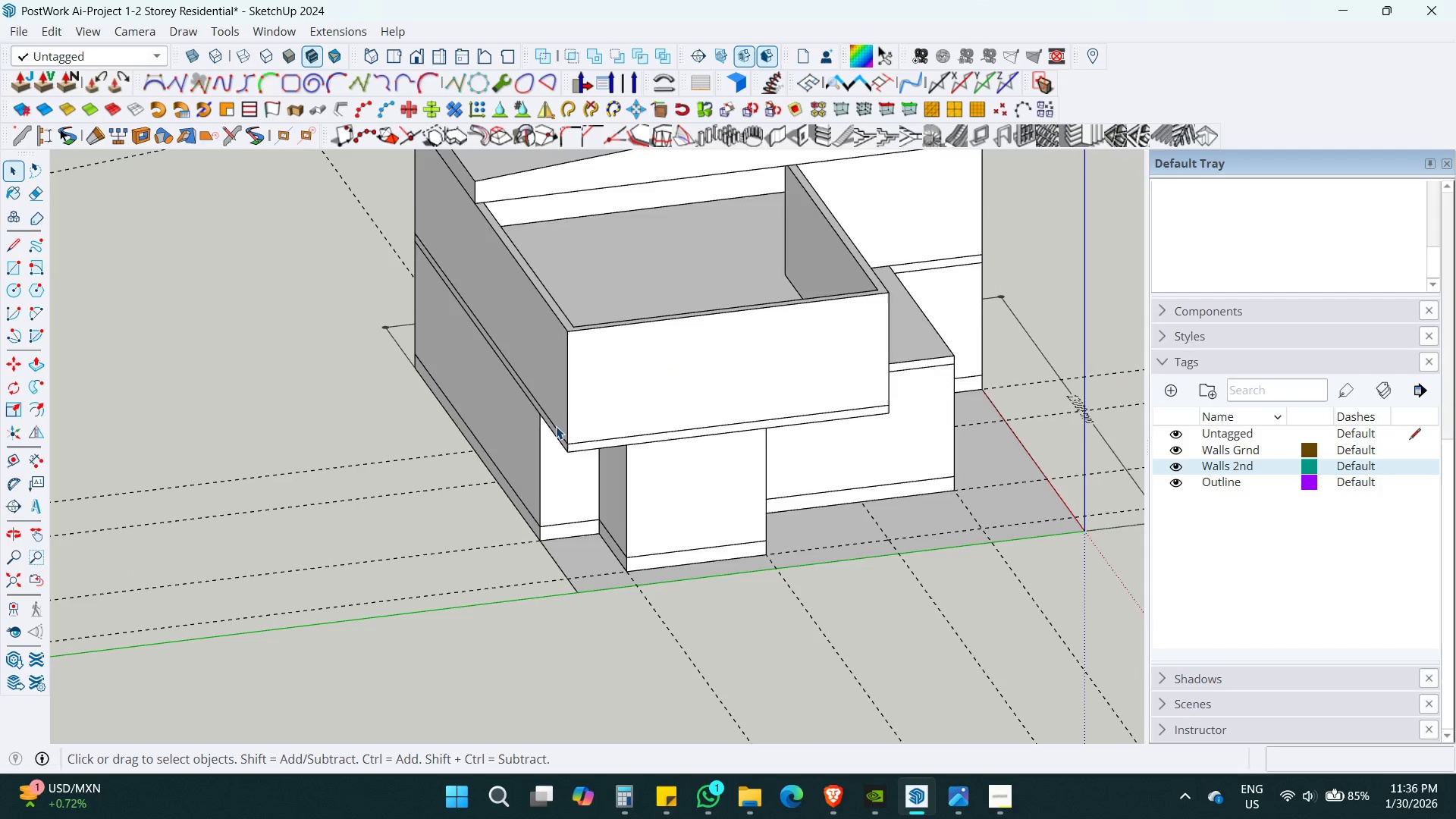 
scroll: coordinate [554, 427], scroll_direction: up, amount: 3.0
 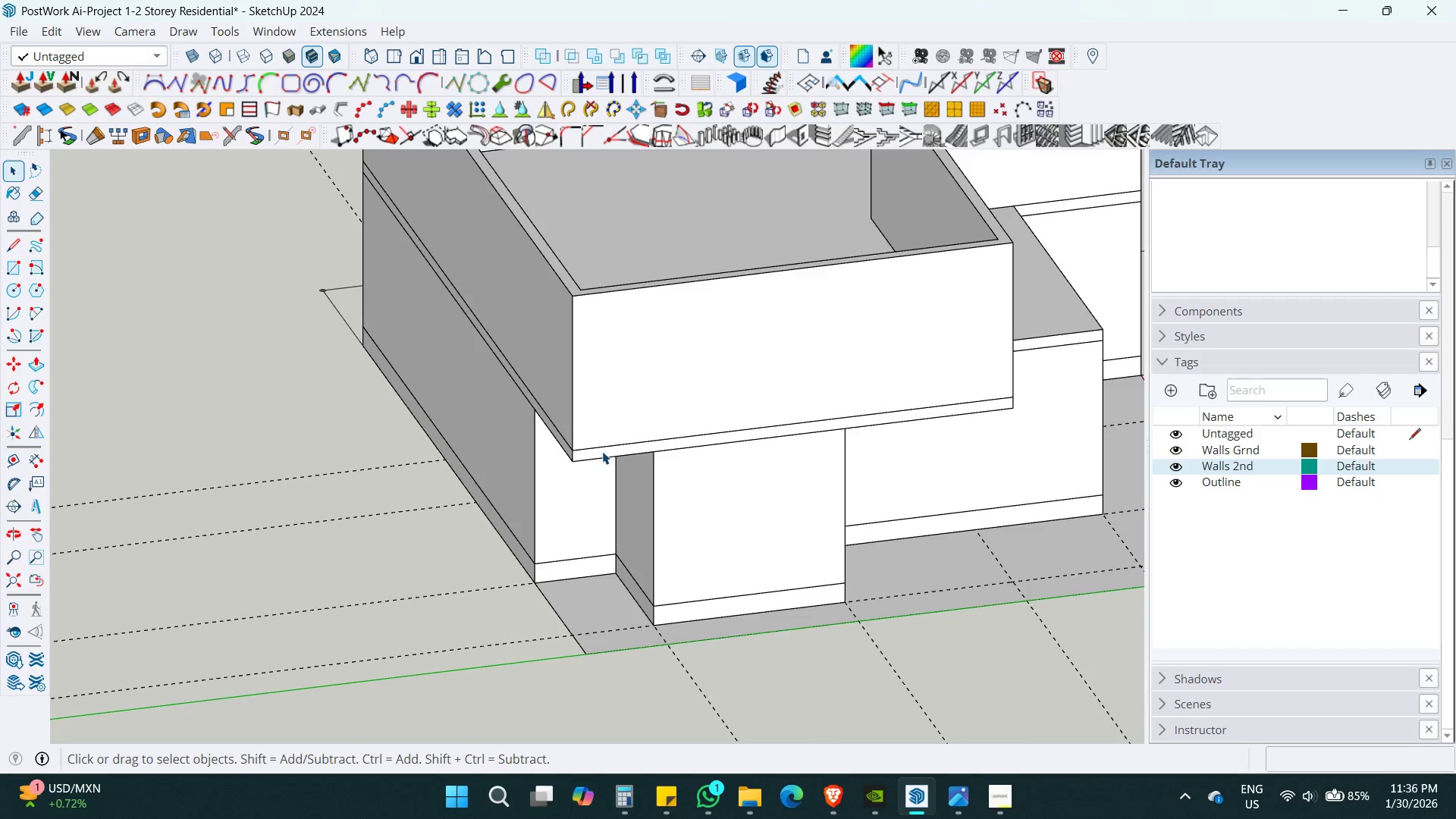 
double_click([523, 394])
 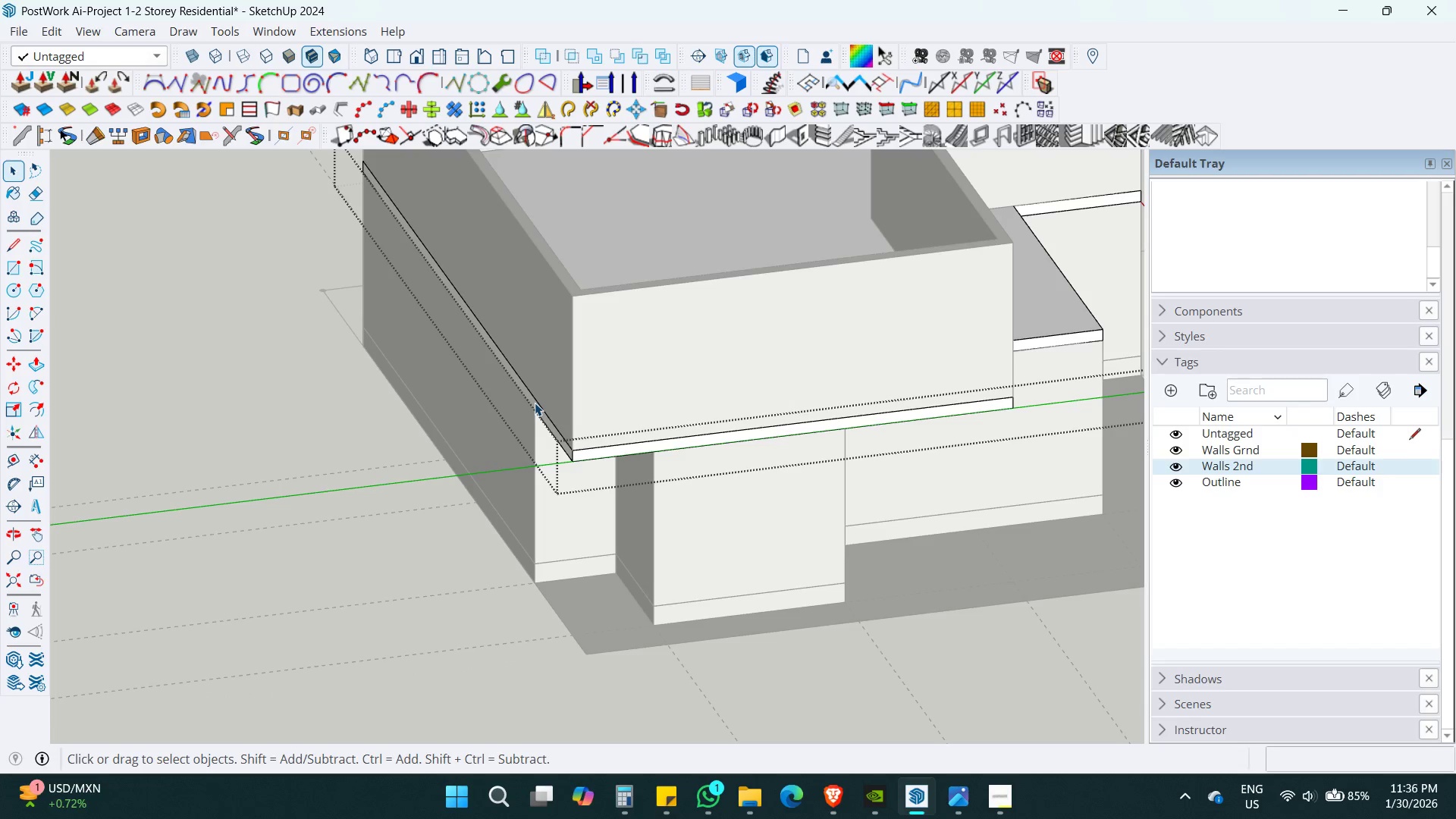 
key(P)
 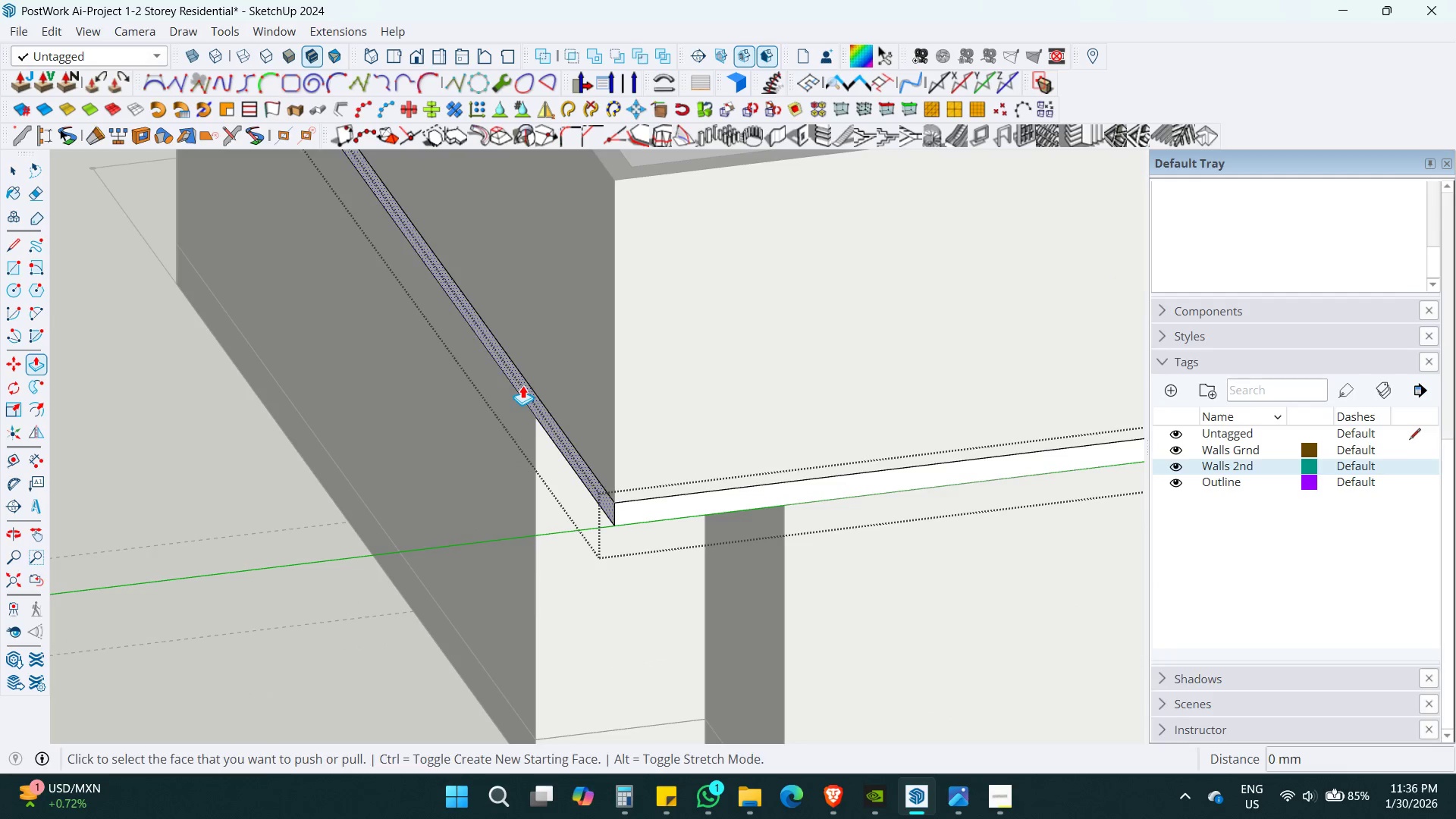 
left_click([522, 384])
 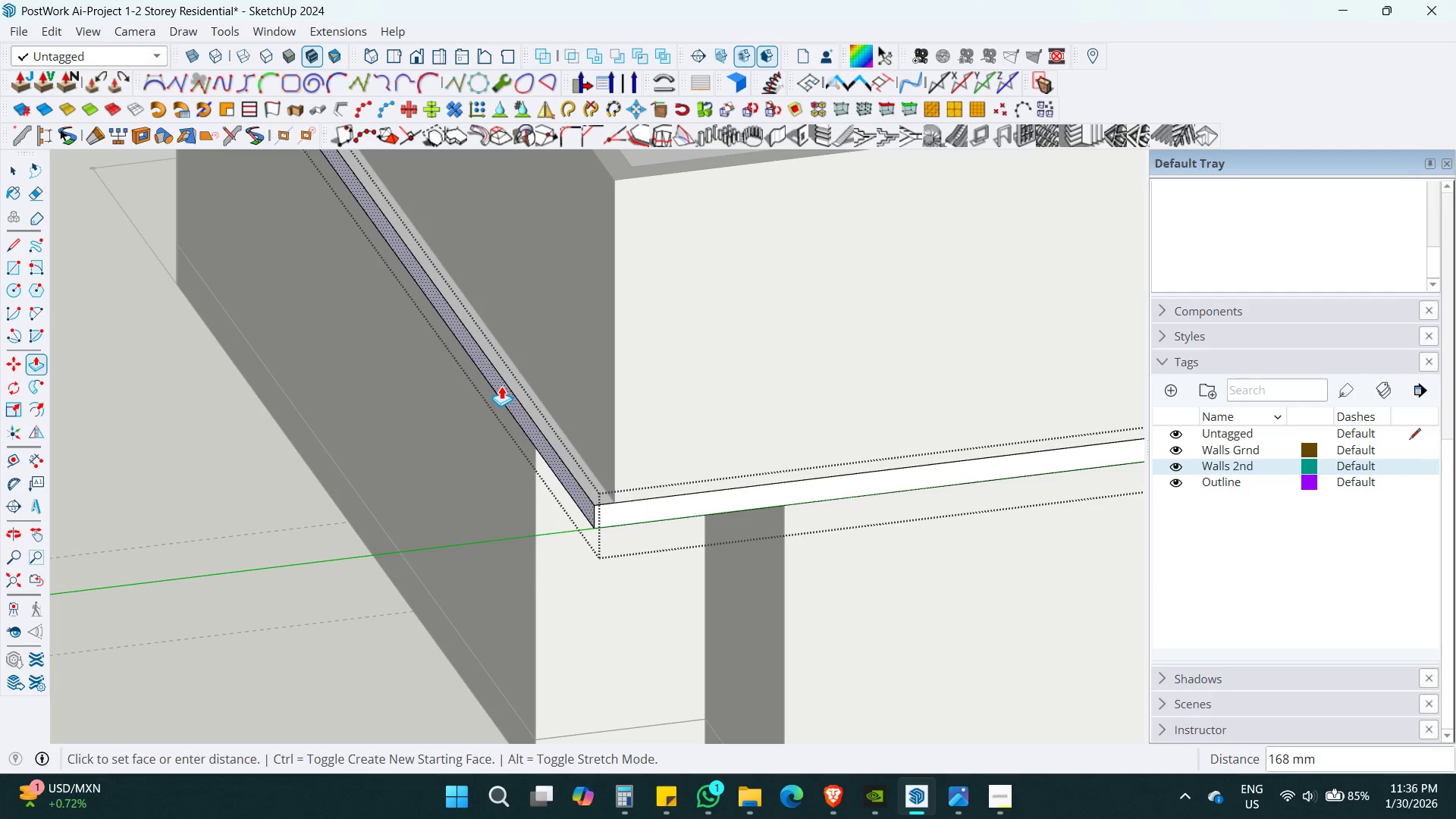 
scroll: coordinate [530, 401], scroll_direction: up, amount: 7.0
 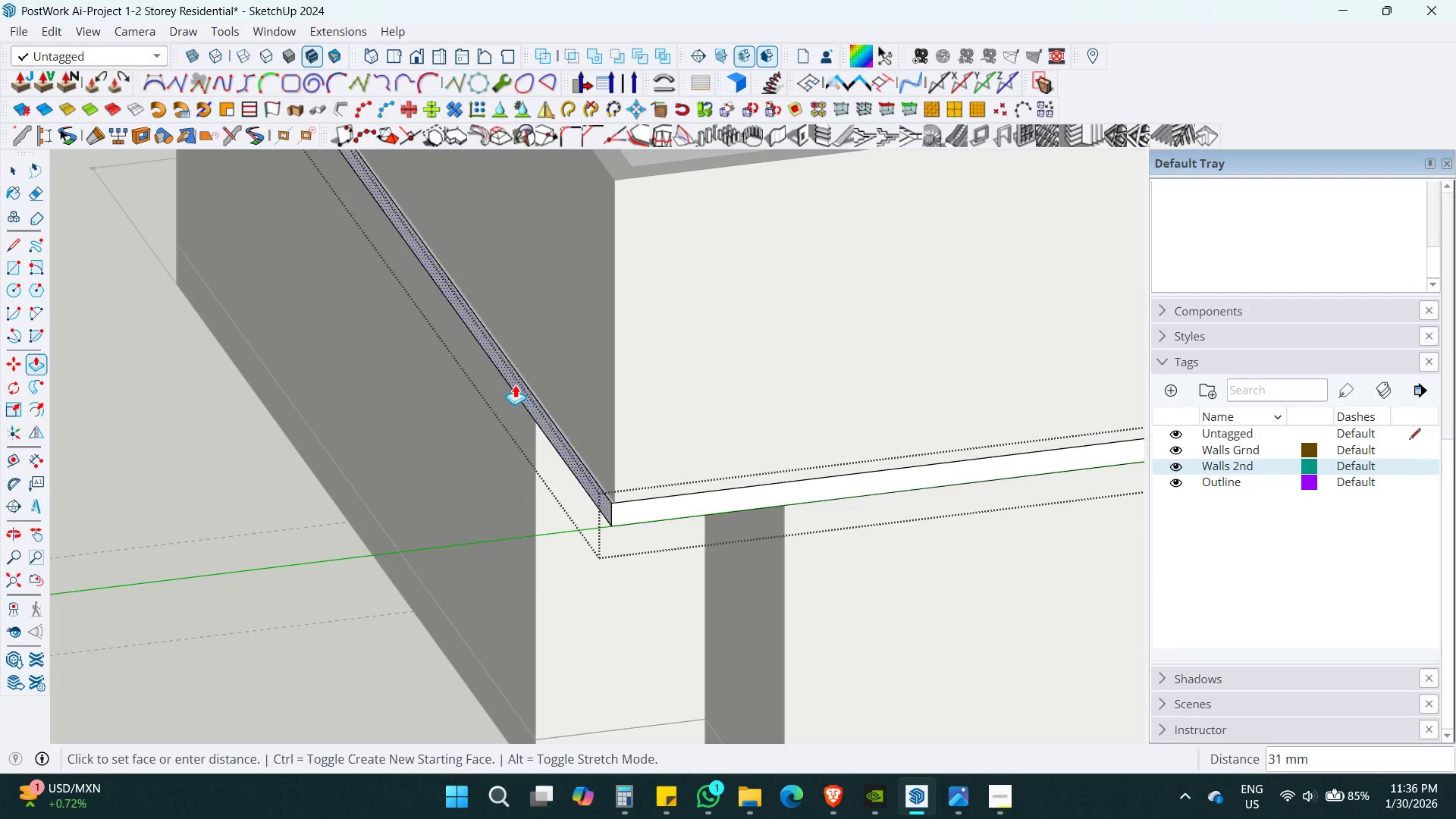 
key(Numpad1)
 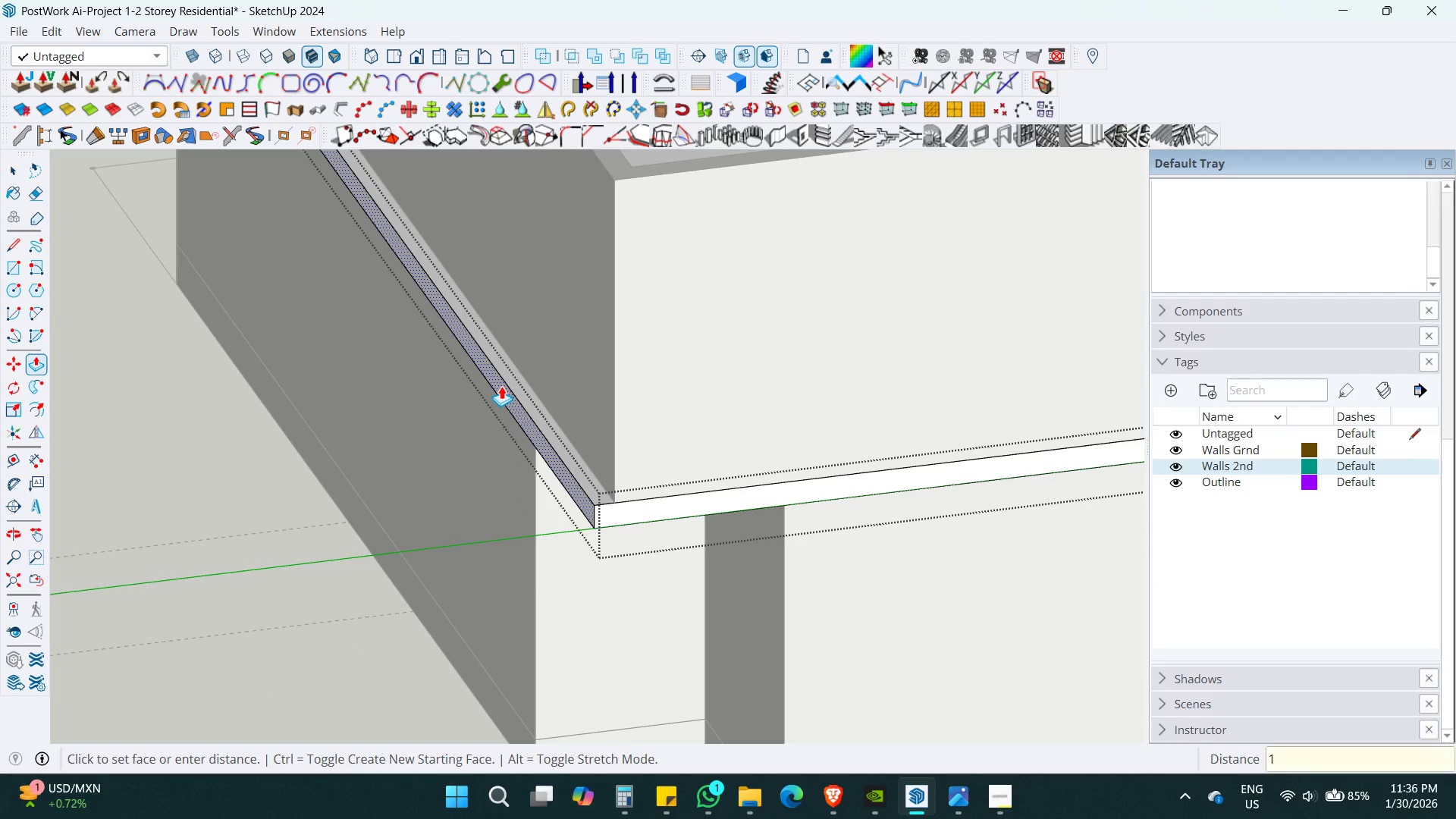 
key(Numpad0)
 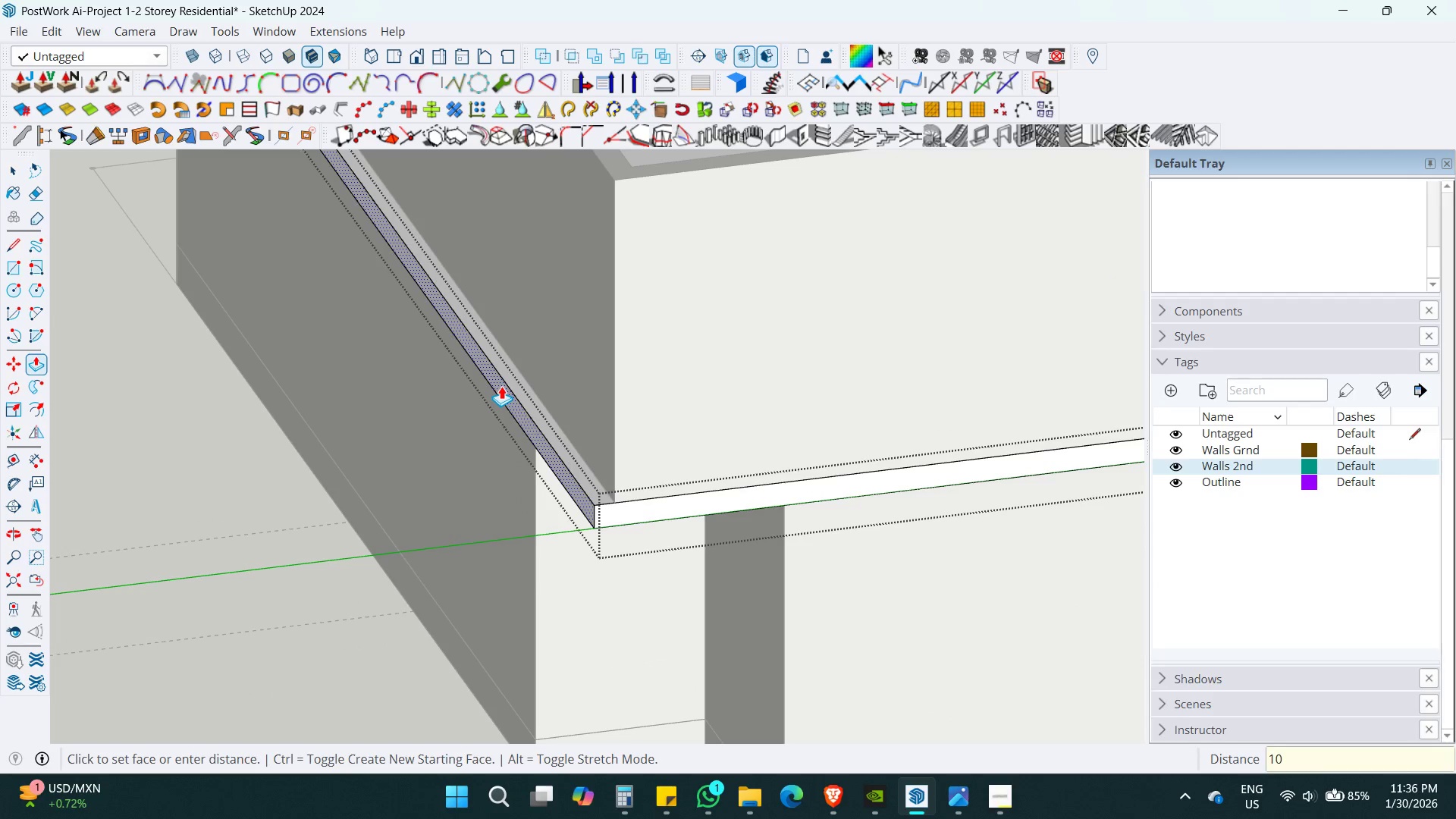 
key(Numpad0)
 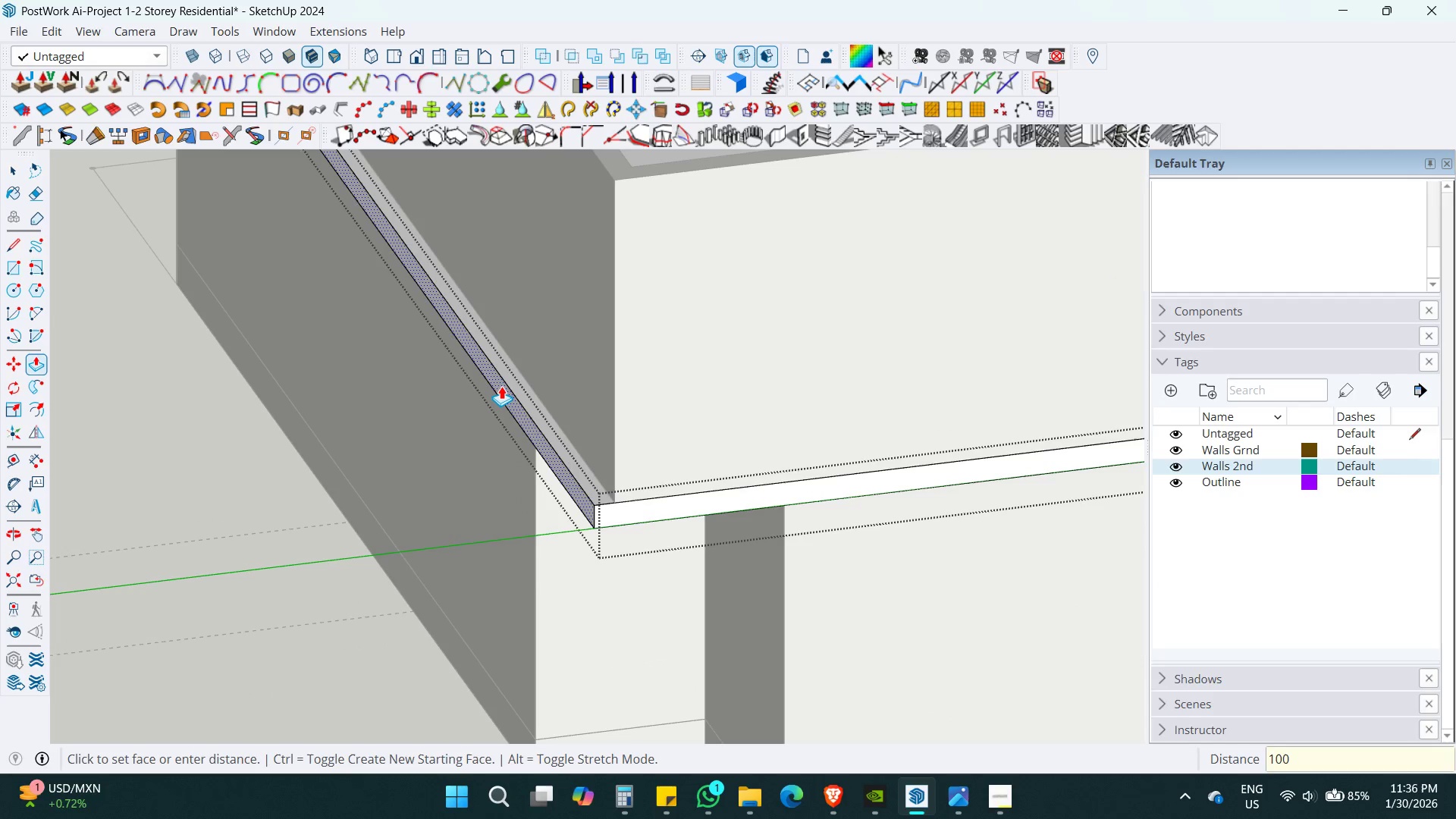 
key(Numpad0)
 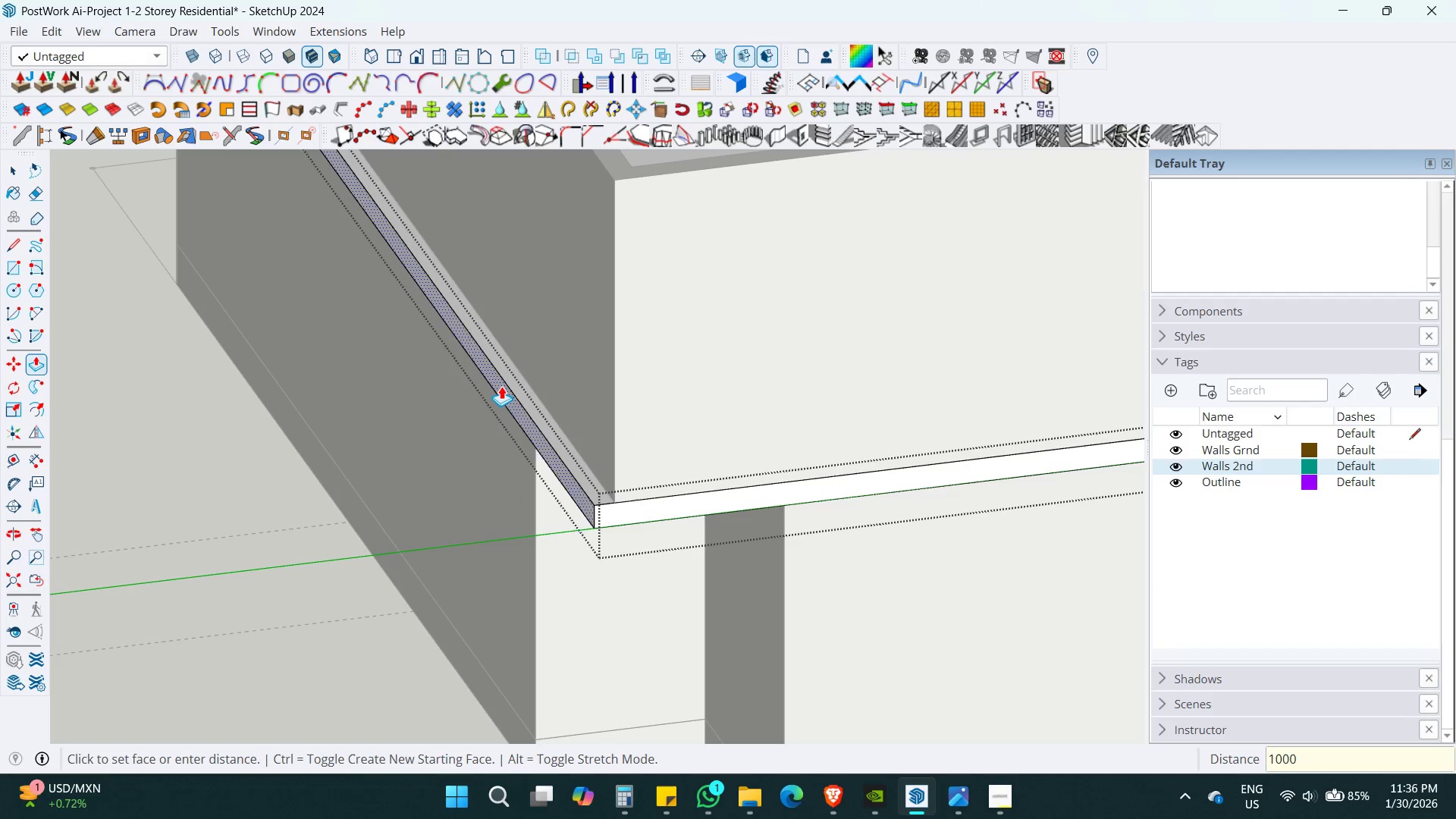 
key(Shift+ShiftRight)
 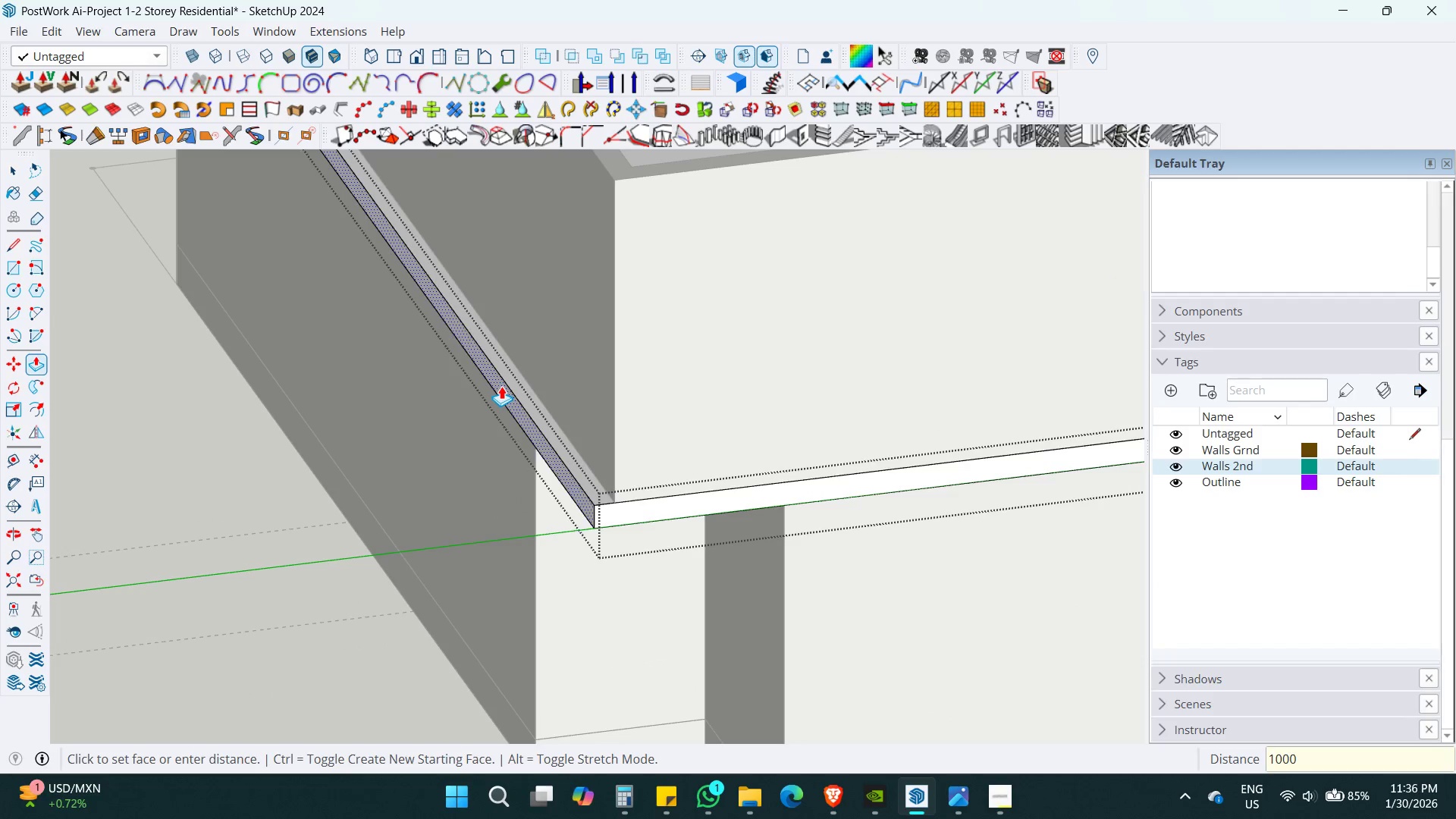 
key(Shift+Enter)
 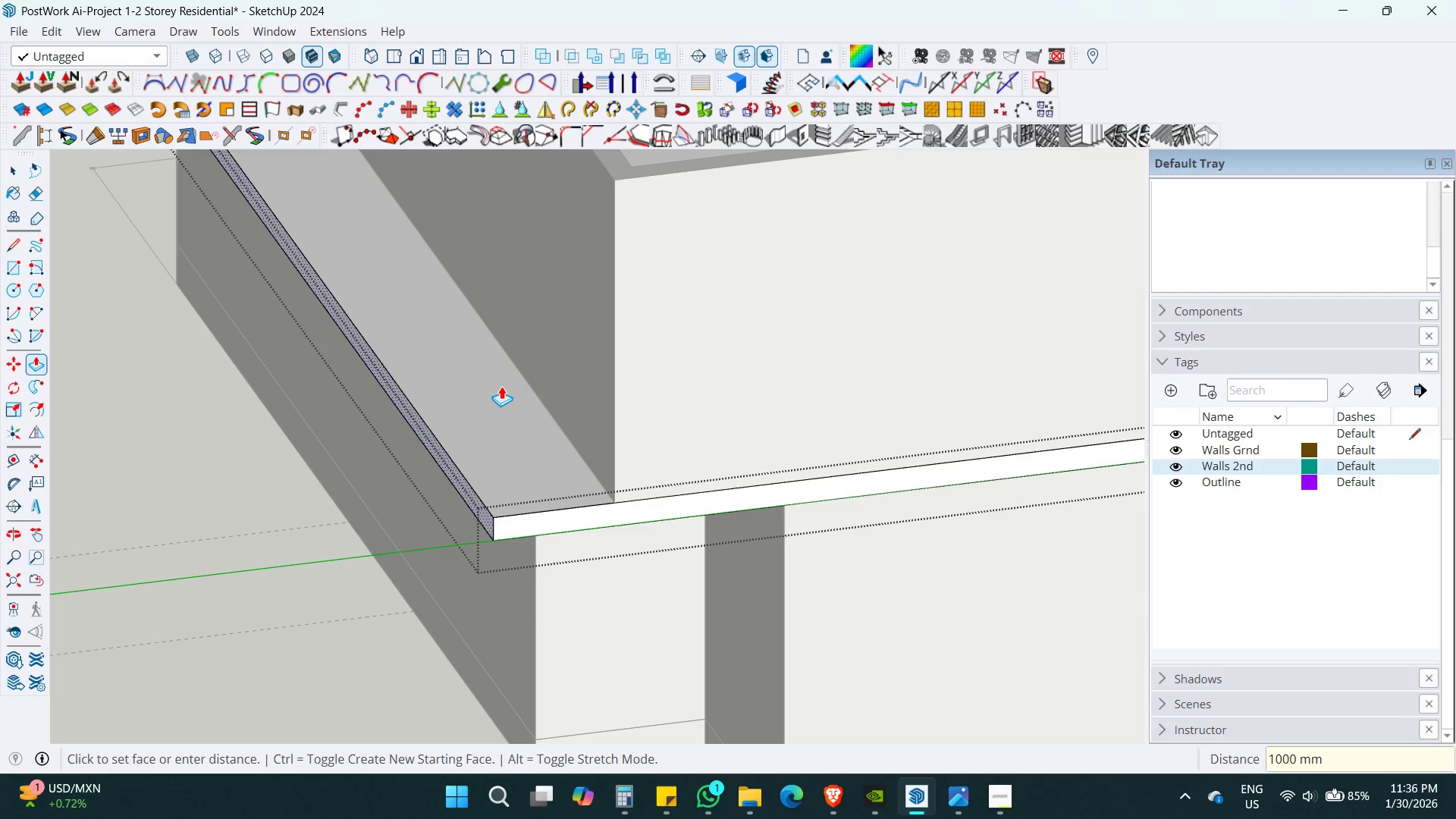 
key(Space)
 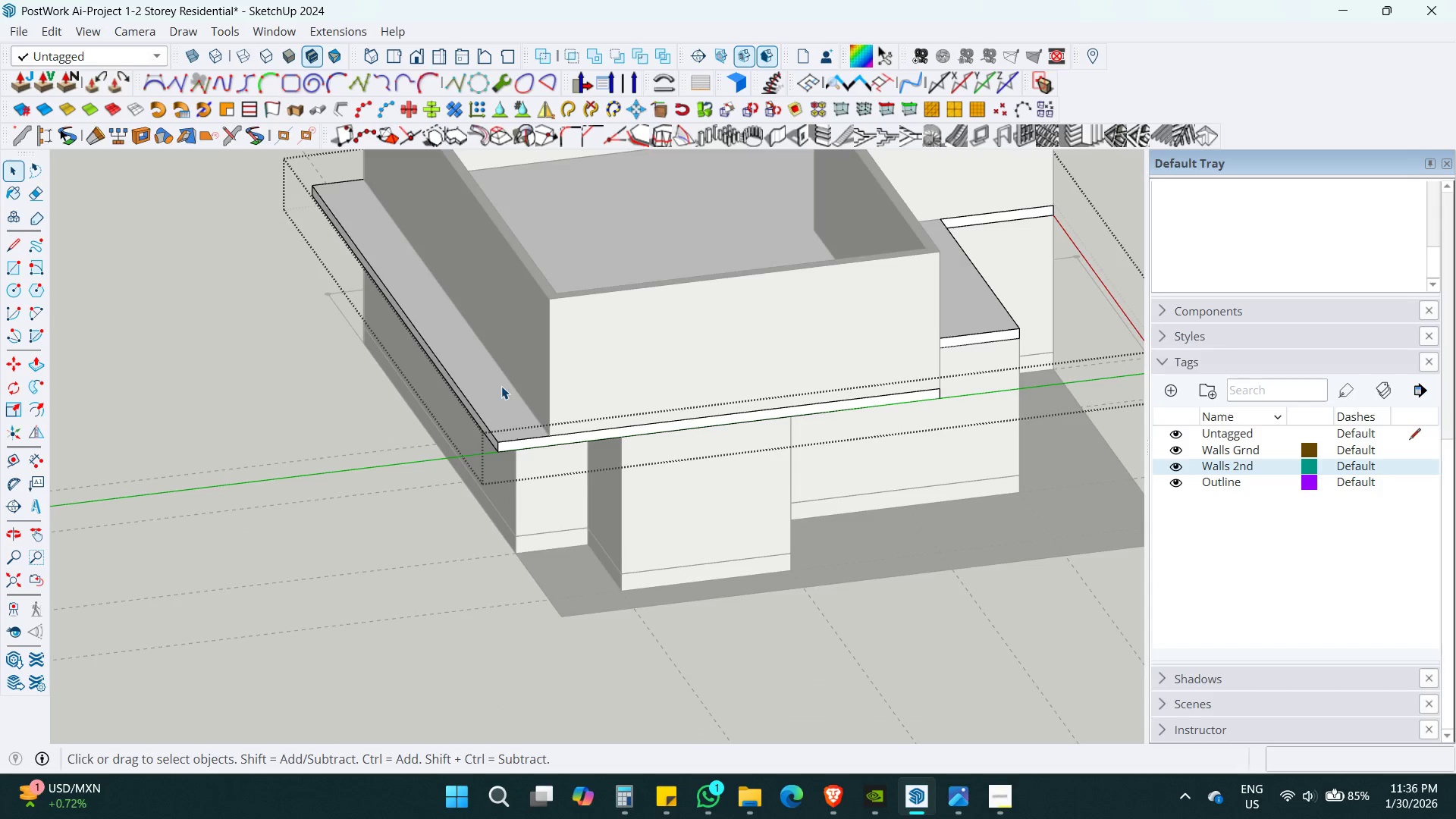 
key(Escape)
 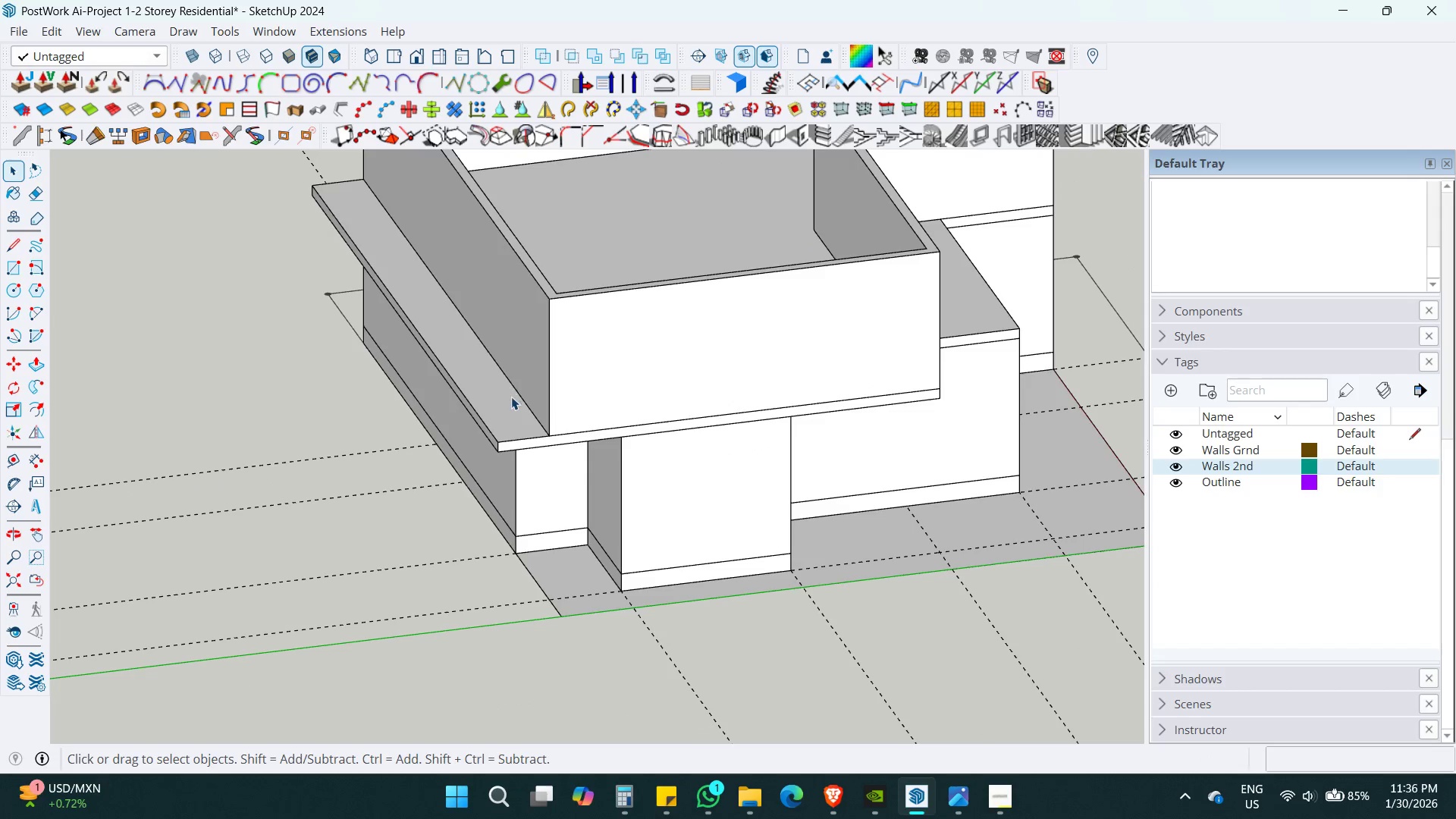 
key(Escape)
 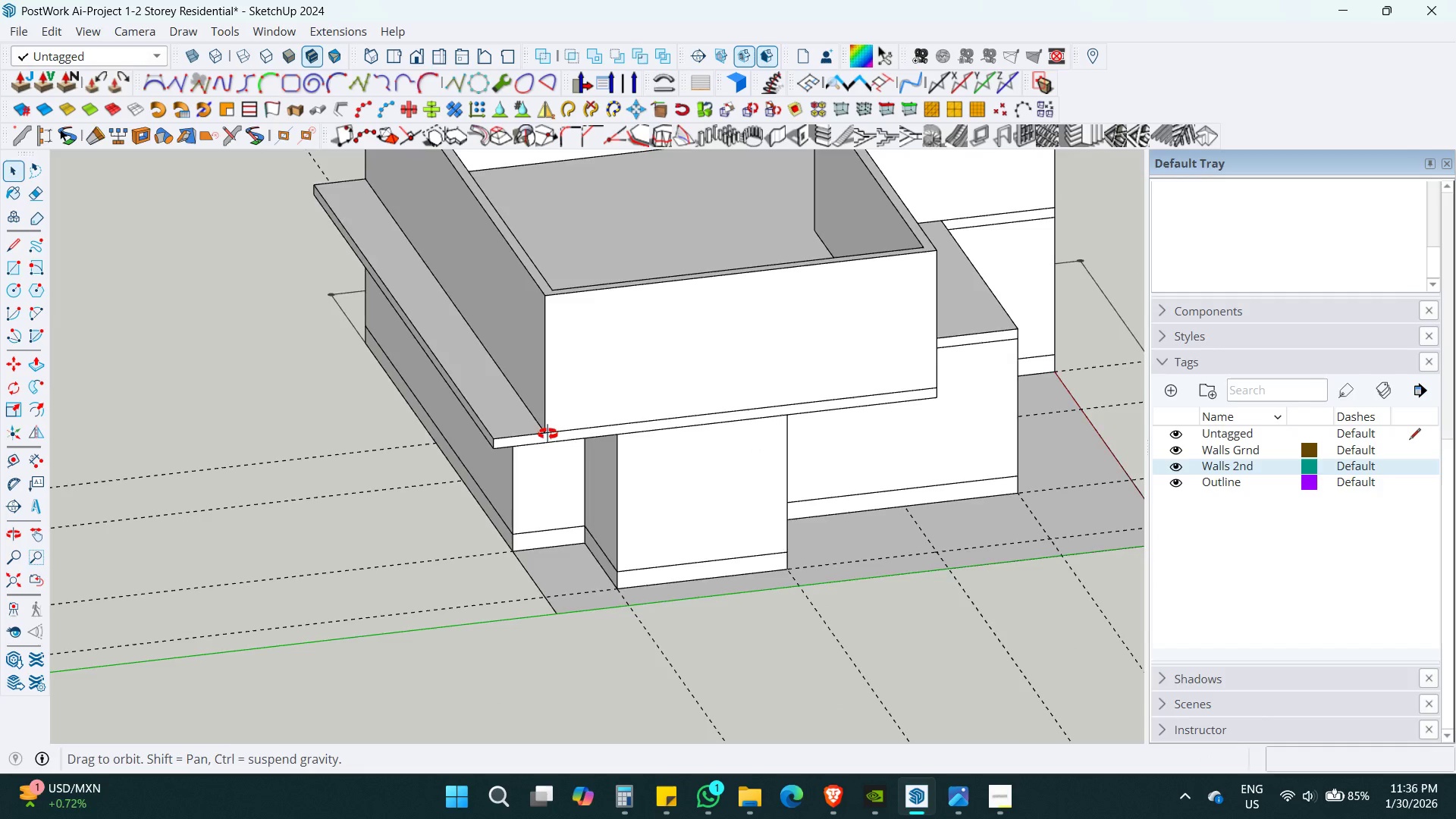 
scroll: coordinate [501, 386], scroll_direction: down, amount: 9.0
 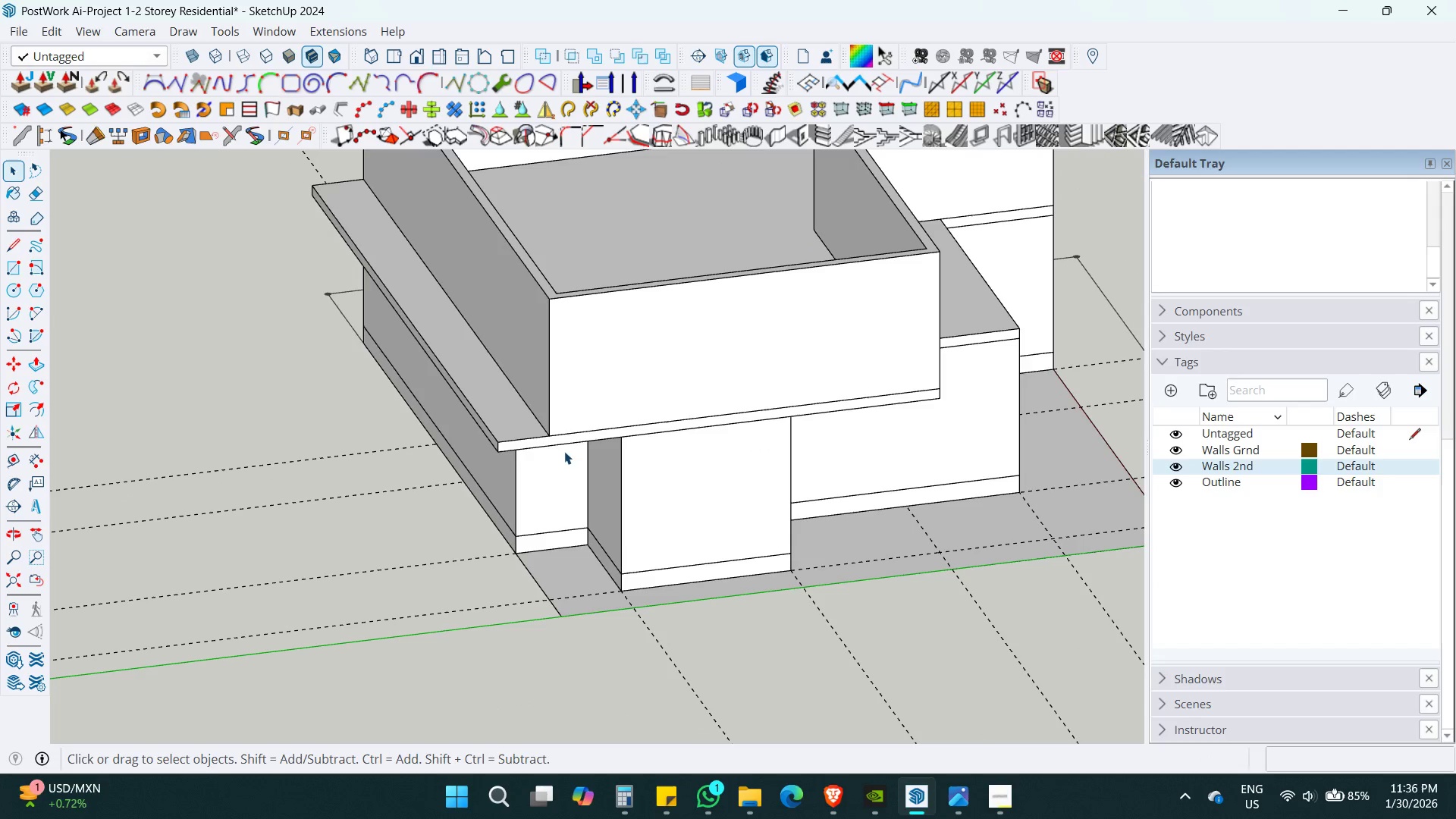 
key(Shift+ShiftLeft)
 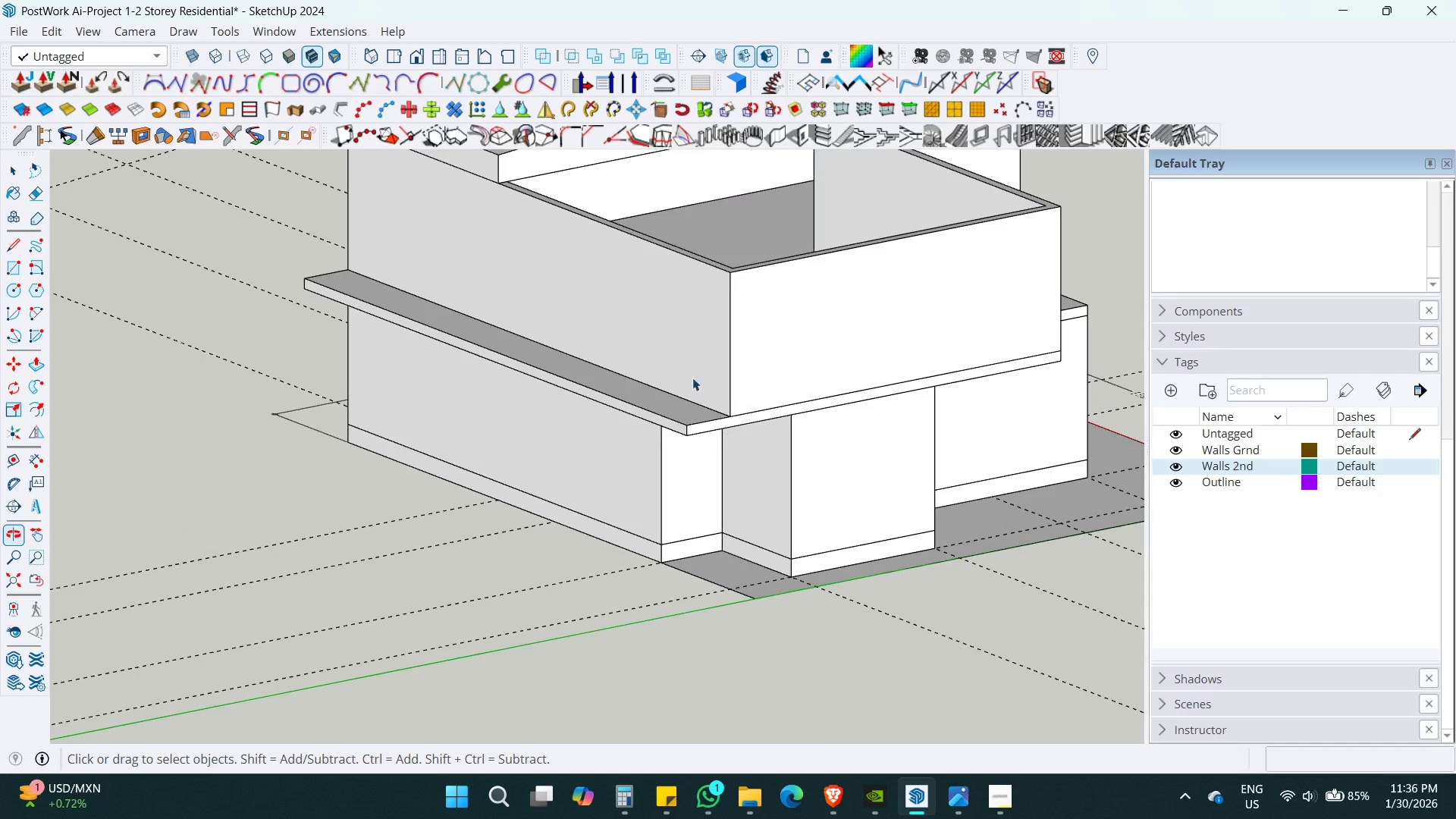 
double_click([691, 359])
 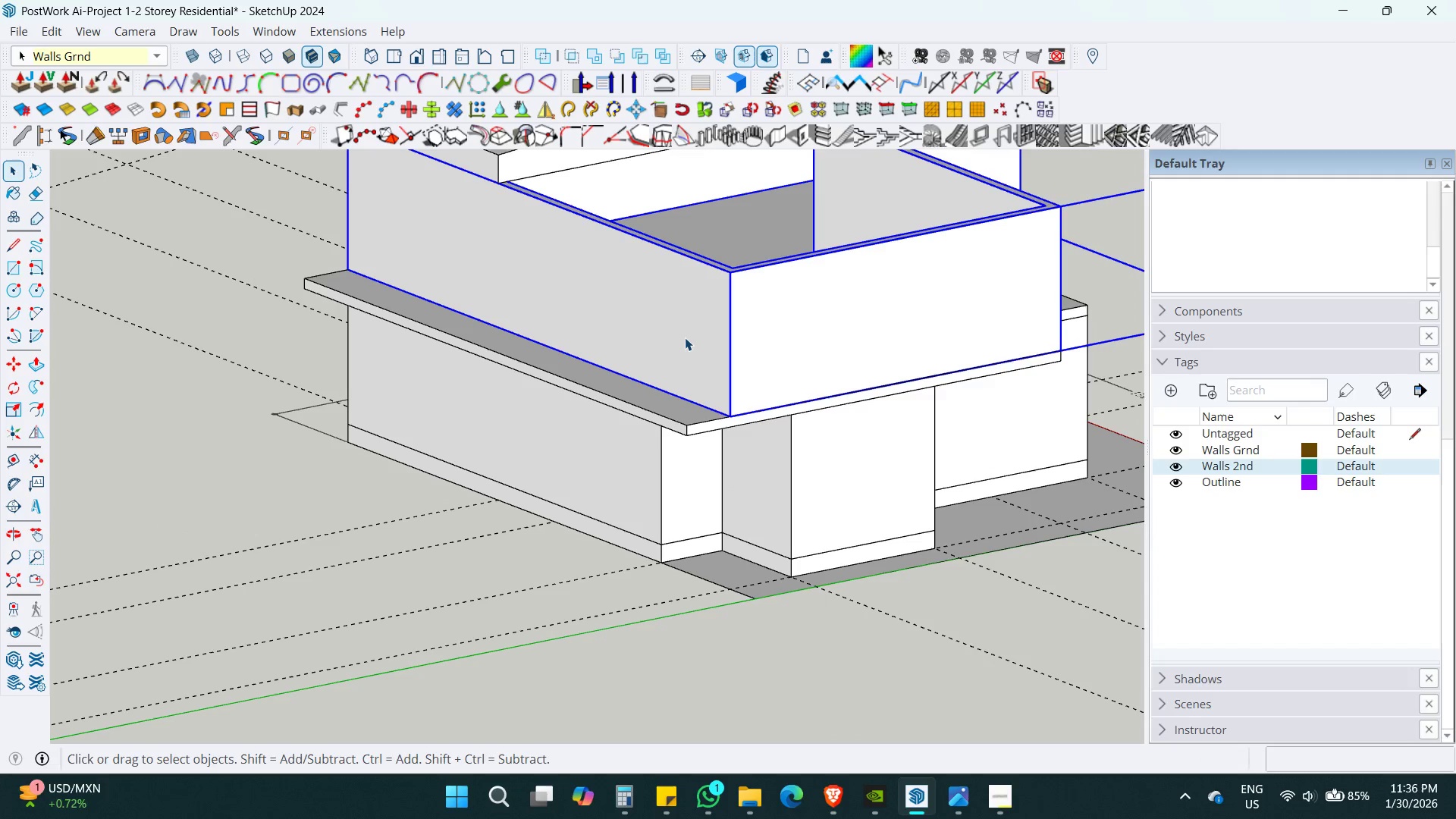 
double_click([685, 337])
 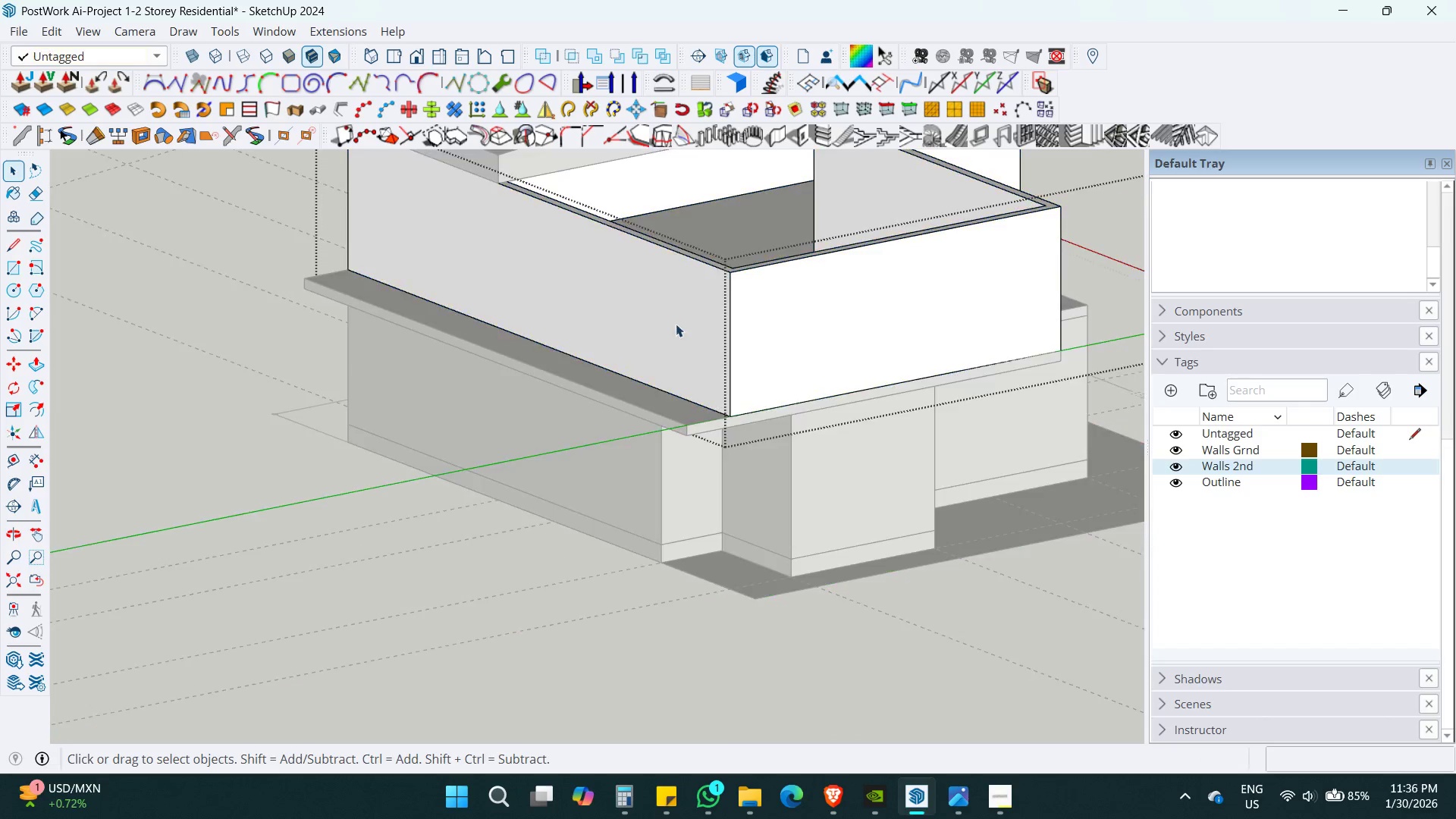 
triple_click([665, 309])
 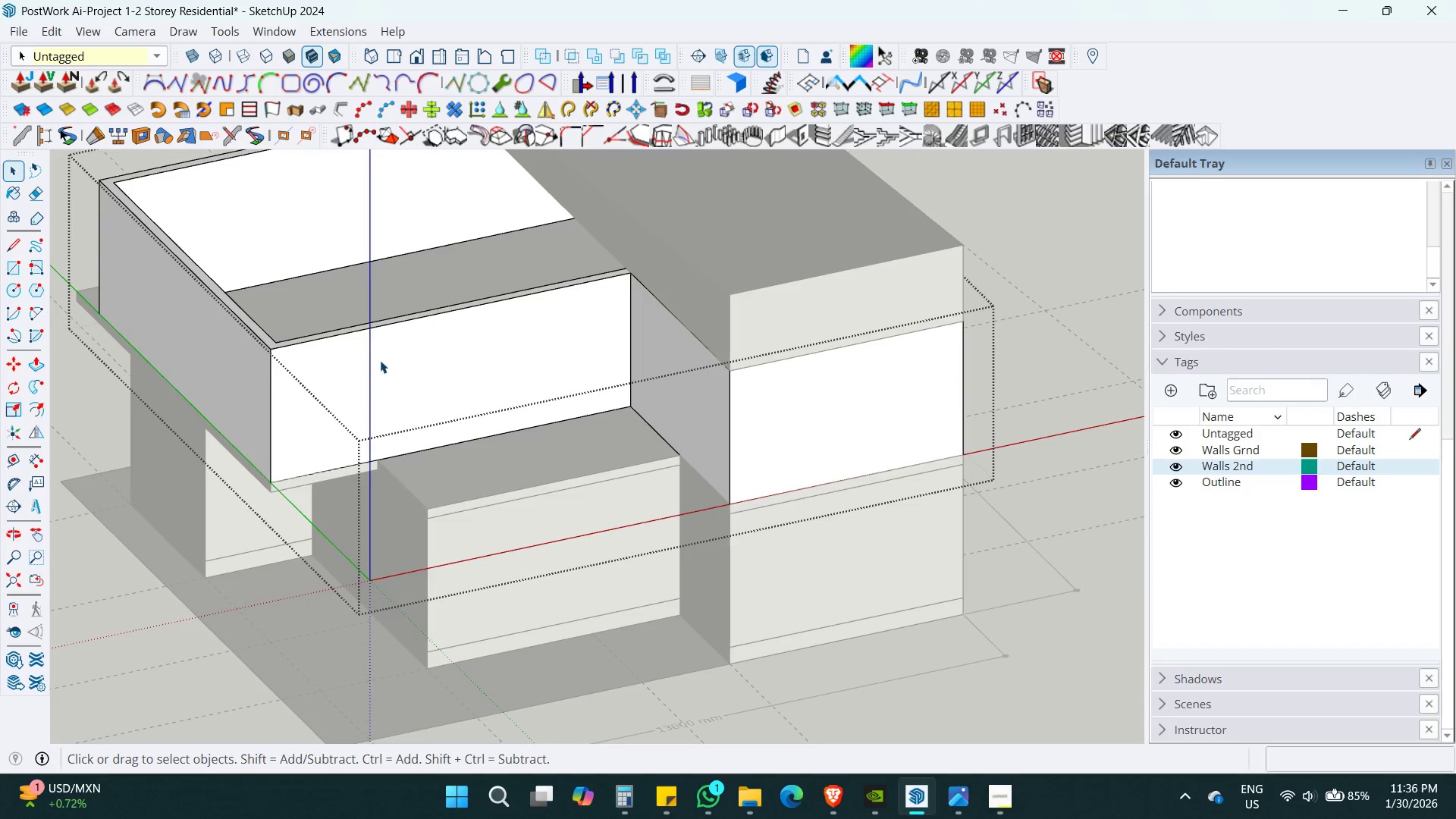 
key(Shift+ShiftLeft)
 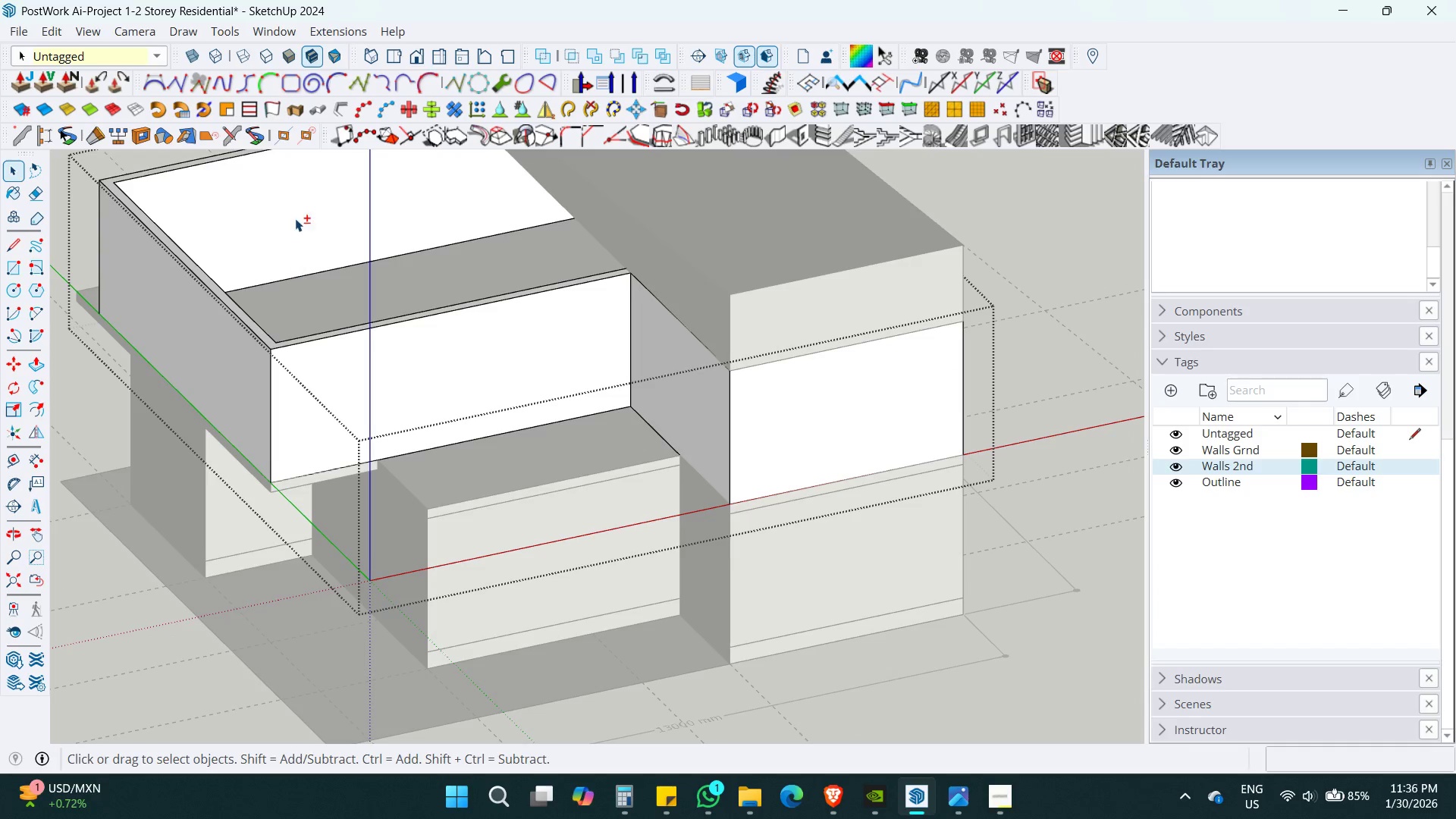 
left_click([292, 198])
 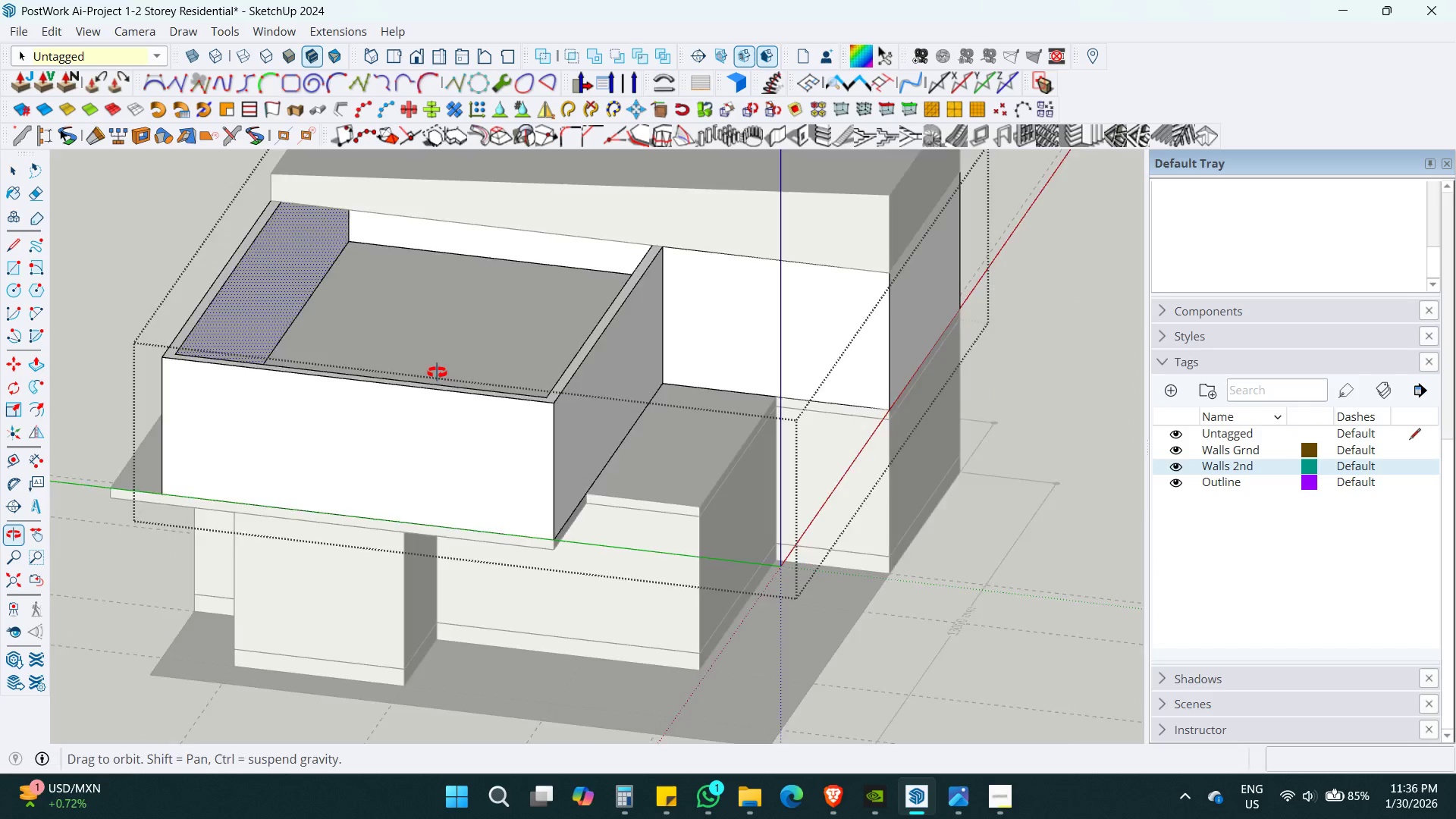 
hold_key(key=ShiftLeft, duration=0.34)
 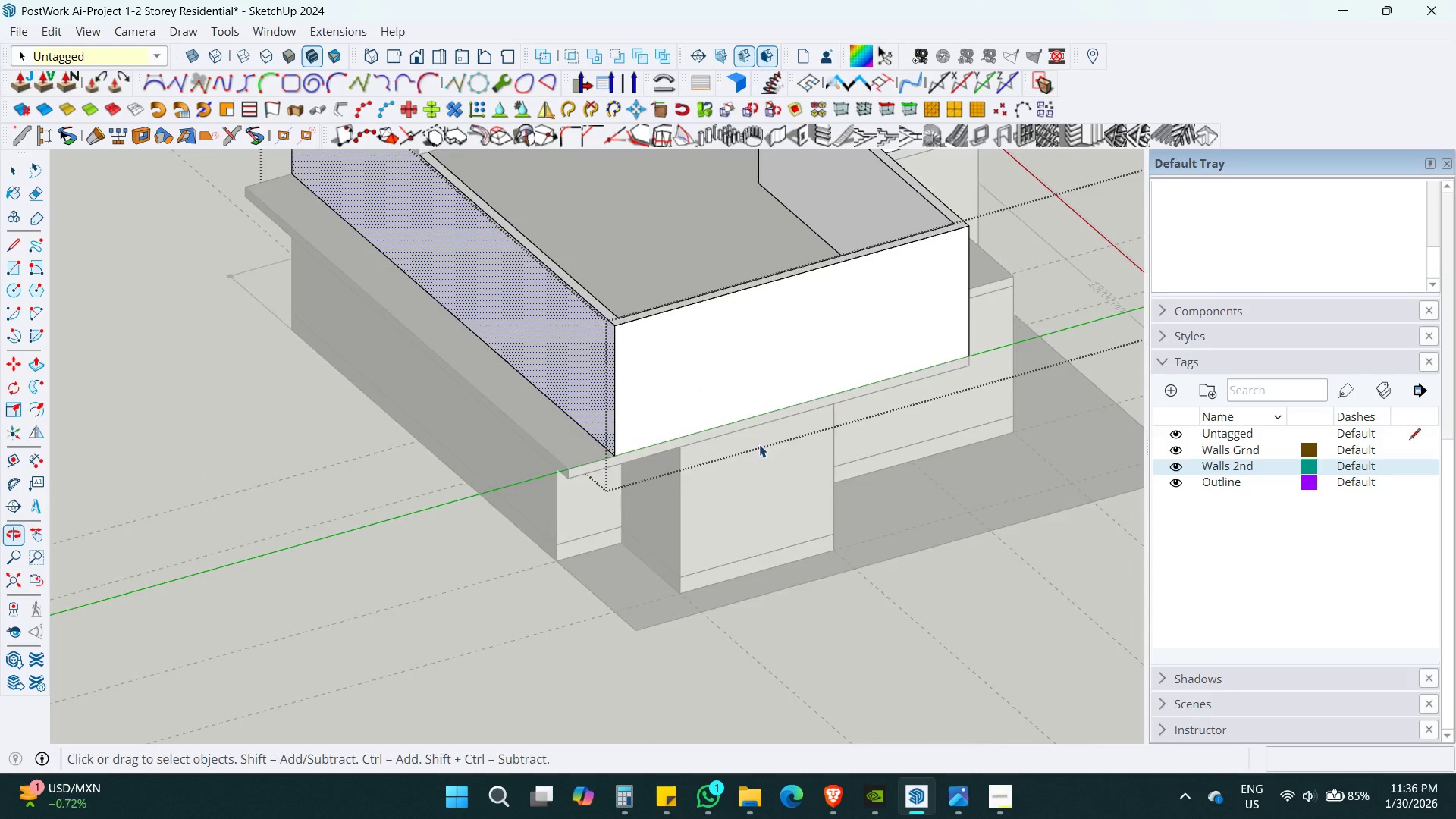 
key(M)
 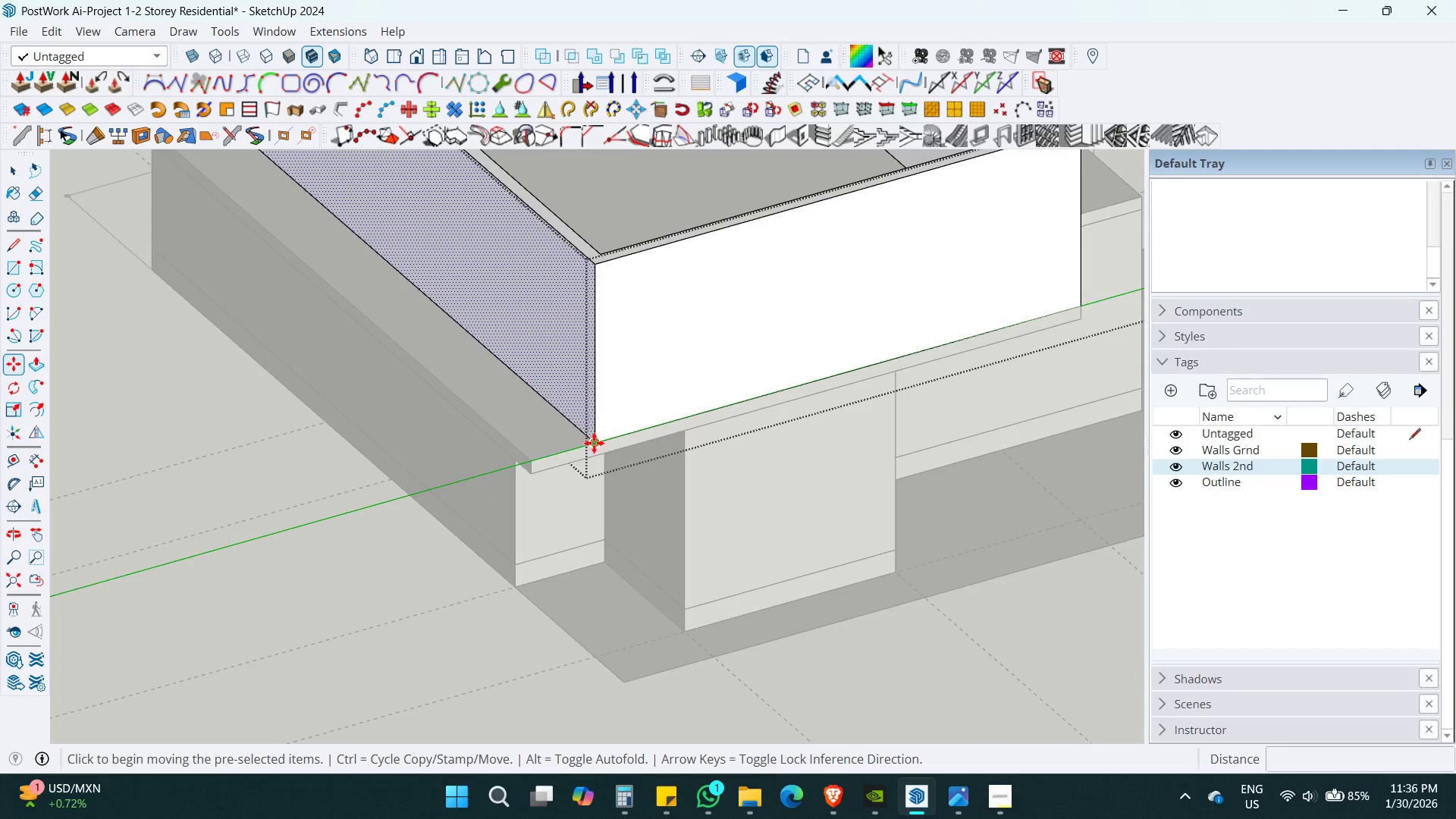 
scroll: coordinate [668, 491], scroll_direction: up, amount: 3.0
 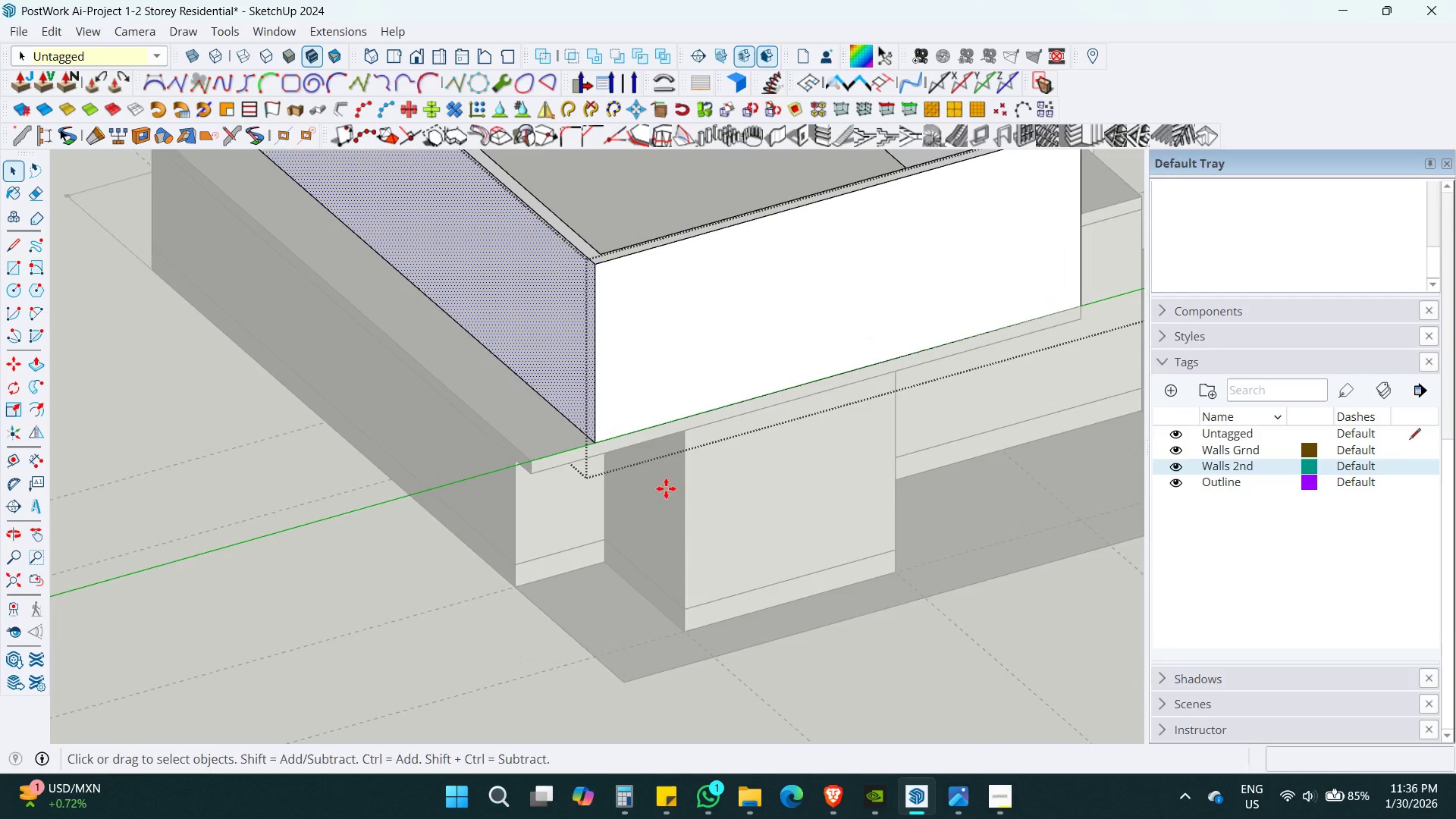 
left_click([595, 443])
 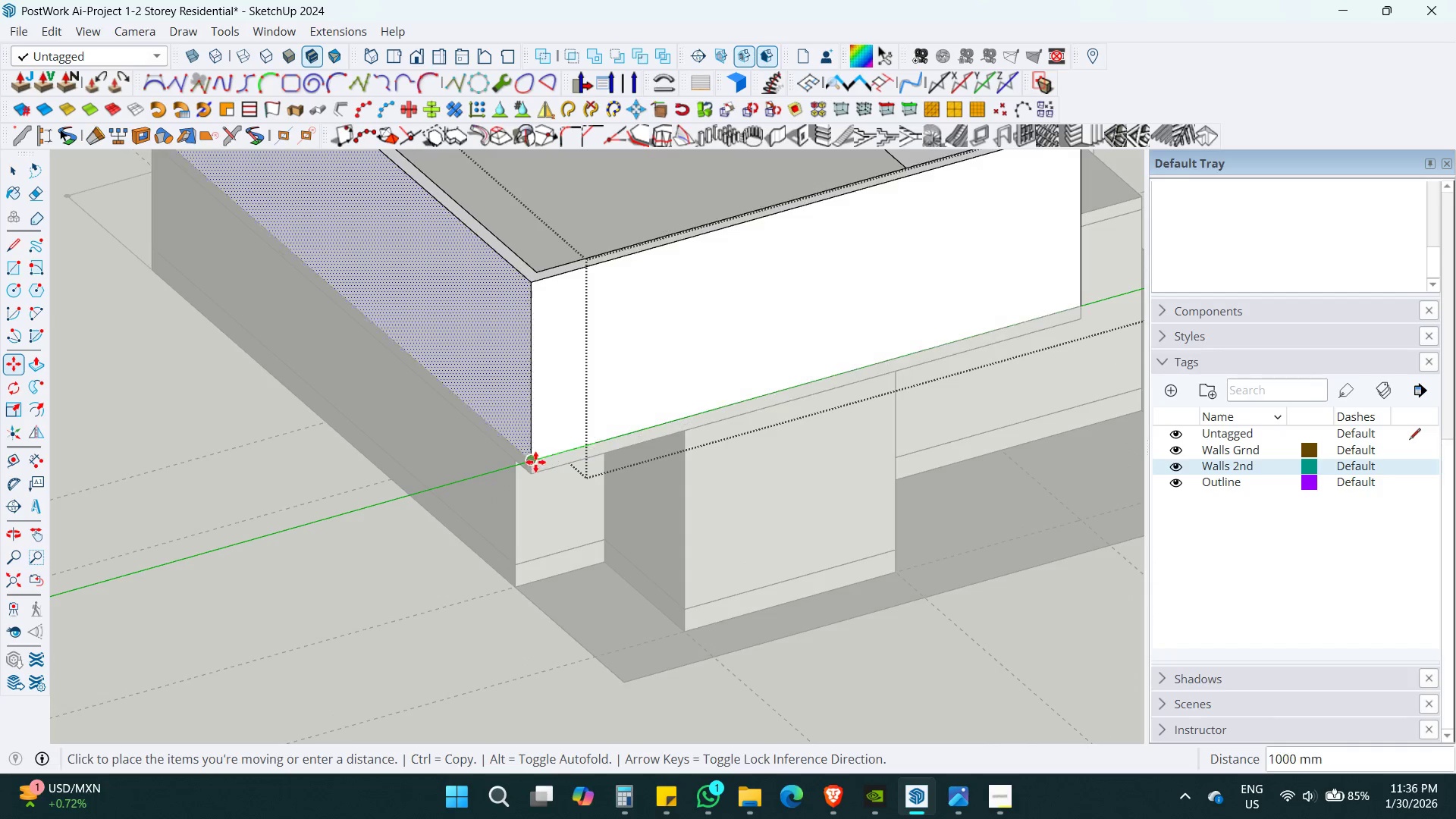 
left_click([534, 461])
 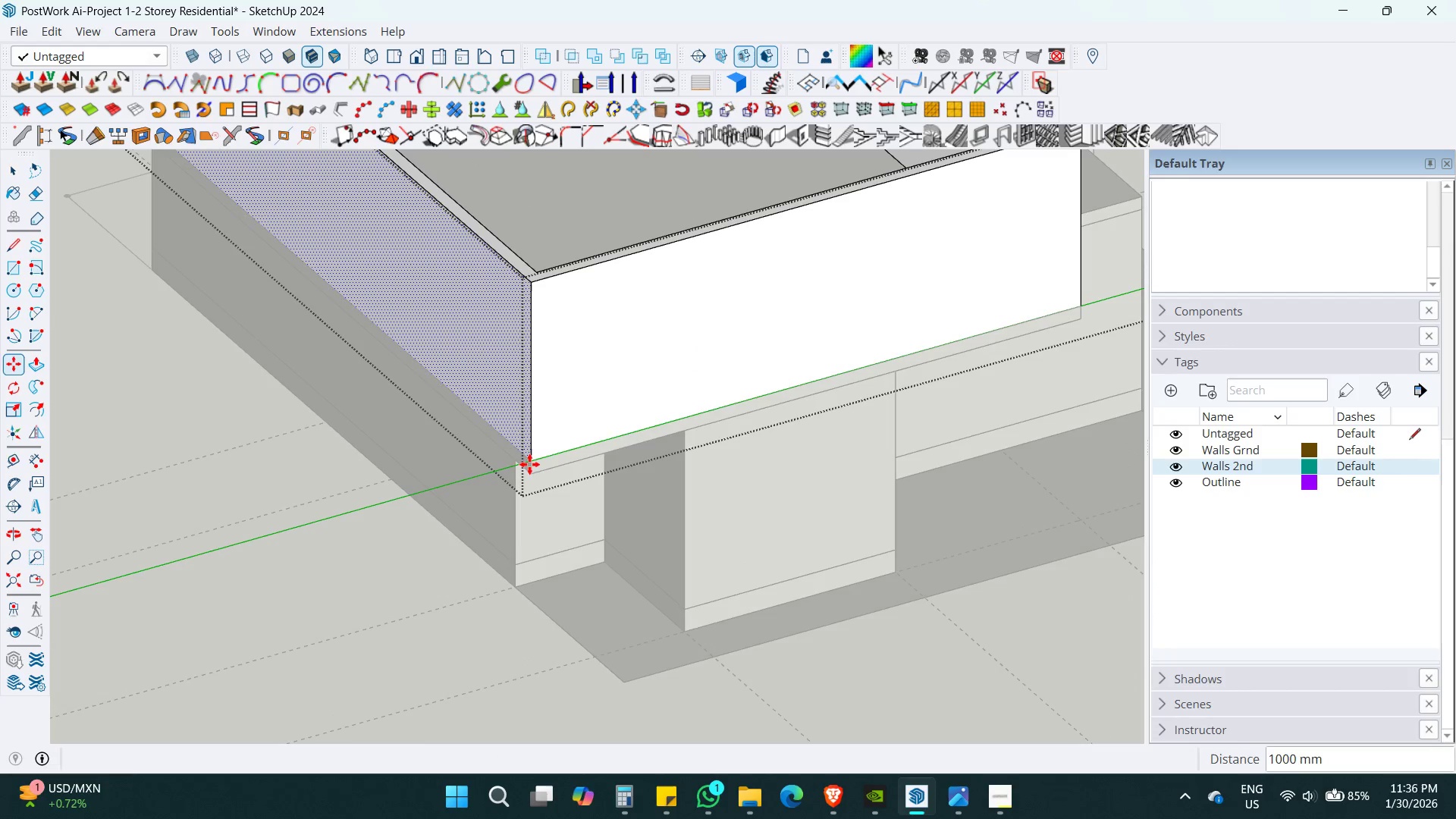 
key(Space)
 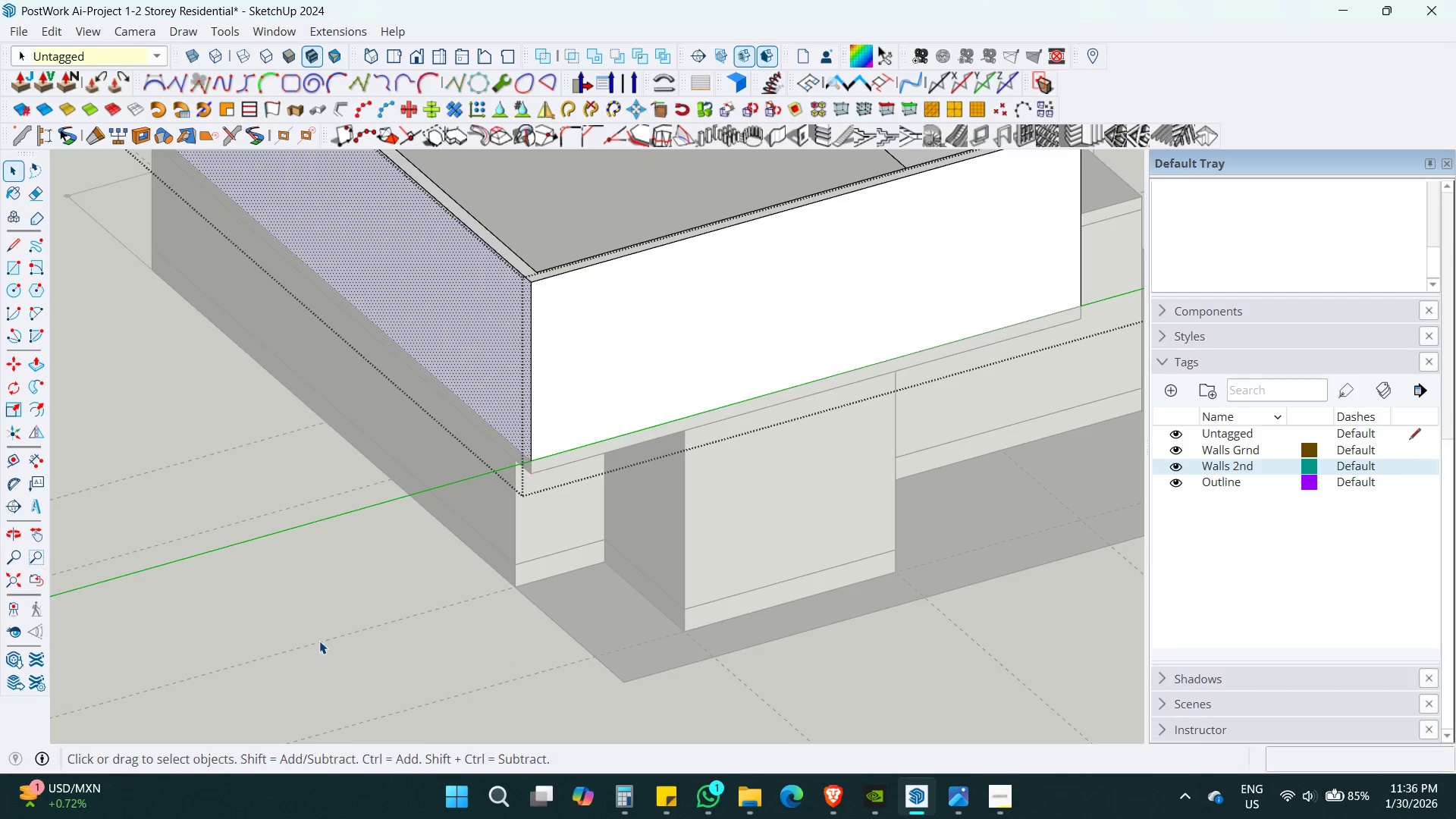 
double_click([319, 641])
 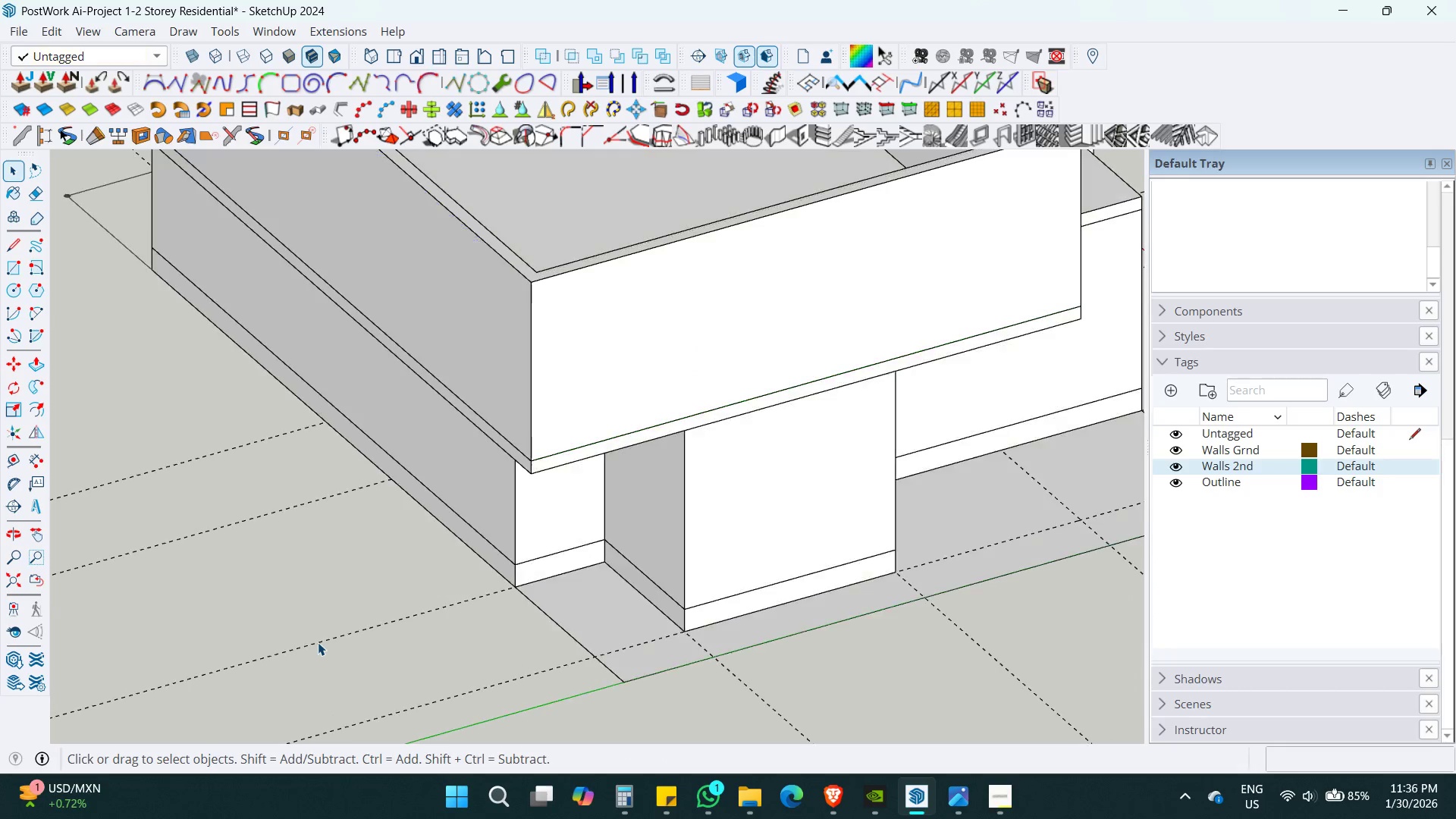 
key(Escape)
 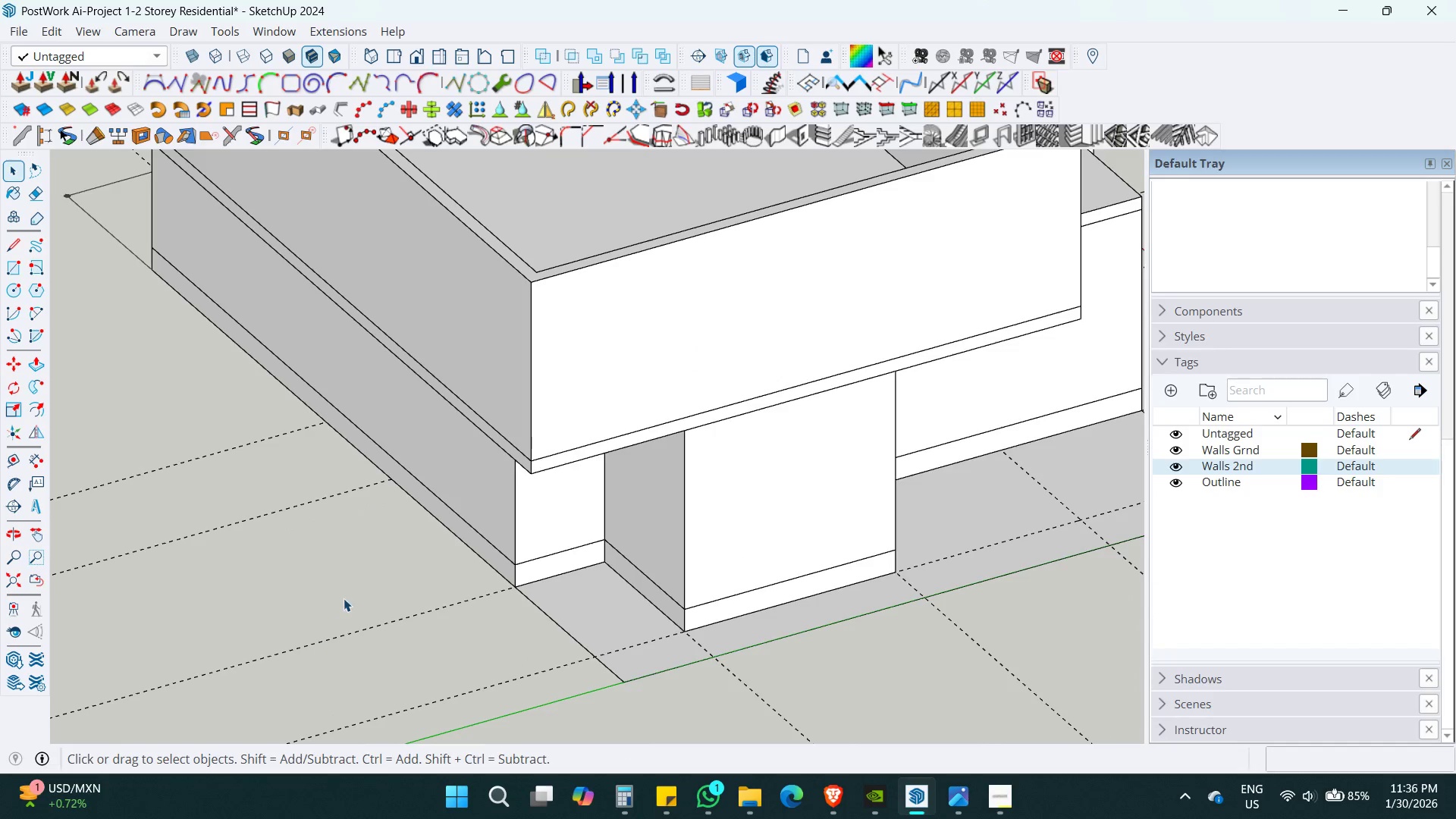 
key(Escape)
 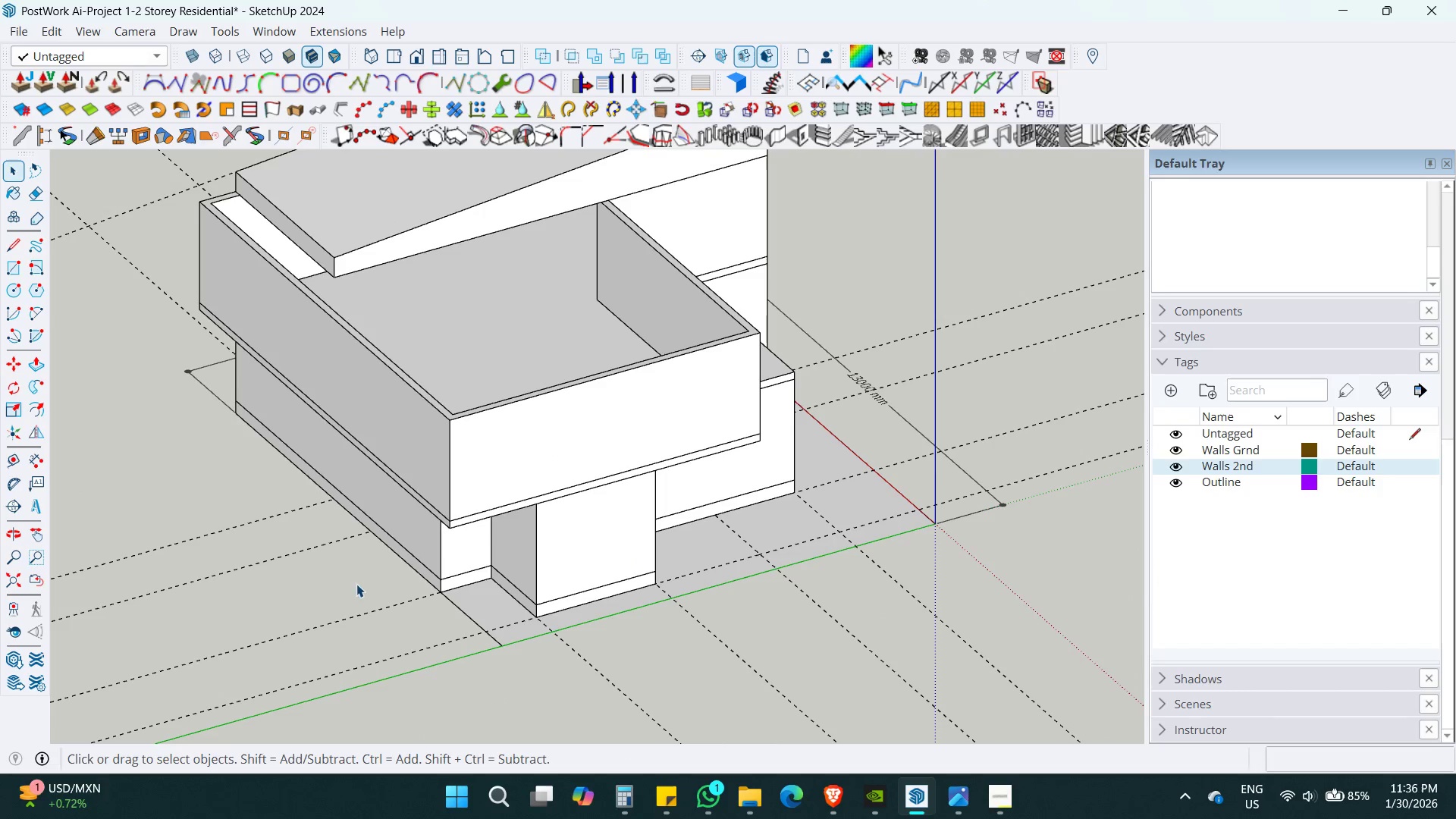 
key(Control+S)
 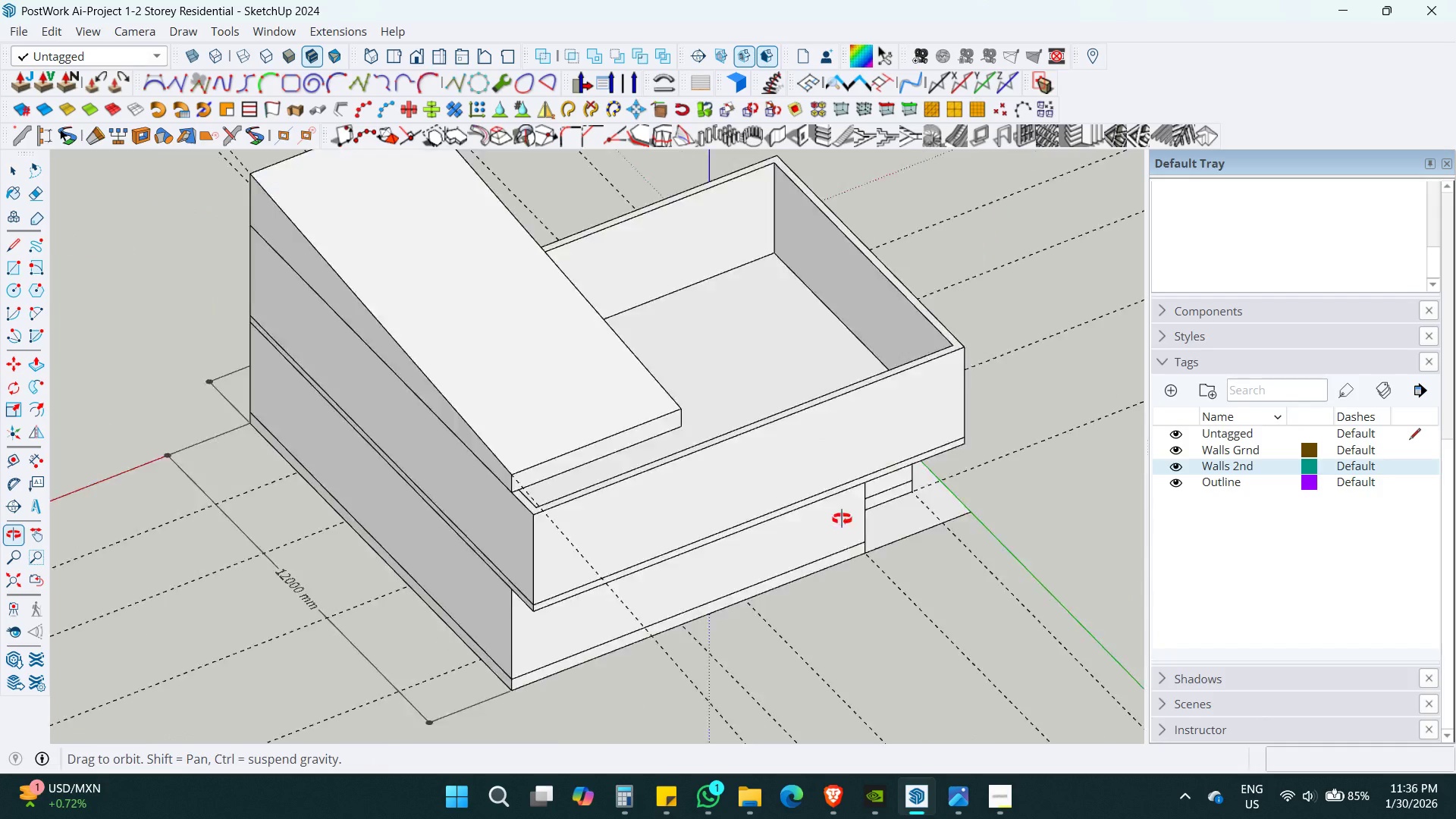 
scroll: coordinate [344, 598], scroll_direction: down, amount: 6.0
 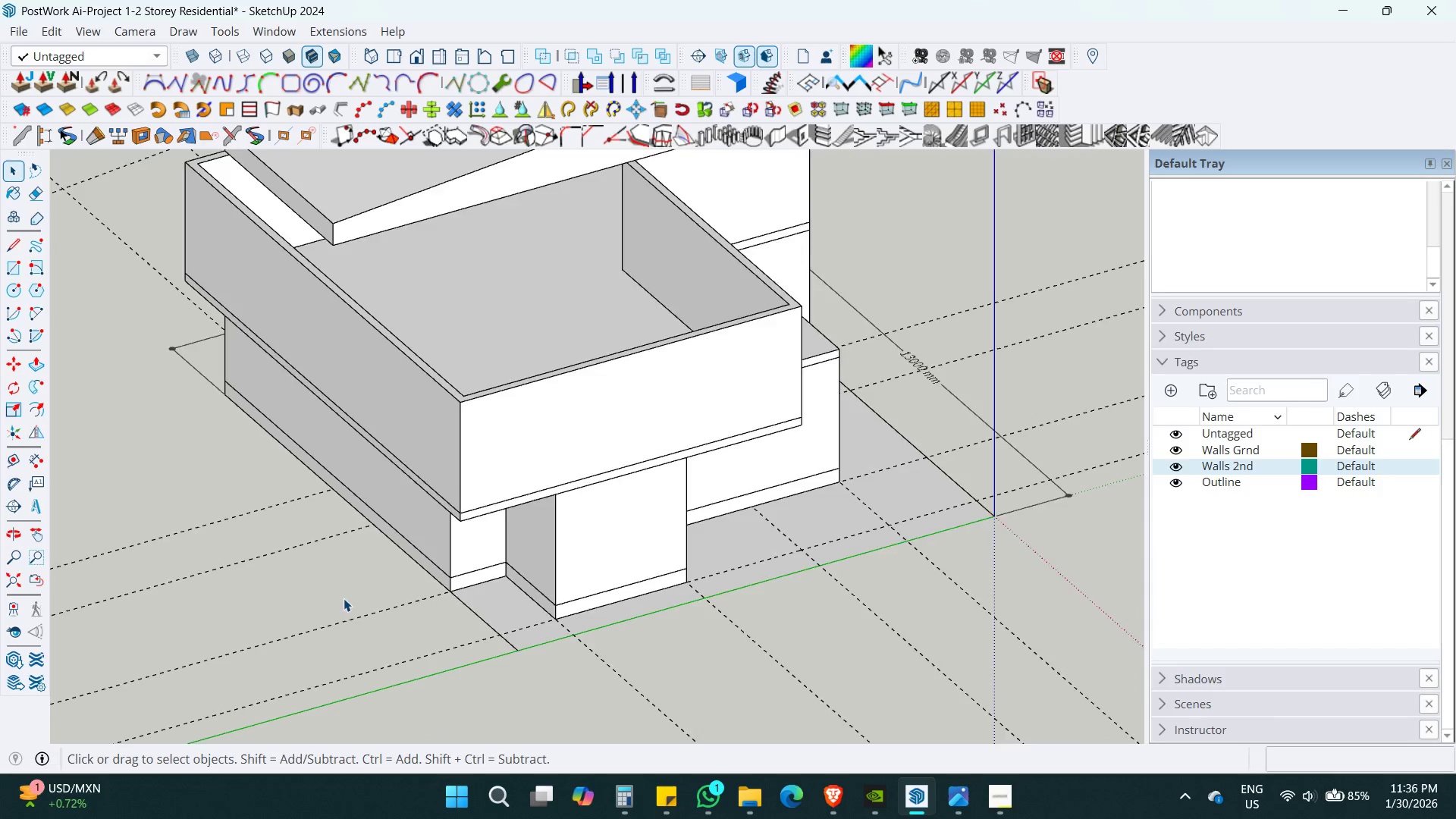 
key(Shift+ShiftLeft)
 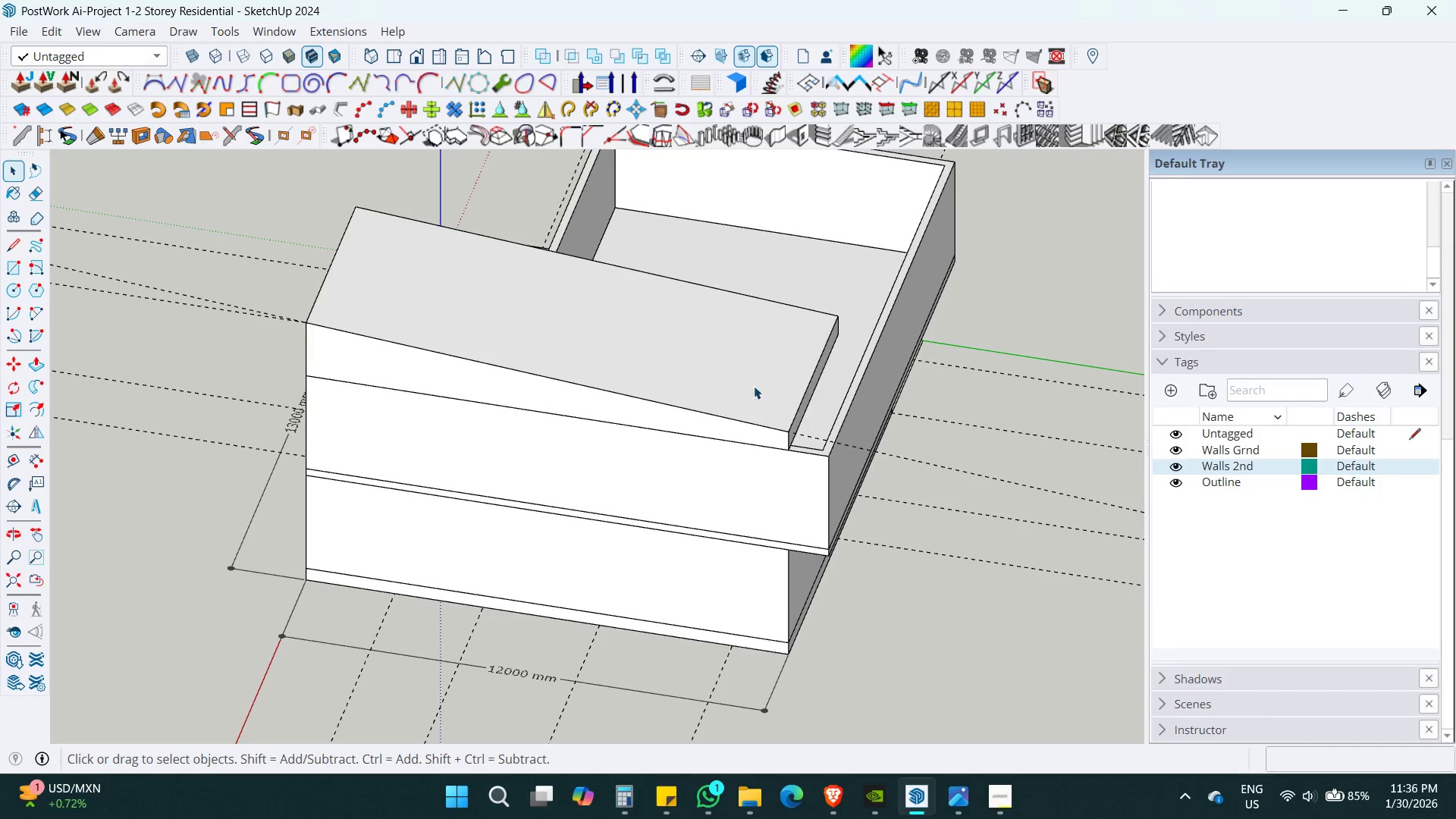 
double_click([754, 386])
 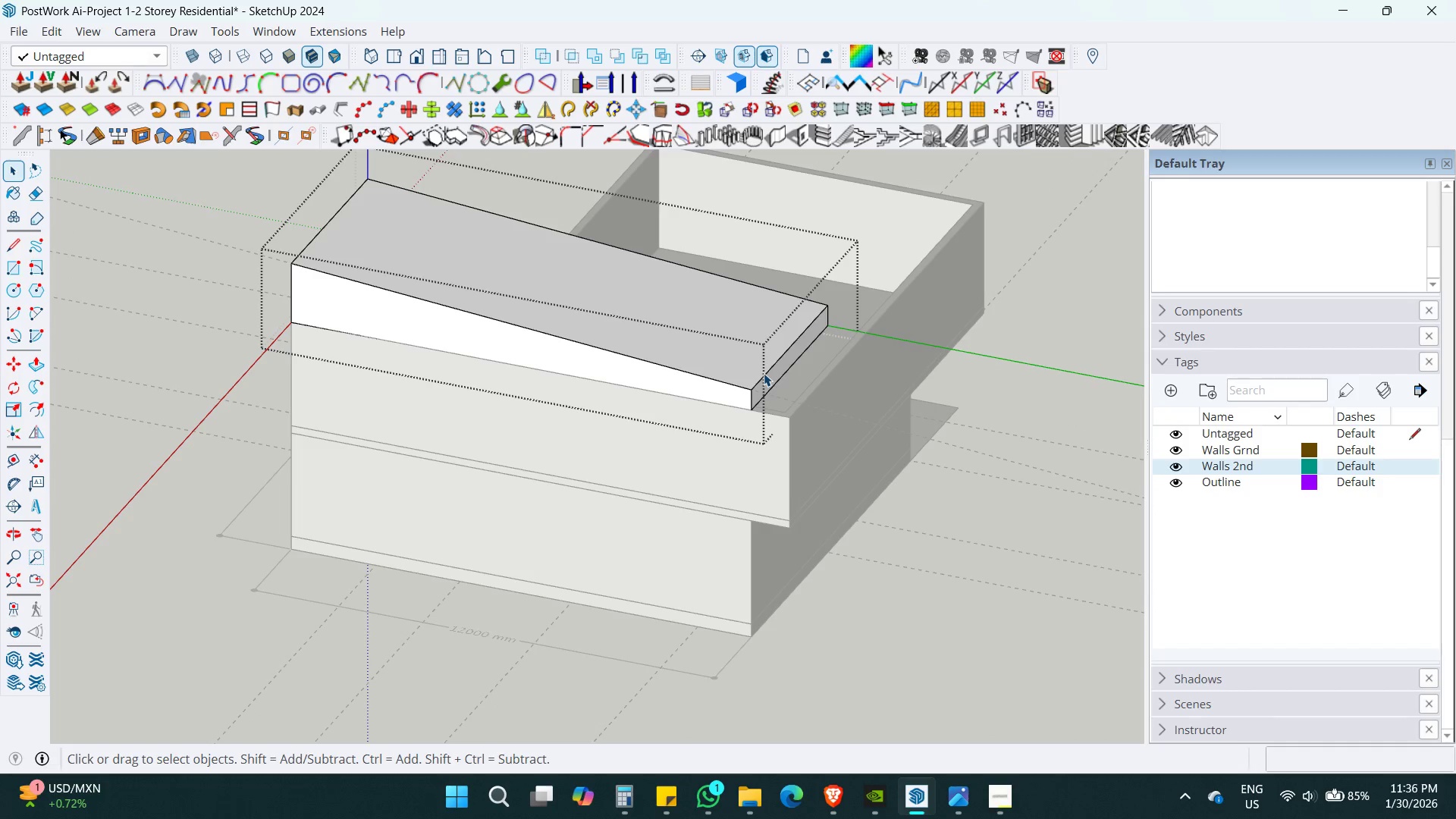 
left_click([767, 375])
 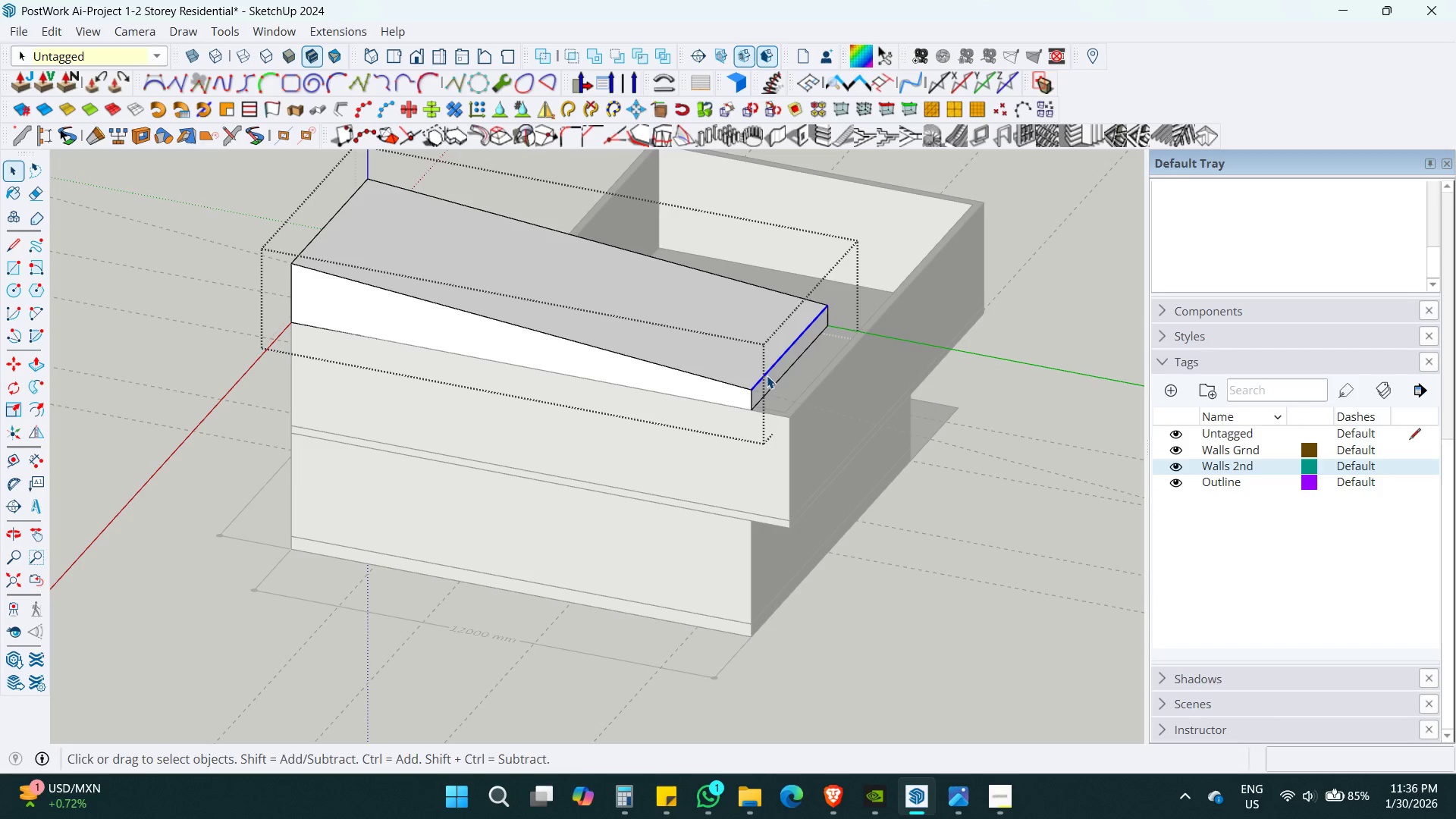 
key(M)
 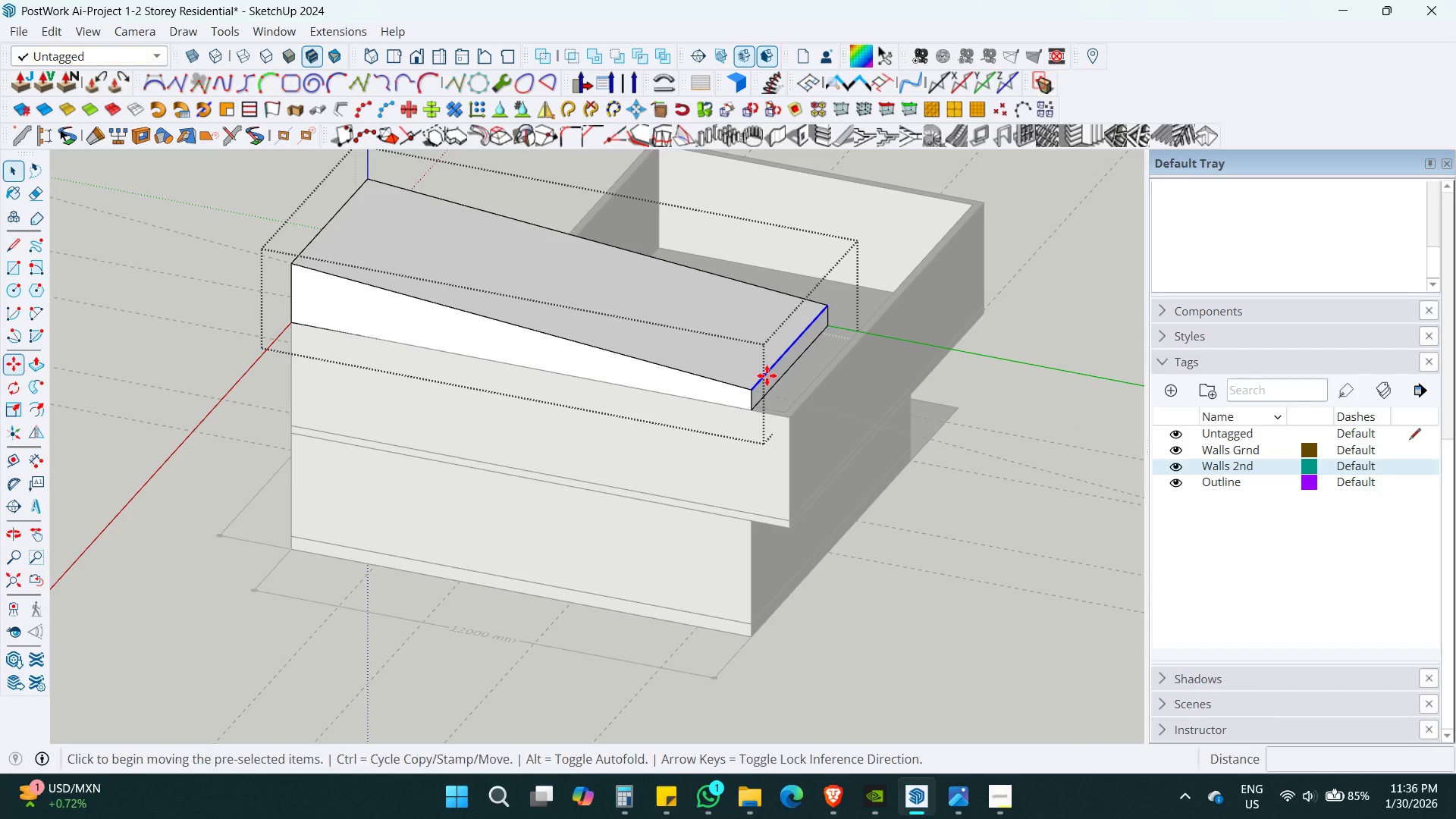 
double_click([767, 375])
 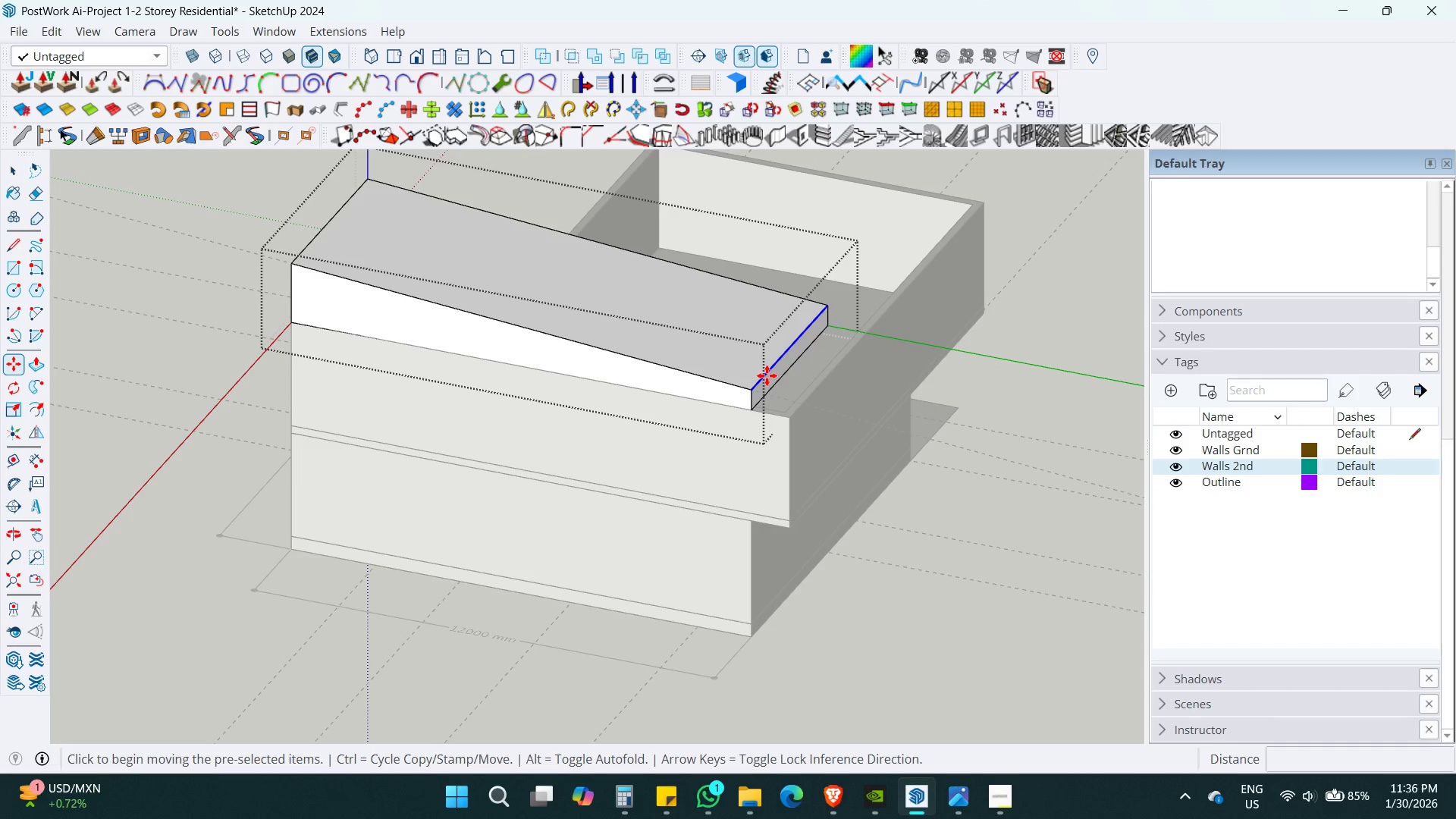 
key(ArrowUp)
 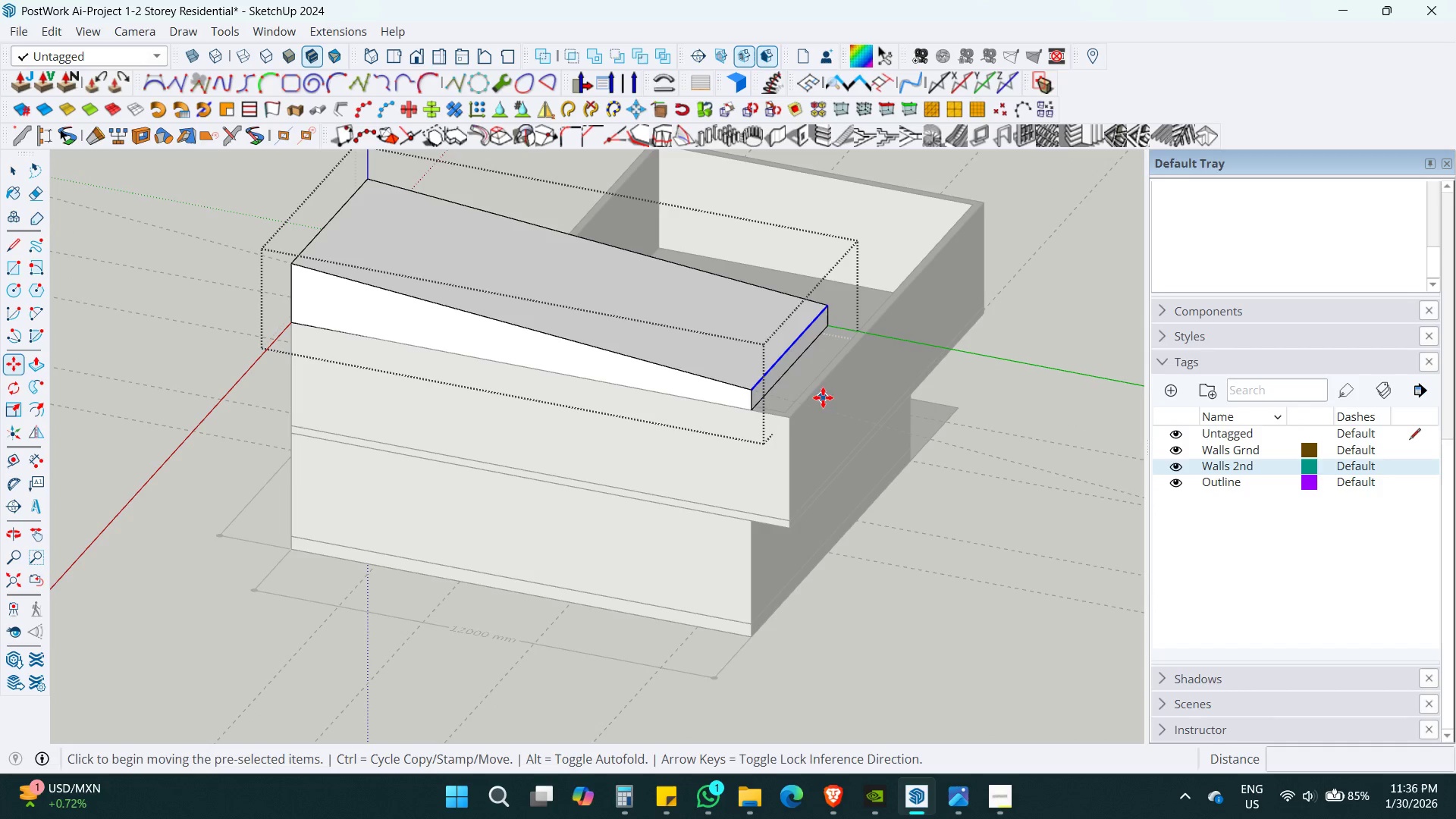 
left_click([754, 384])
 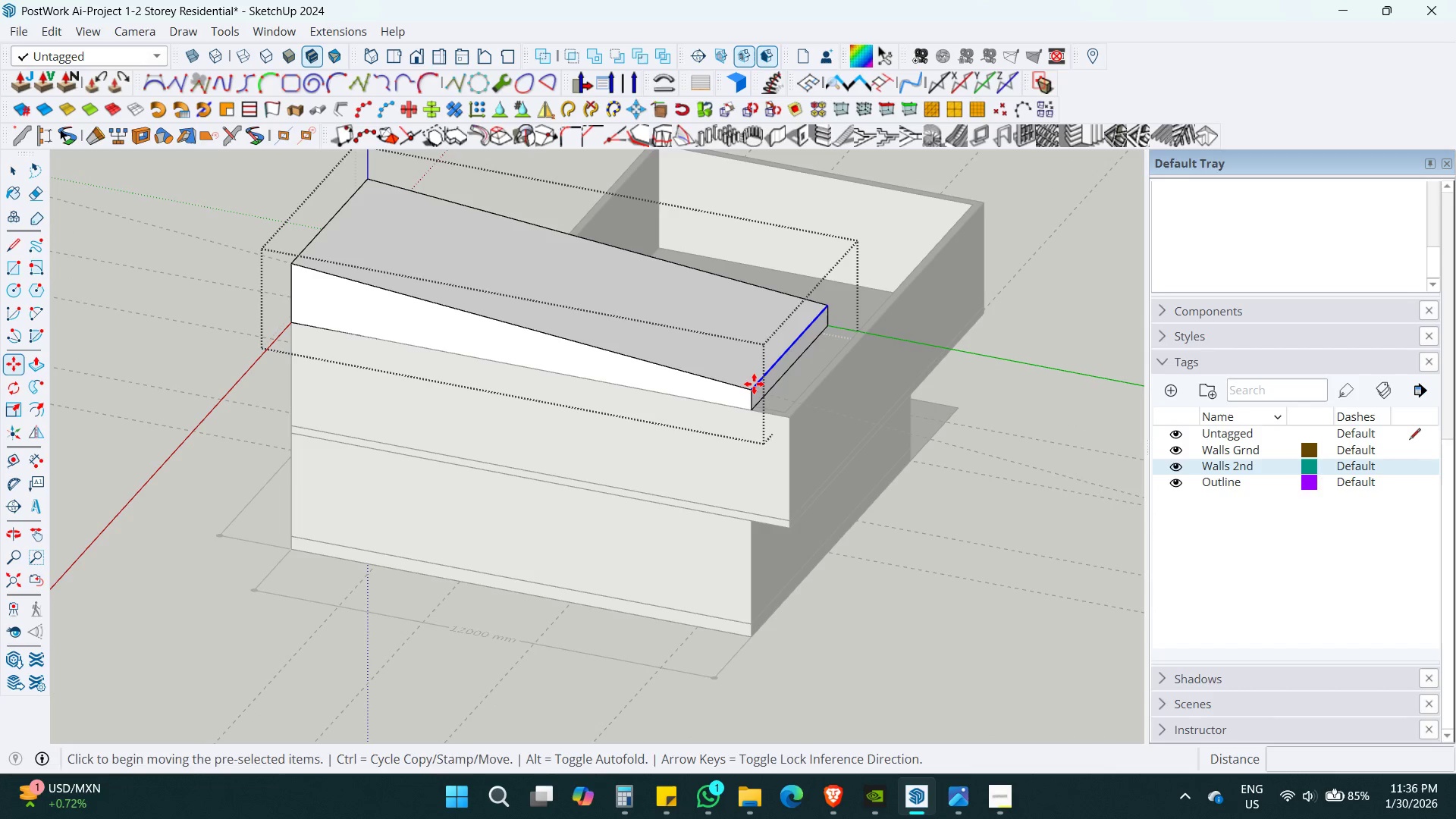 
key(ArrowUp)
 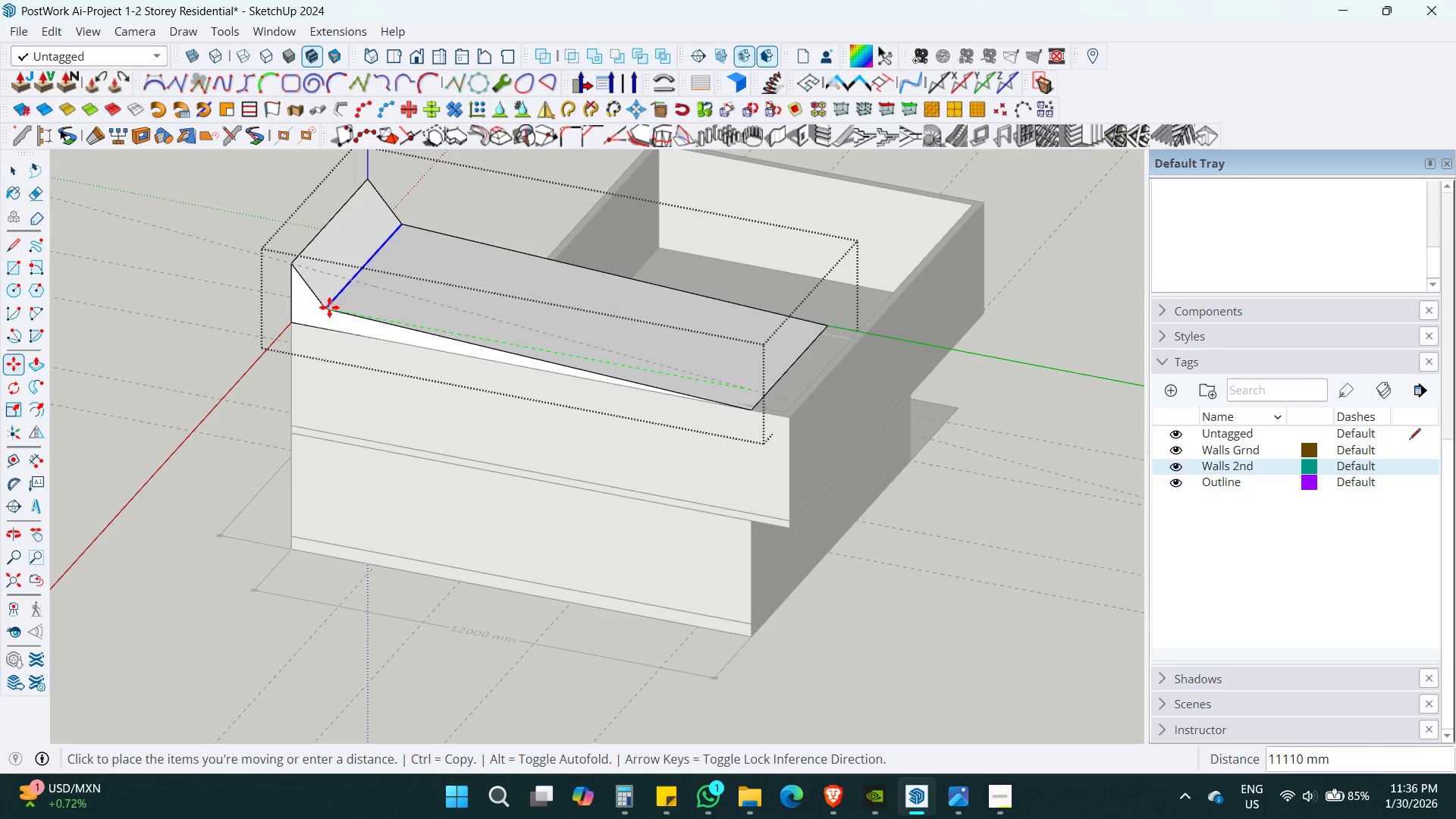 
key(ArrowUp)
 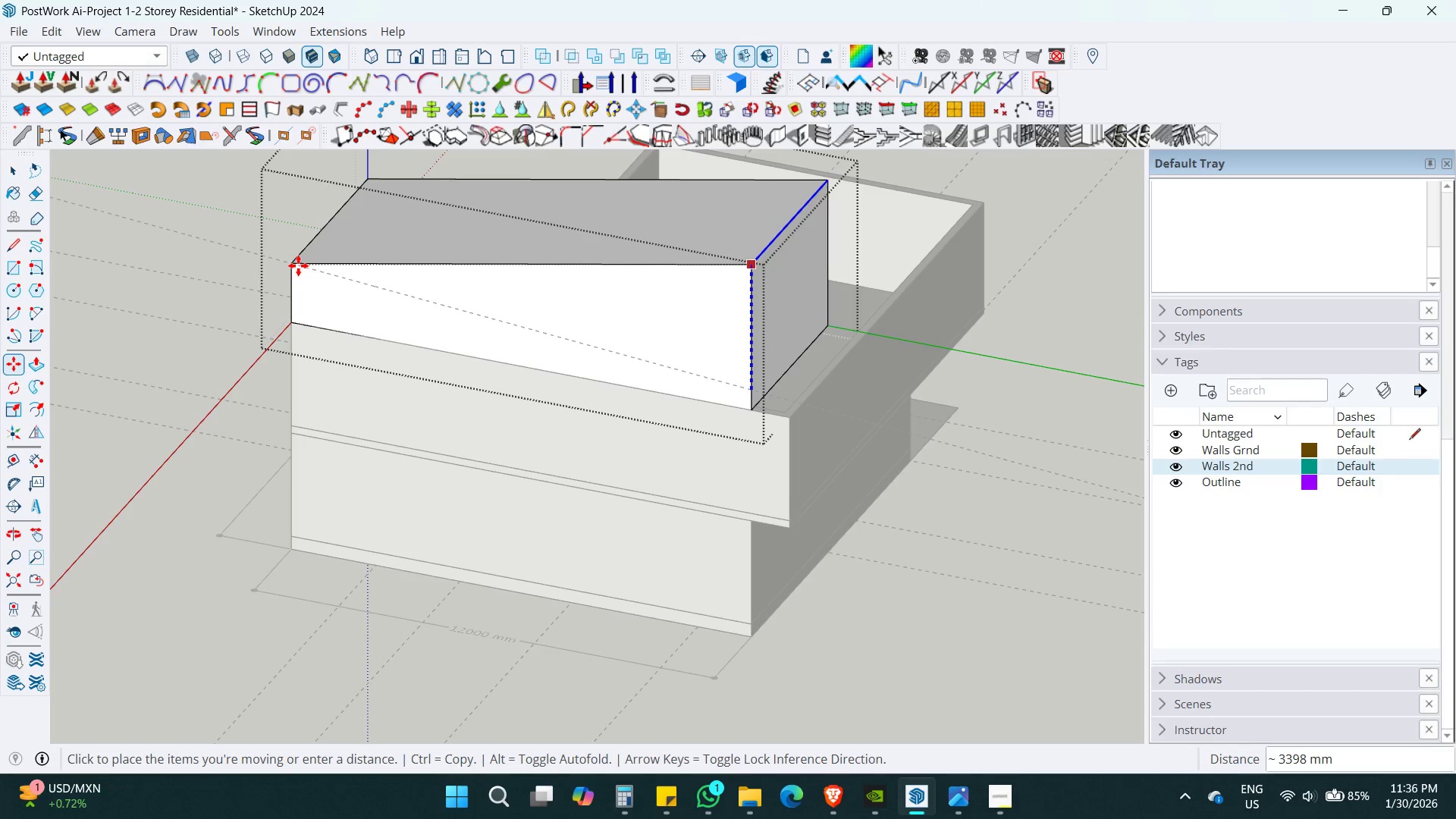 
left_click([292, 263])
 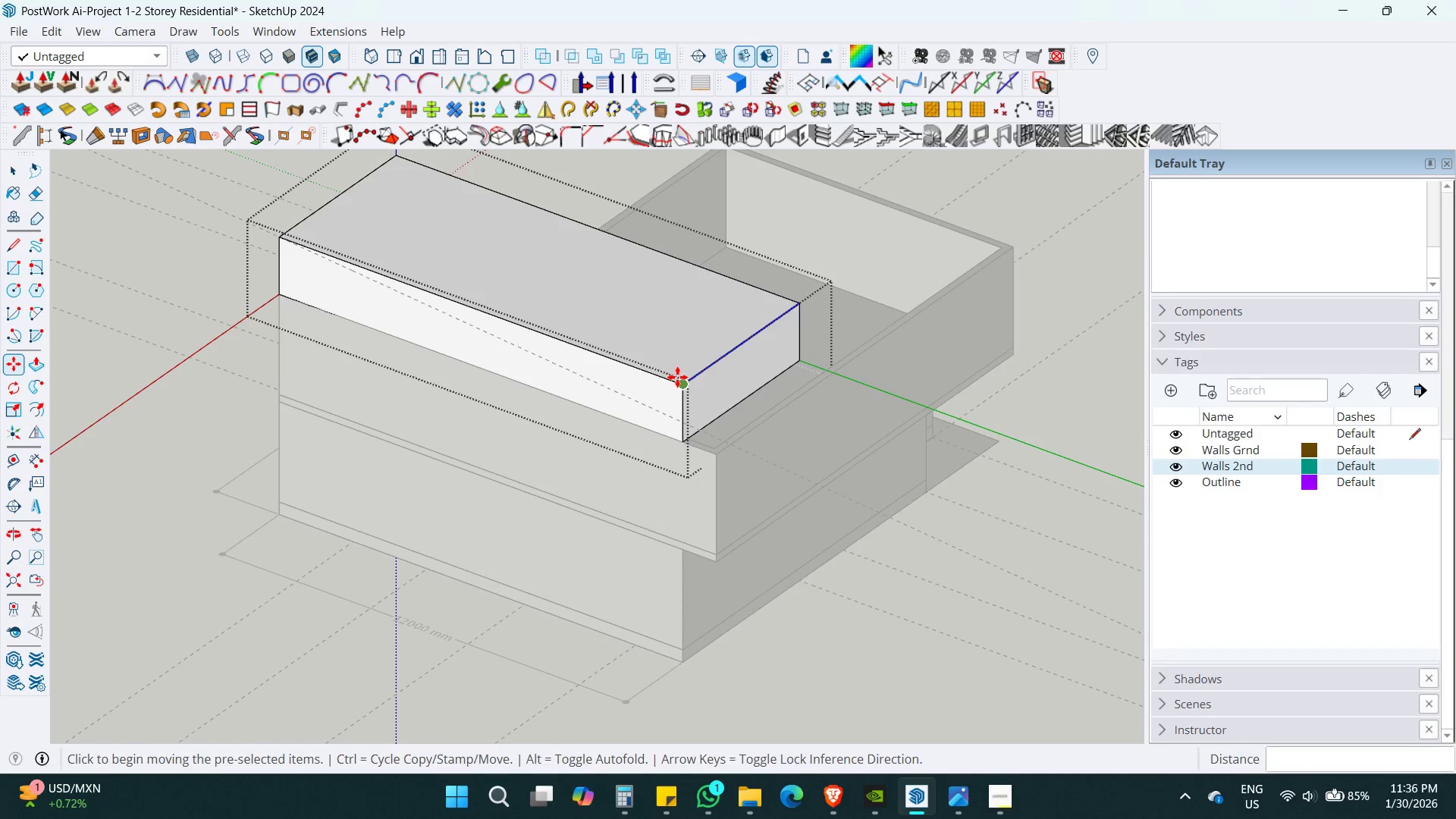 
key(P)
 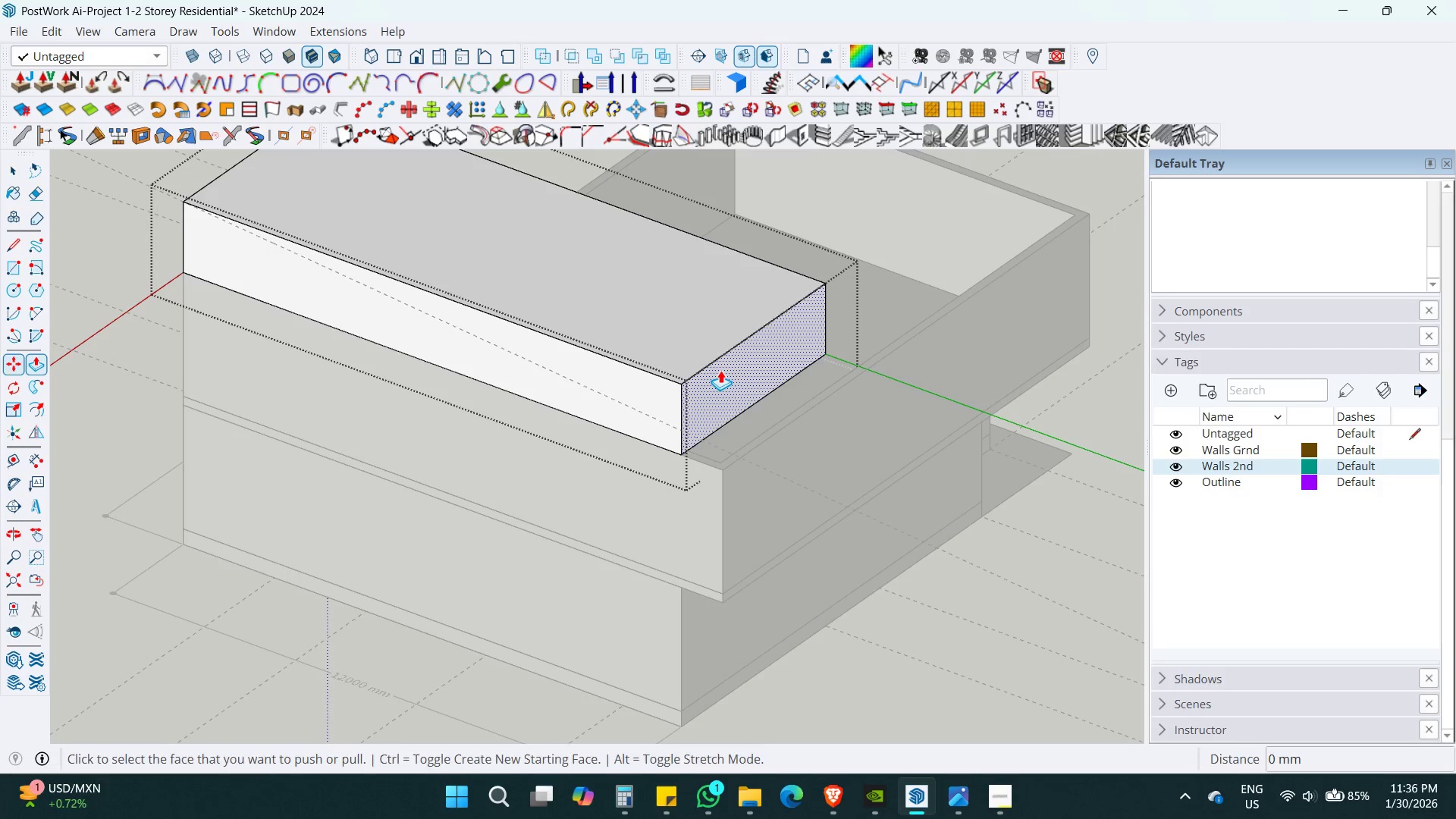 
left_click([720, 370])
 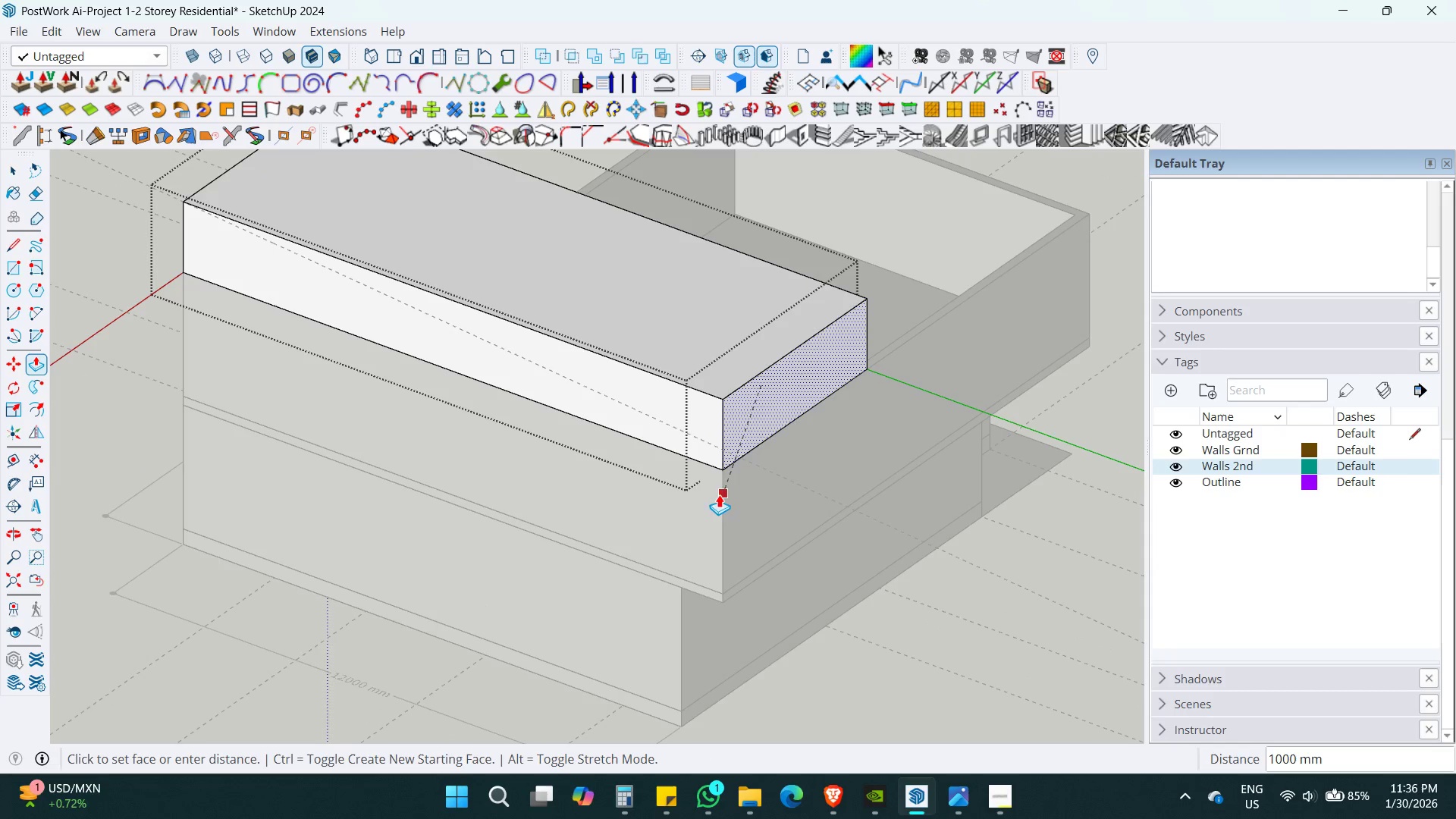 
scroll: coordinate [689, 388], scroll_direction: up, amount: 2.0
 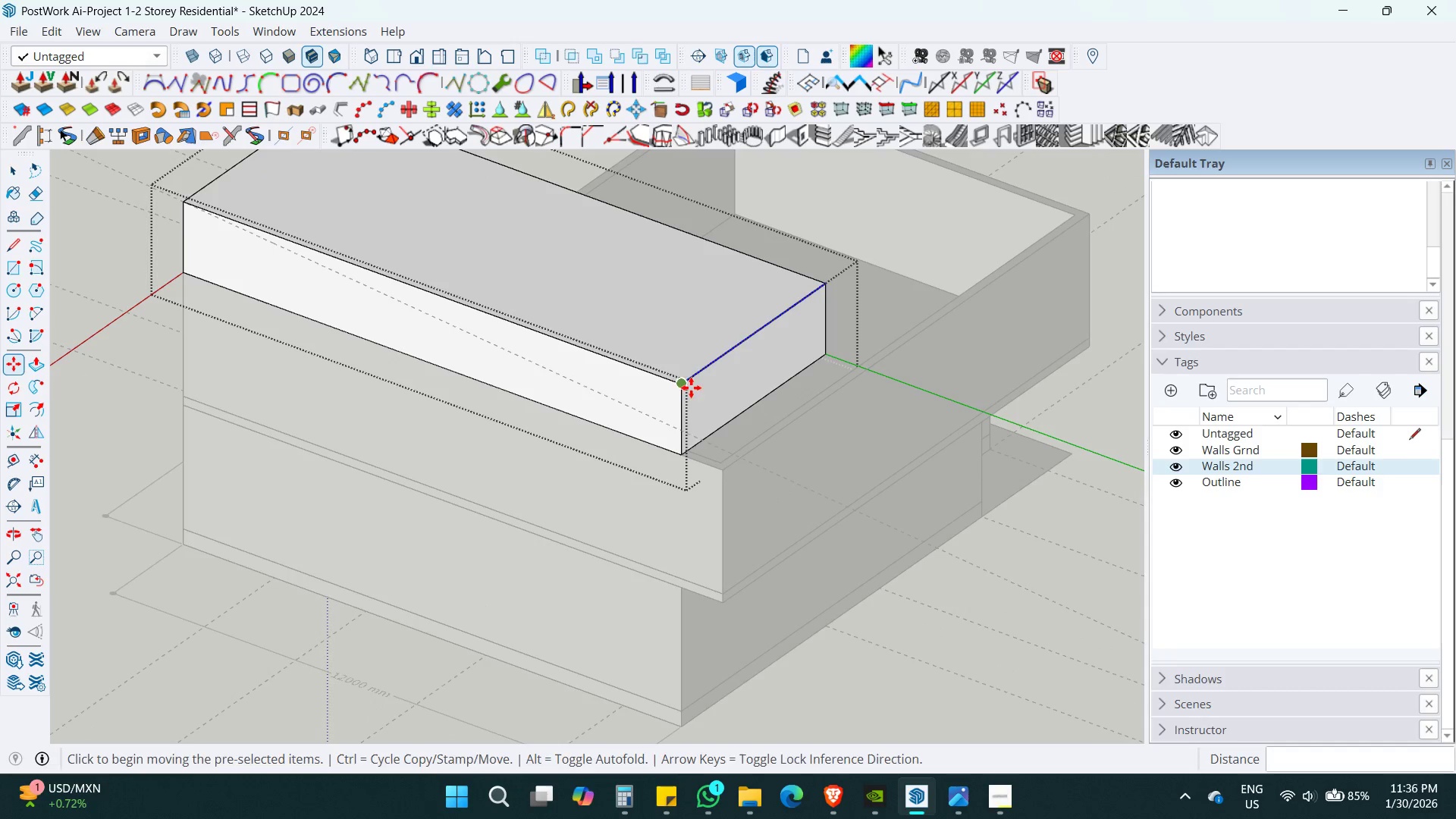 
left_click([726, 489])
 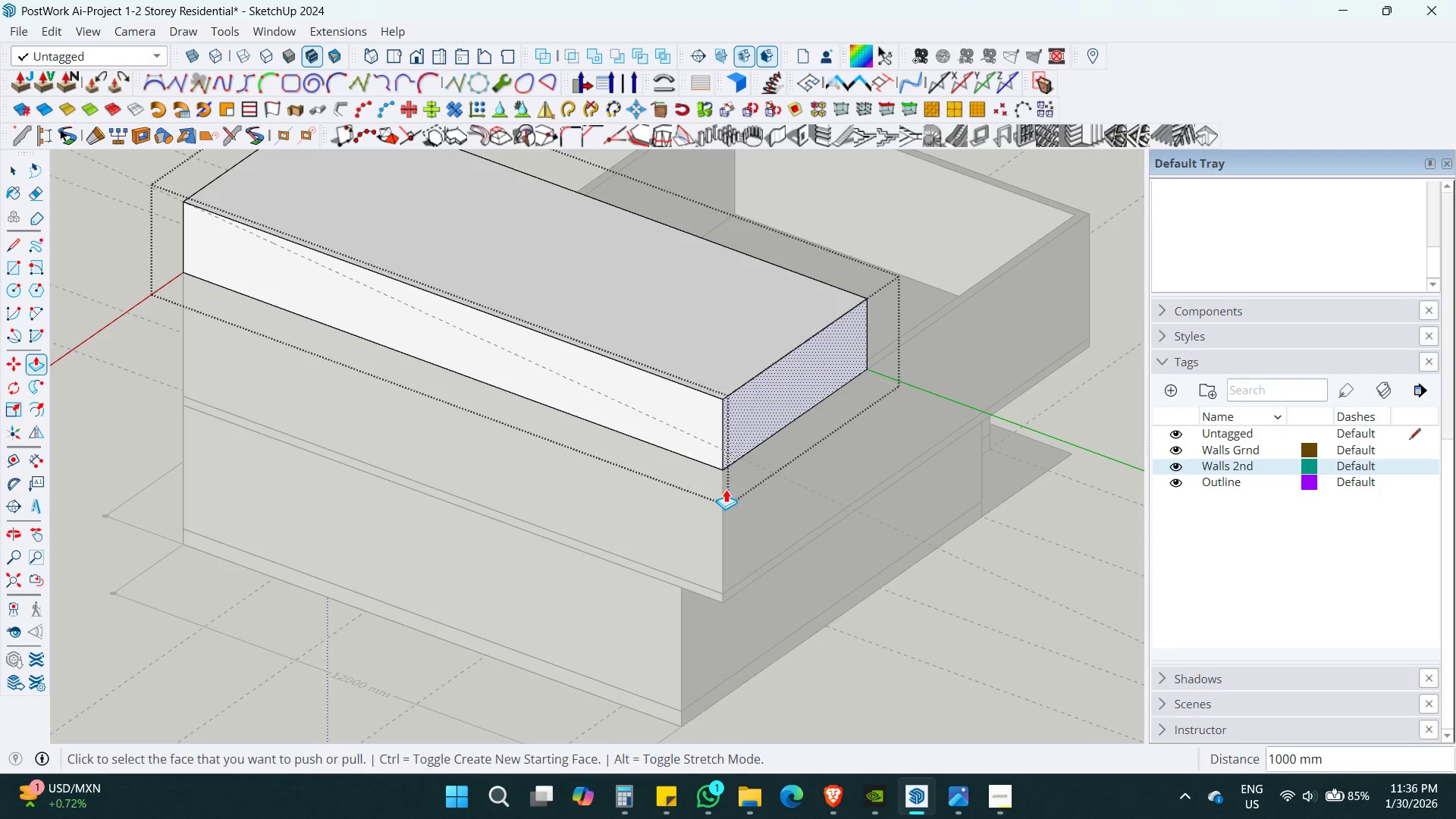 
key(Space)
 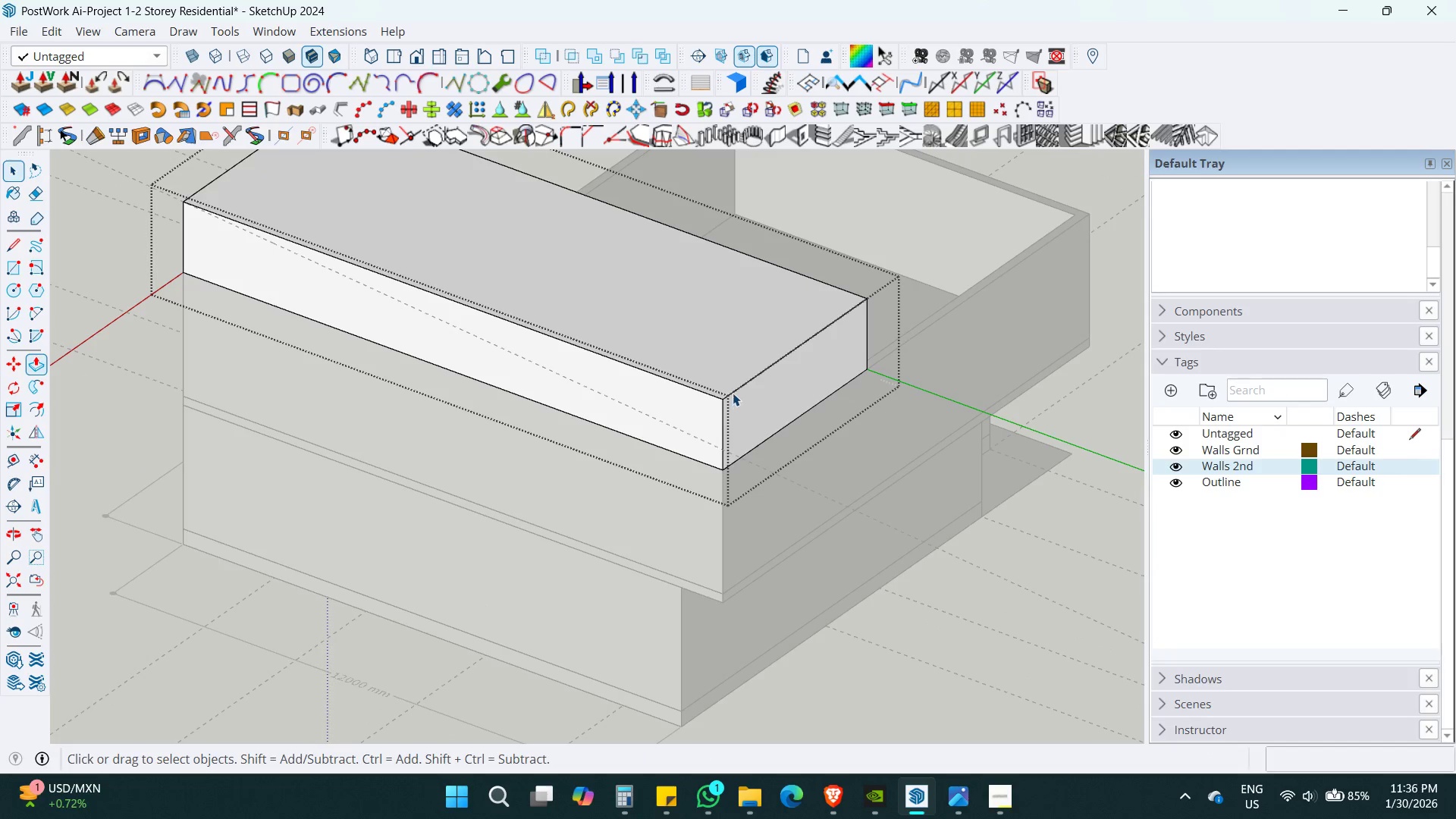 
left_click([733, 392])
 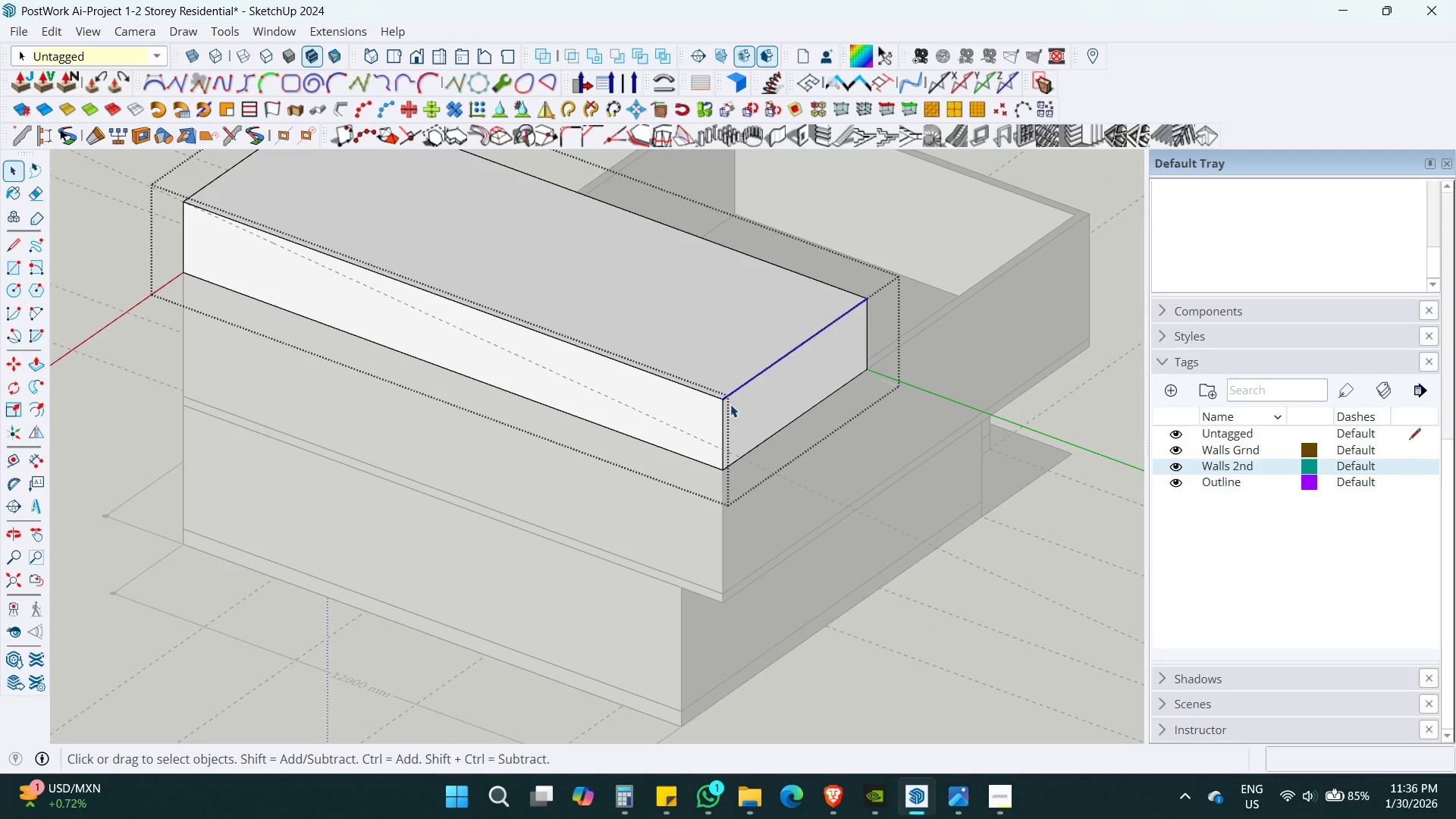 
key(M)
 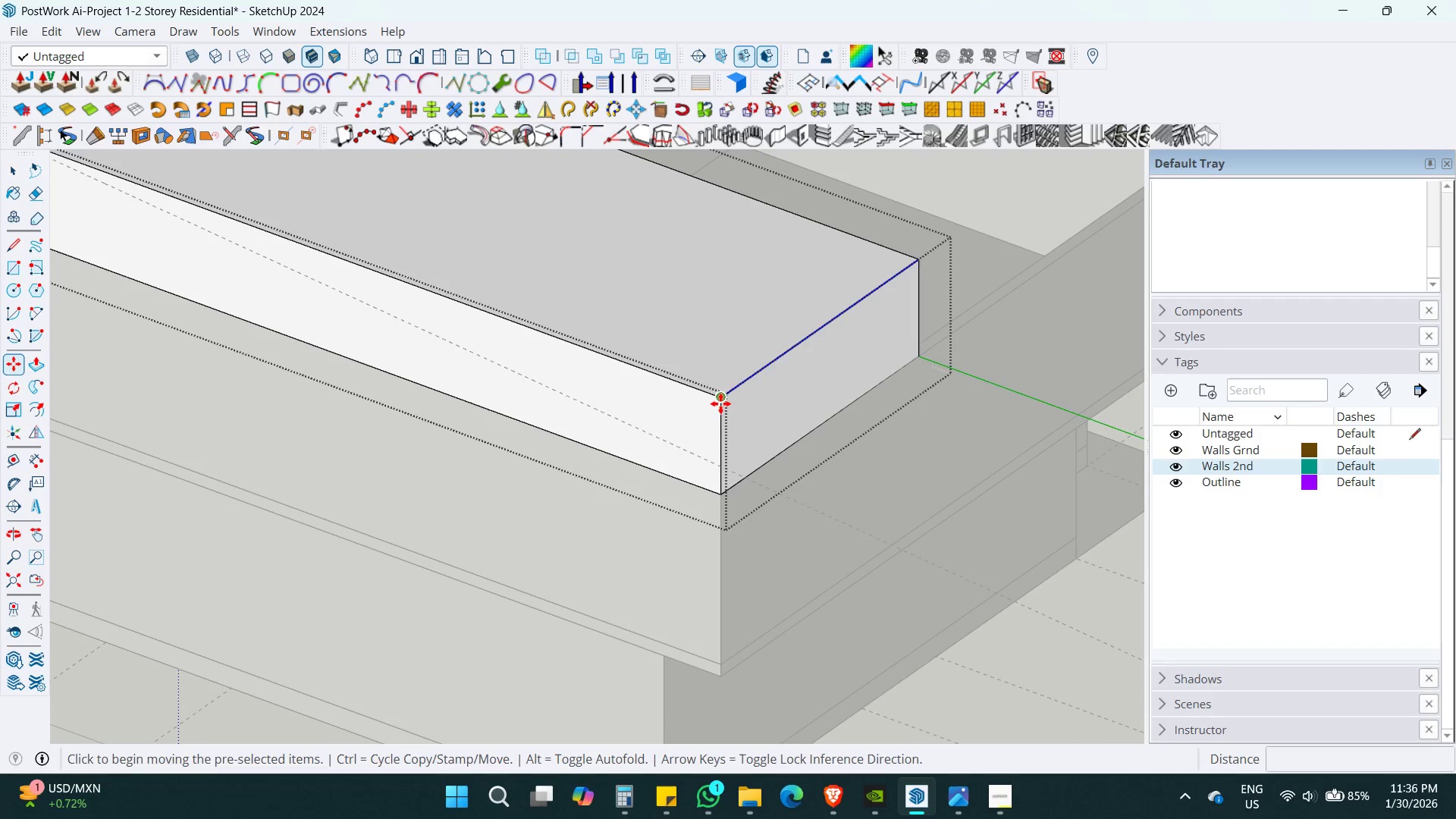 
left_click([720, 403])
 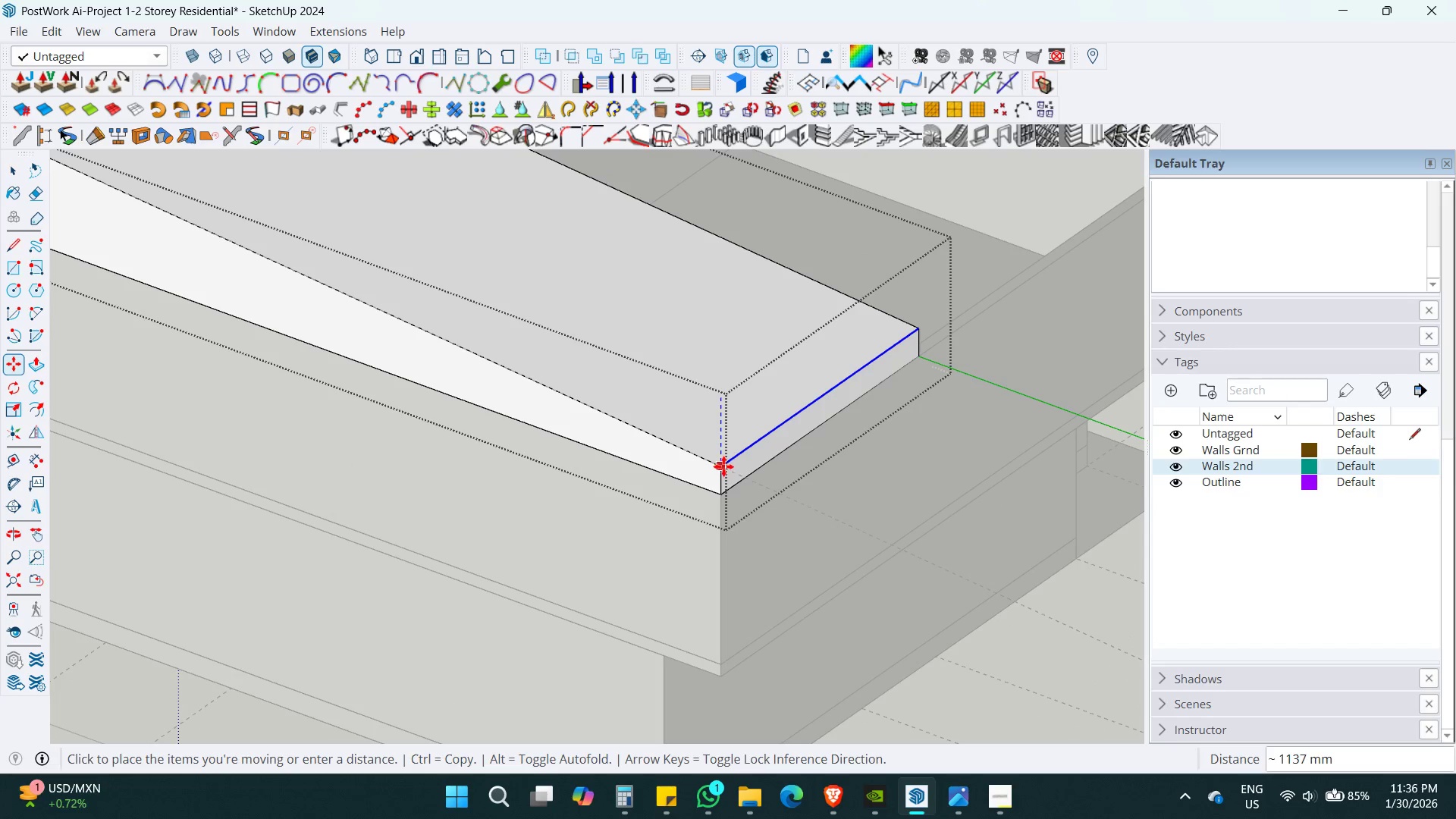 
scroll: coordinate [728, 404], scroll_direction: up, amount: 3.0
 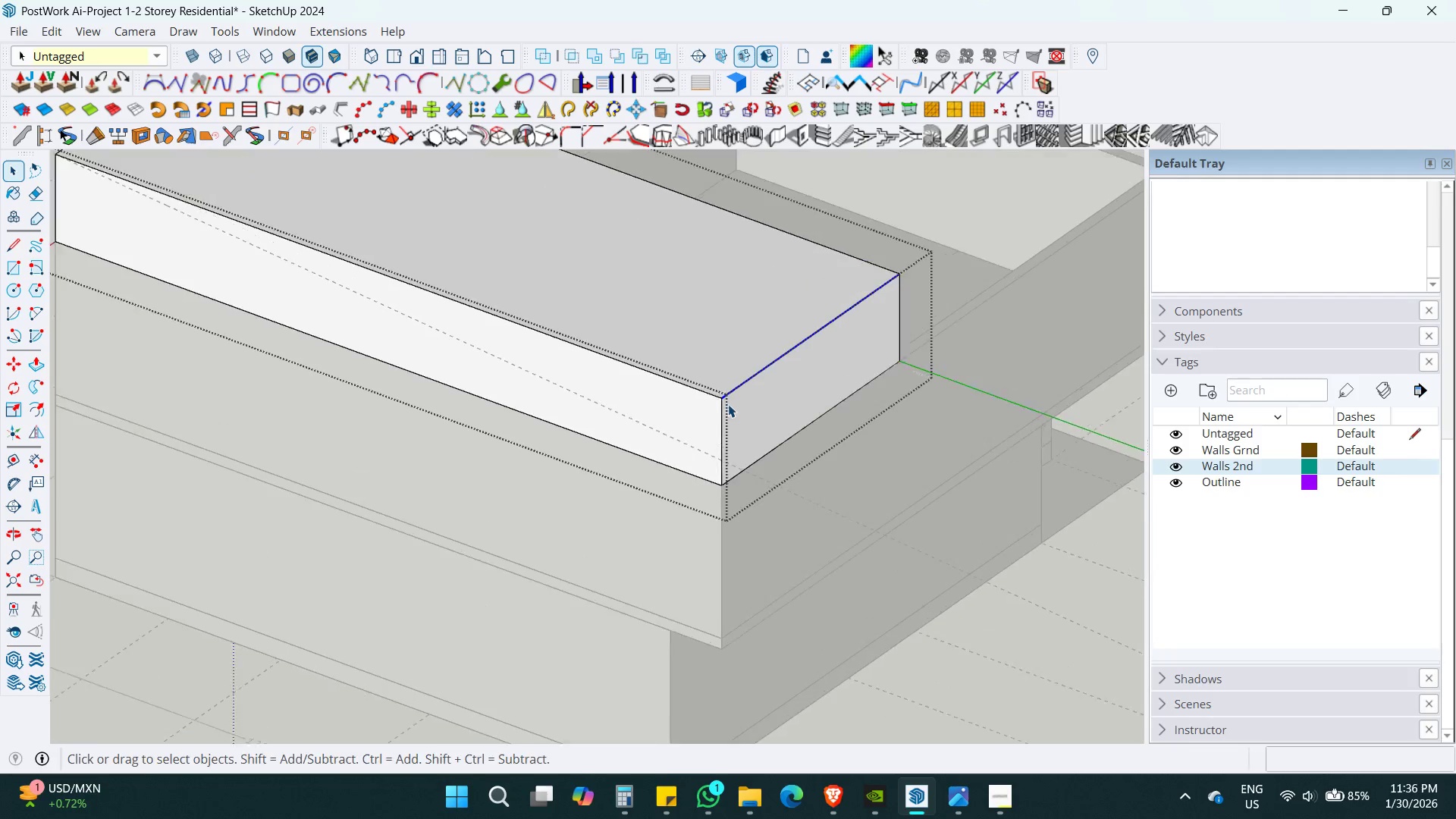 
left_click([723, 467])
 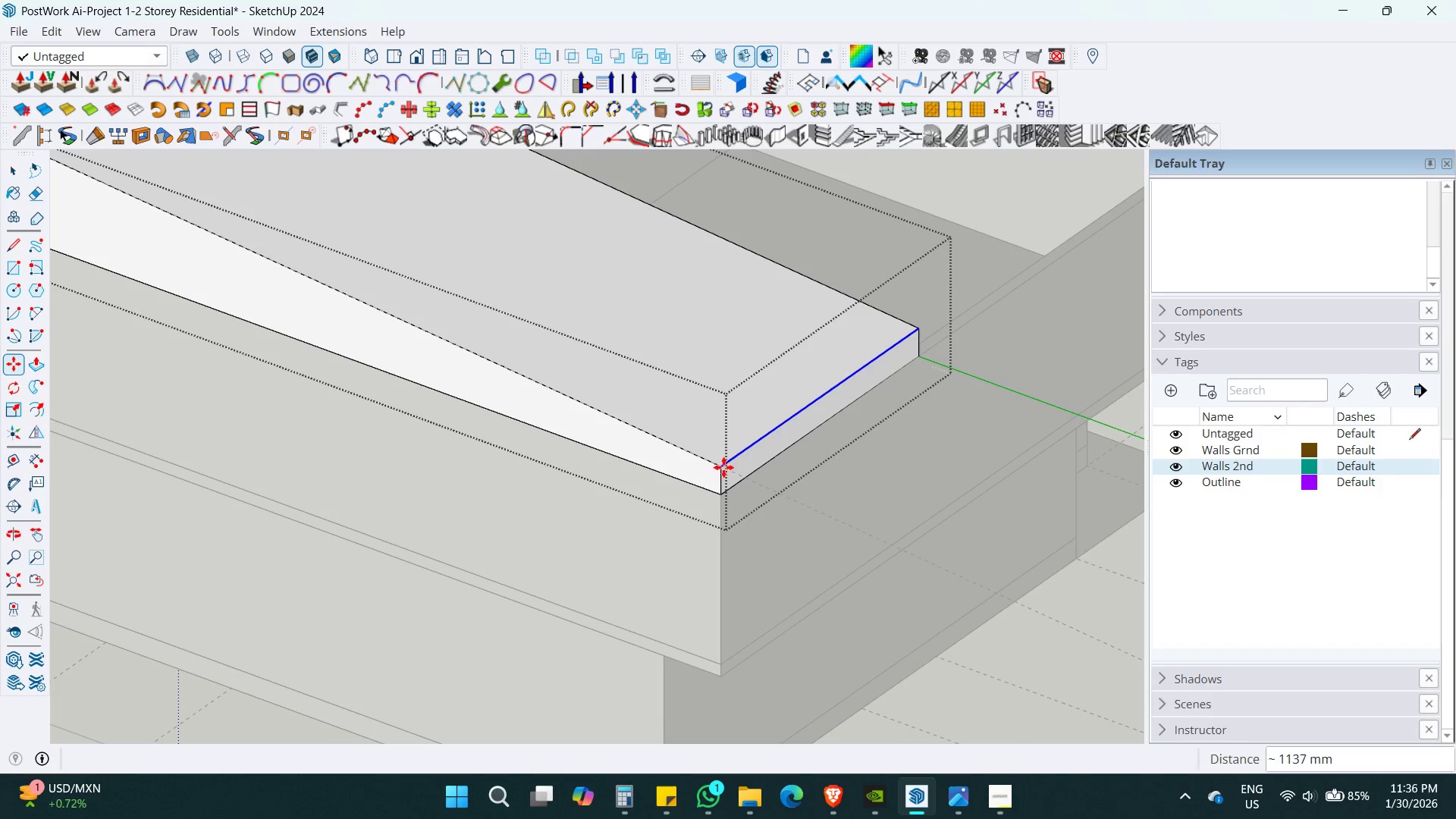 
key(Space)
 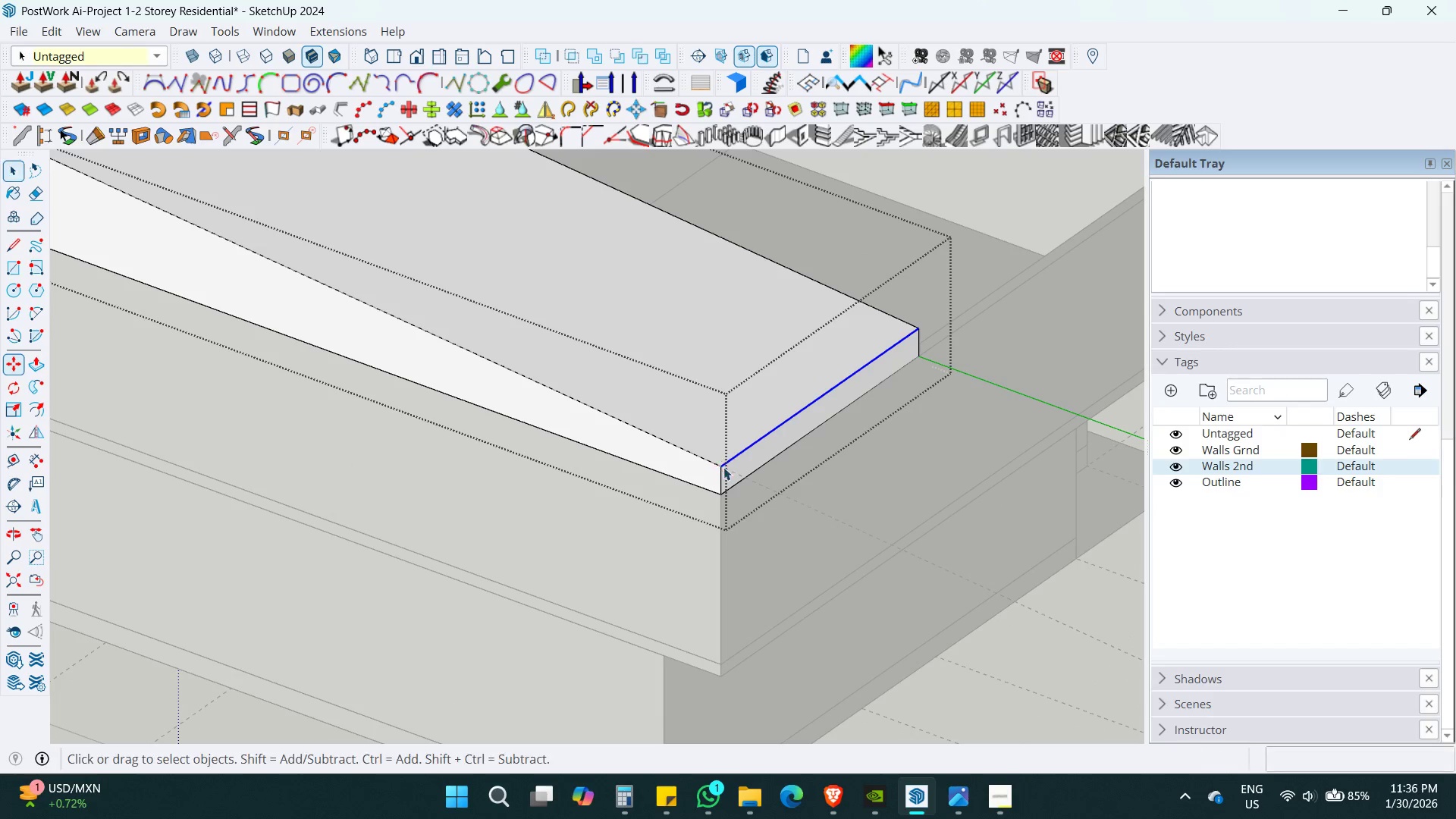 
key(Escape)
 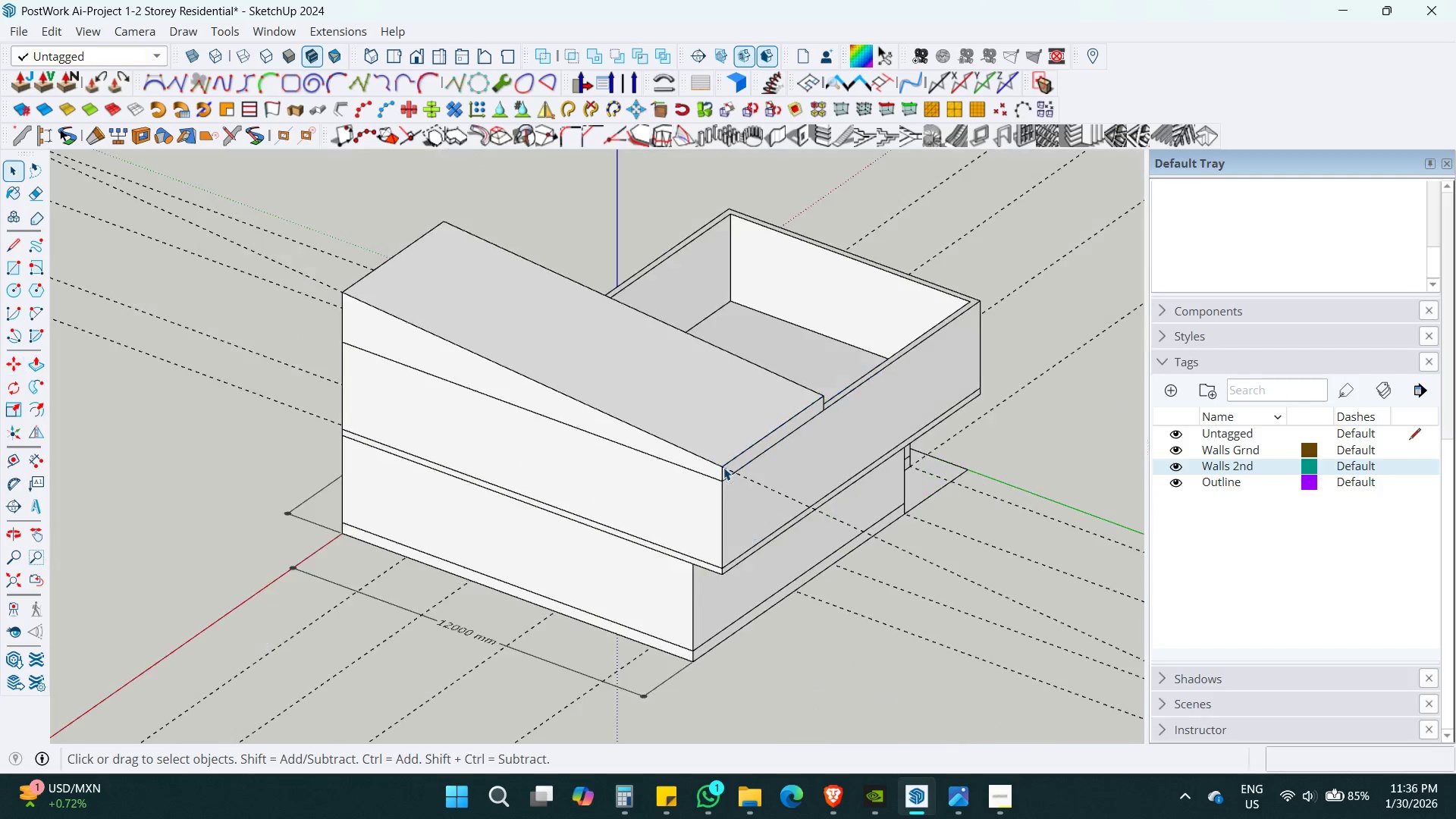 
key(Escape)
 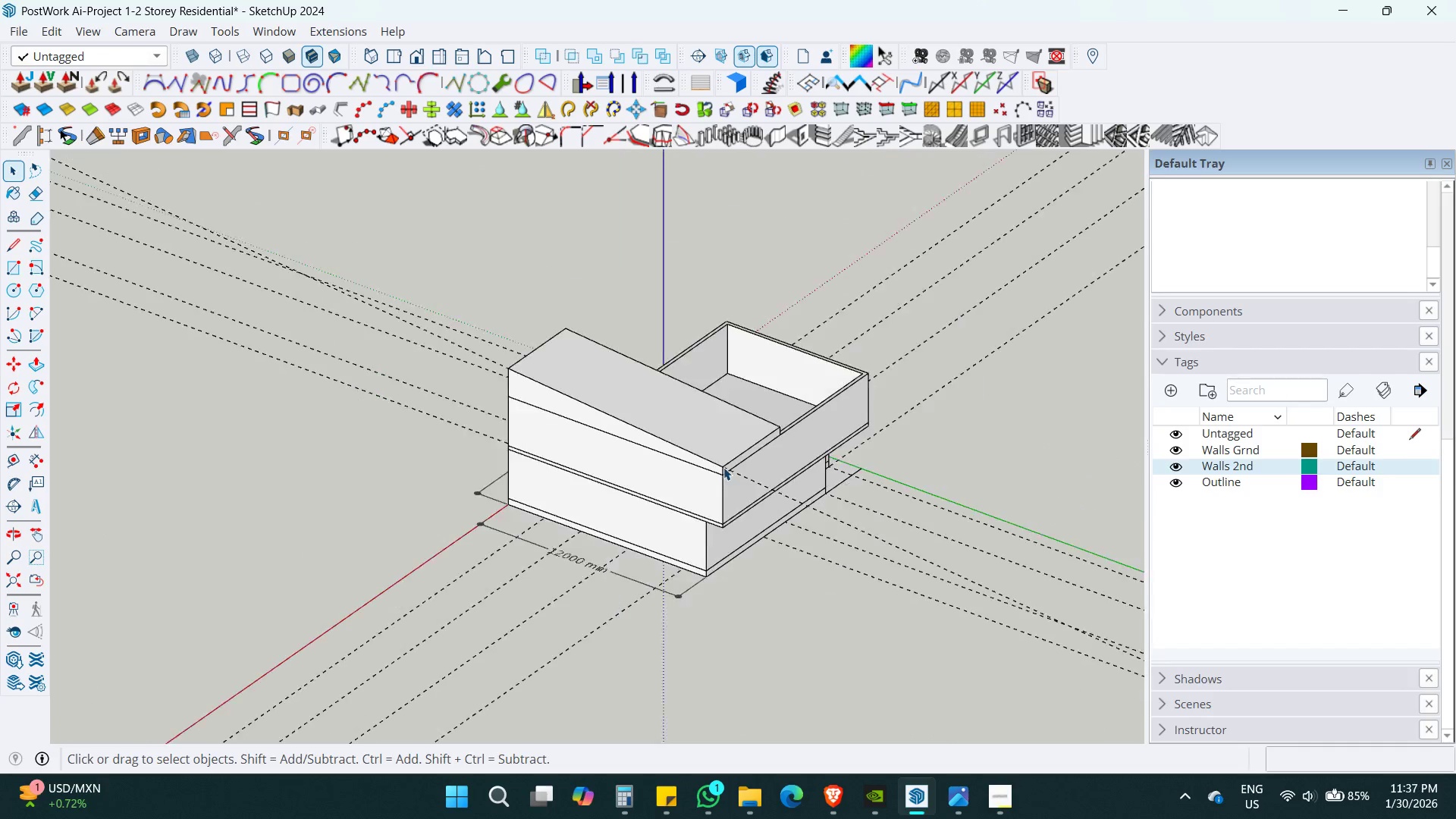 
key(Escape)
 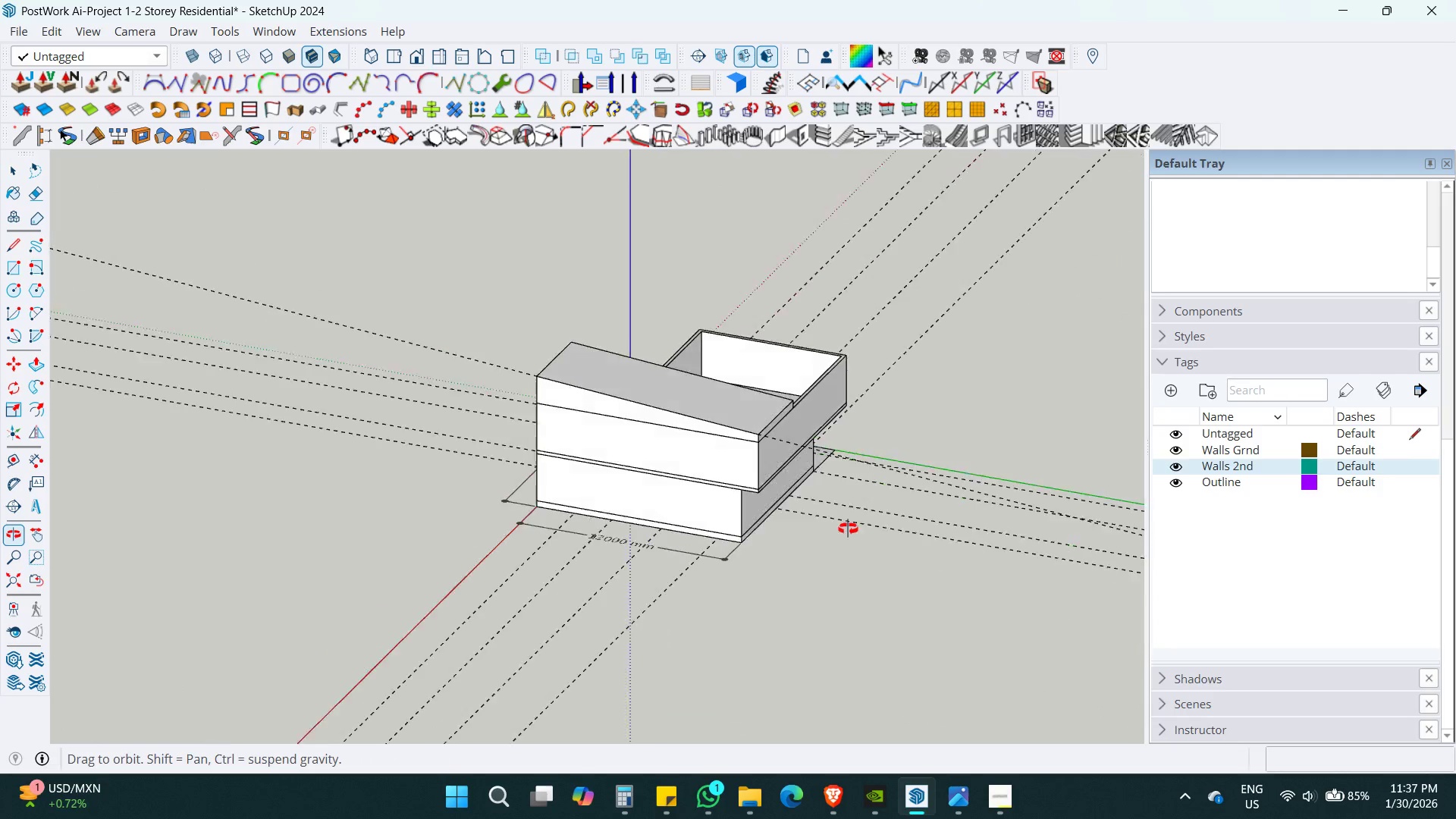 
scroll: coordinate [723, 467], scroll_direction: down, amount: 14.0
 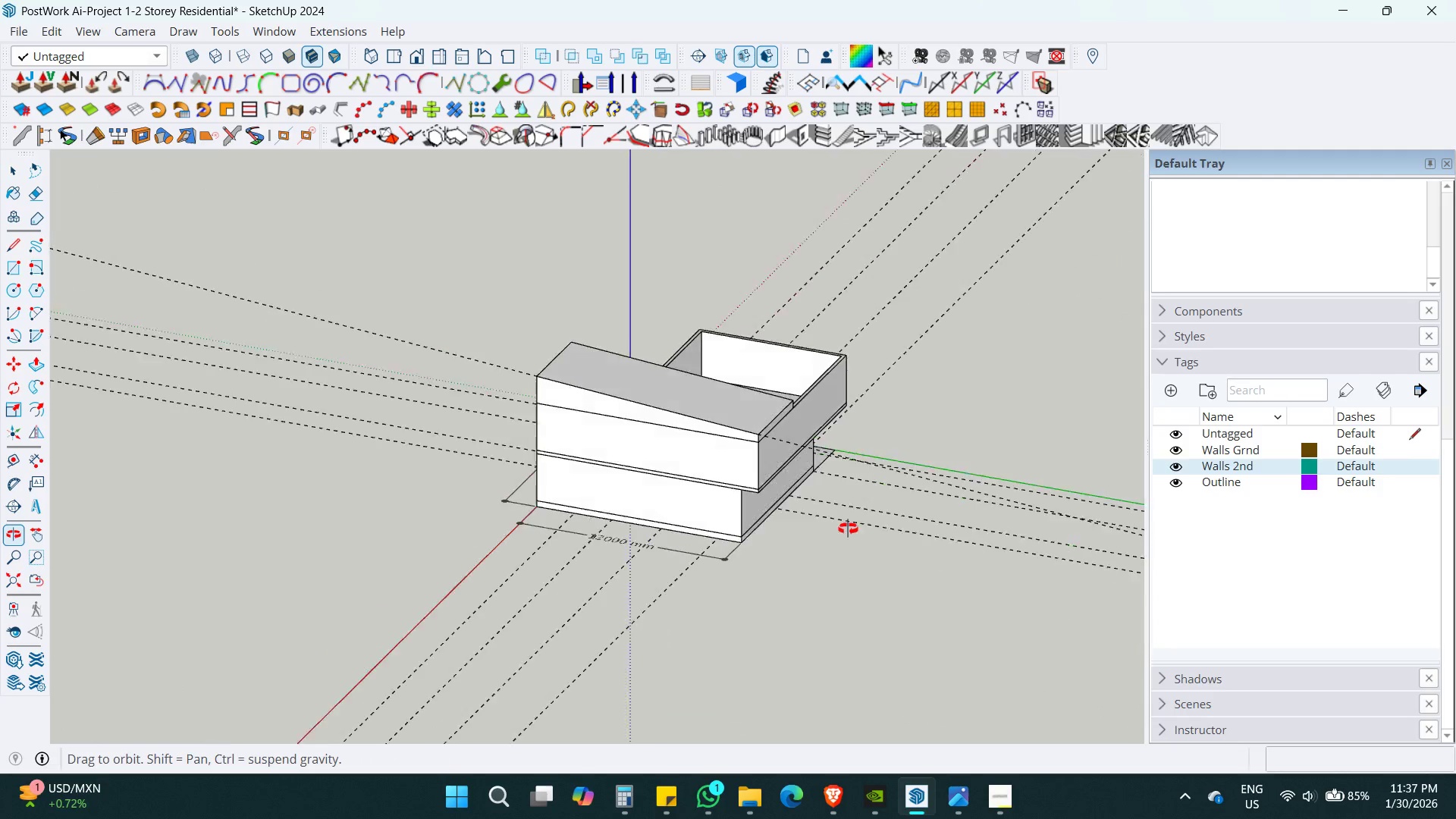 
key(Control+S)
 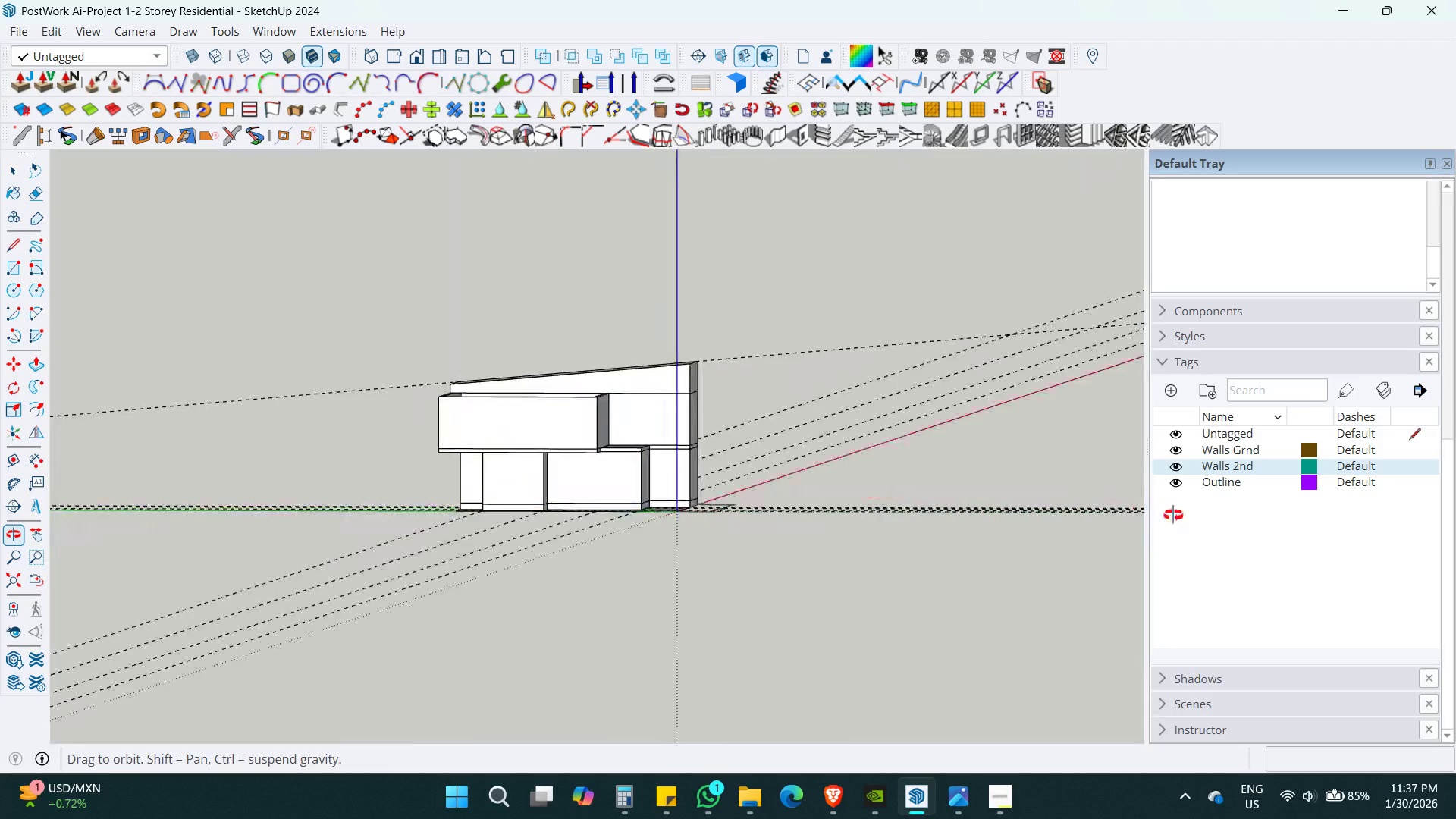 
key(Control+S)
 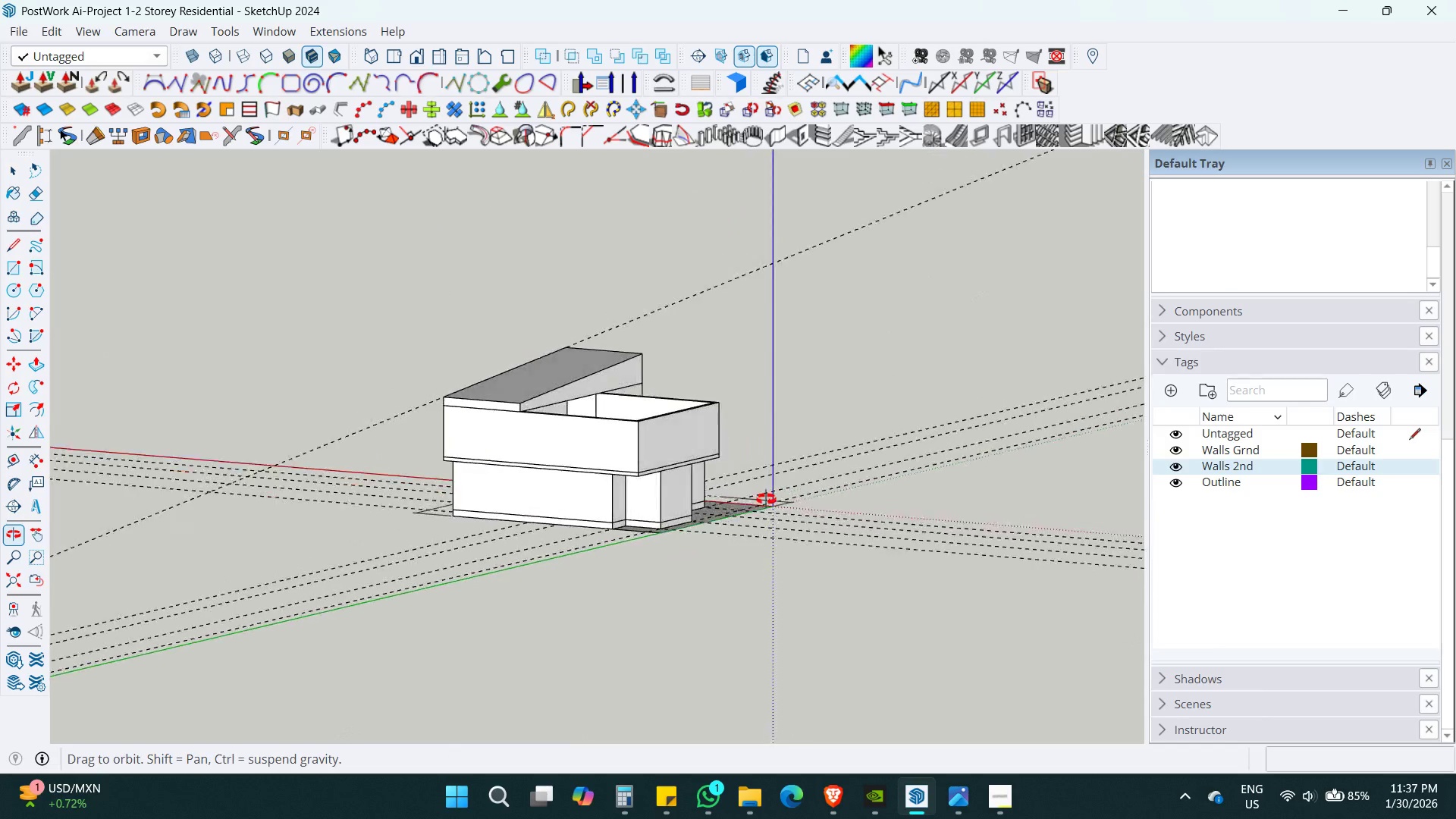 
hold_key(key=ShiftLeft, duration=0.72)
scroll: coordinate [527, 507], scroll_direction: up, amount: 9.0
 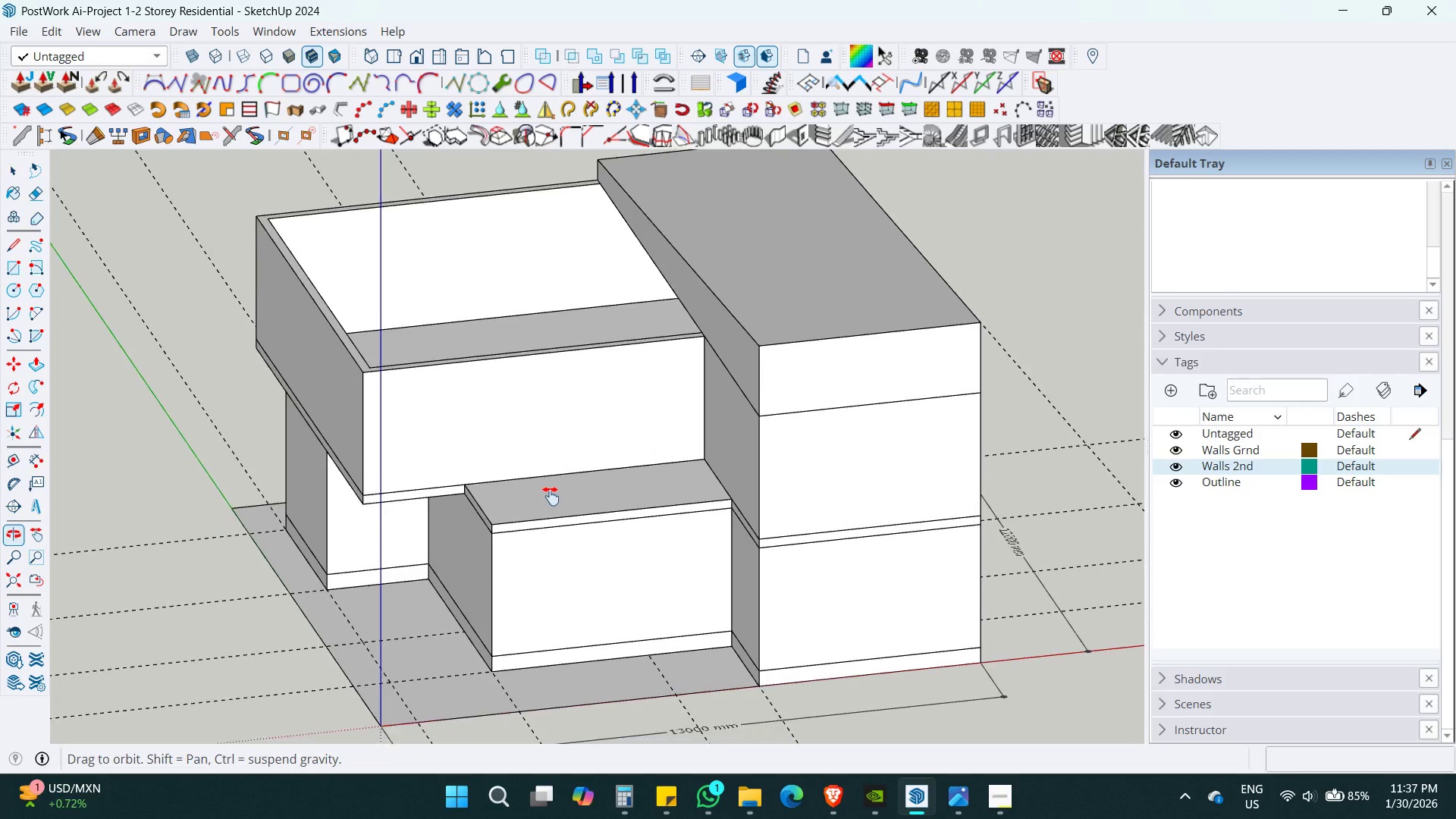 
key(Control+S)
 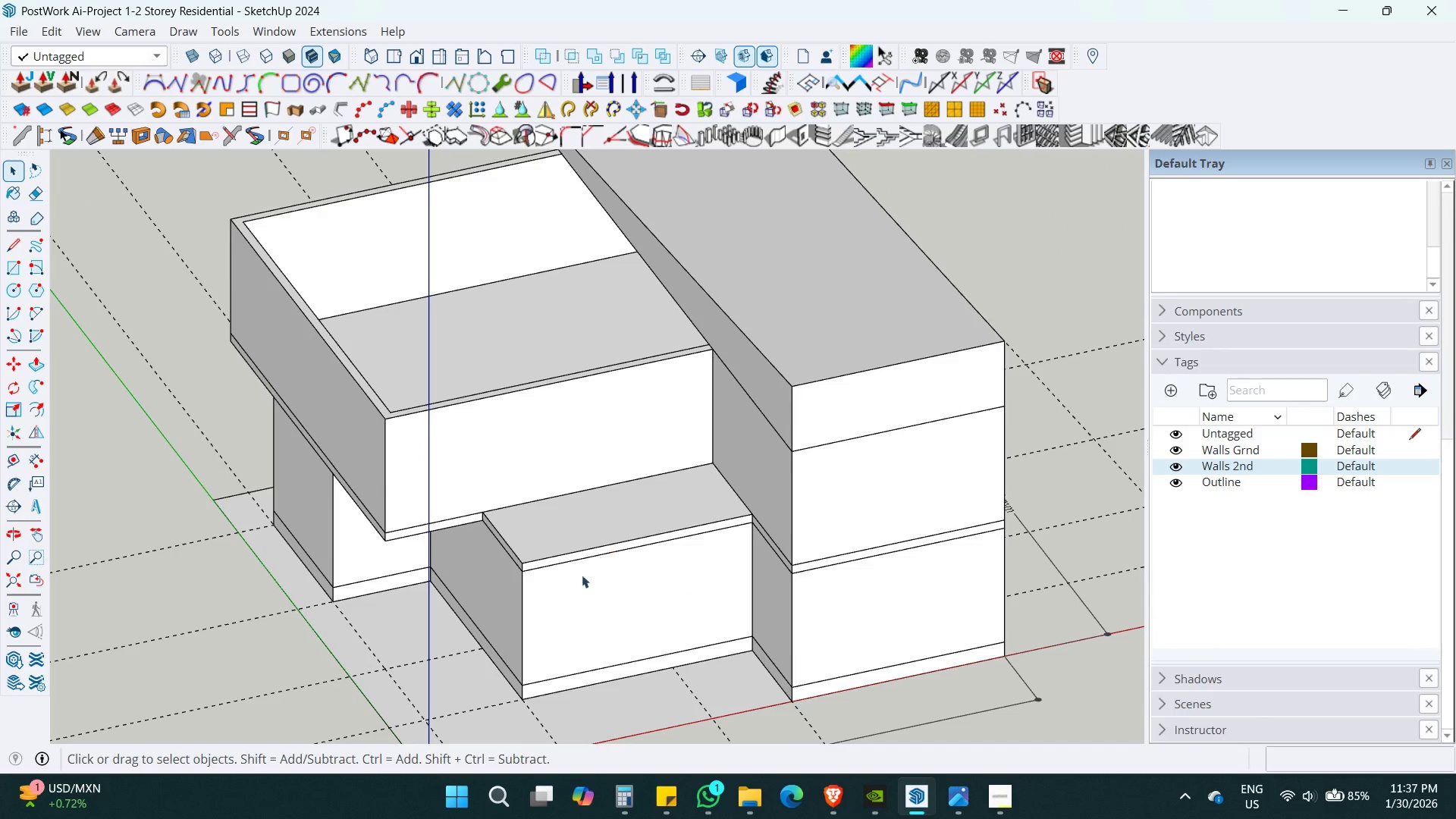 
hold_key(key=ShiftLeft, duration=0.41)
 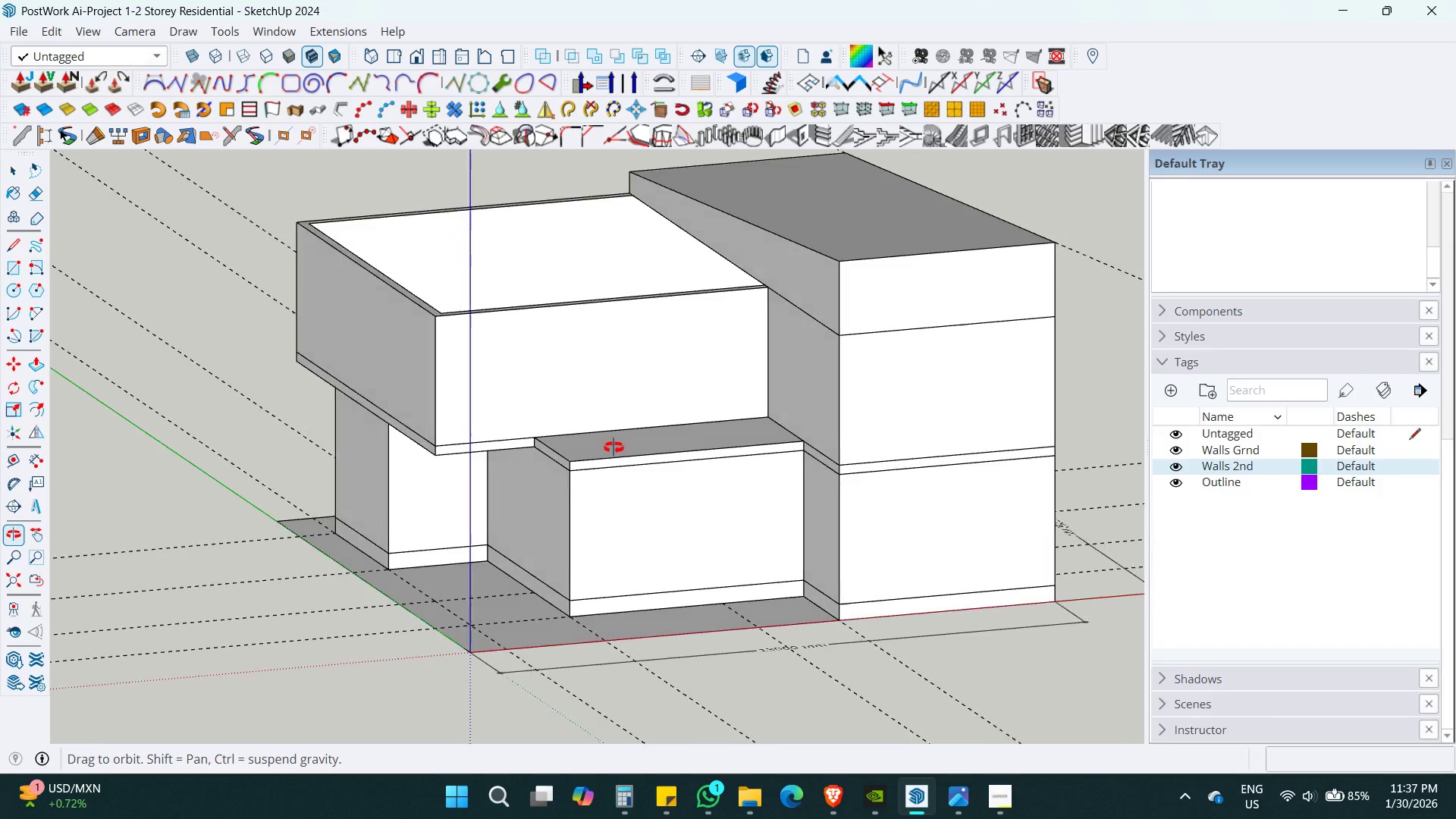 
wait(6.7)
 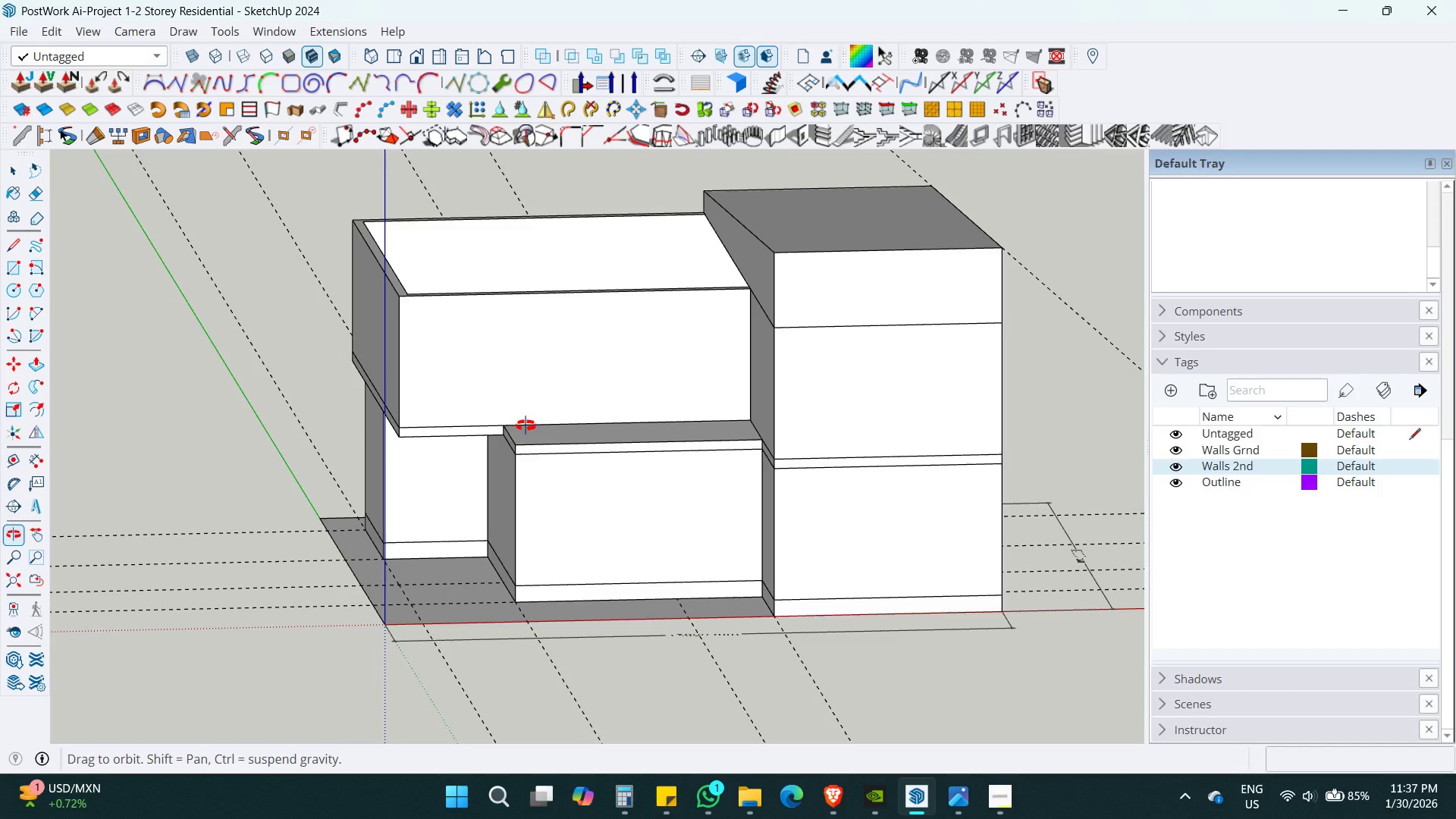 
hold_key(key=ShiftLeft, duration=0.33)
 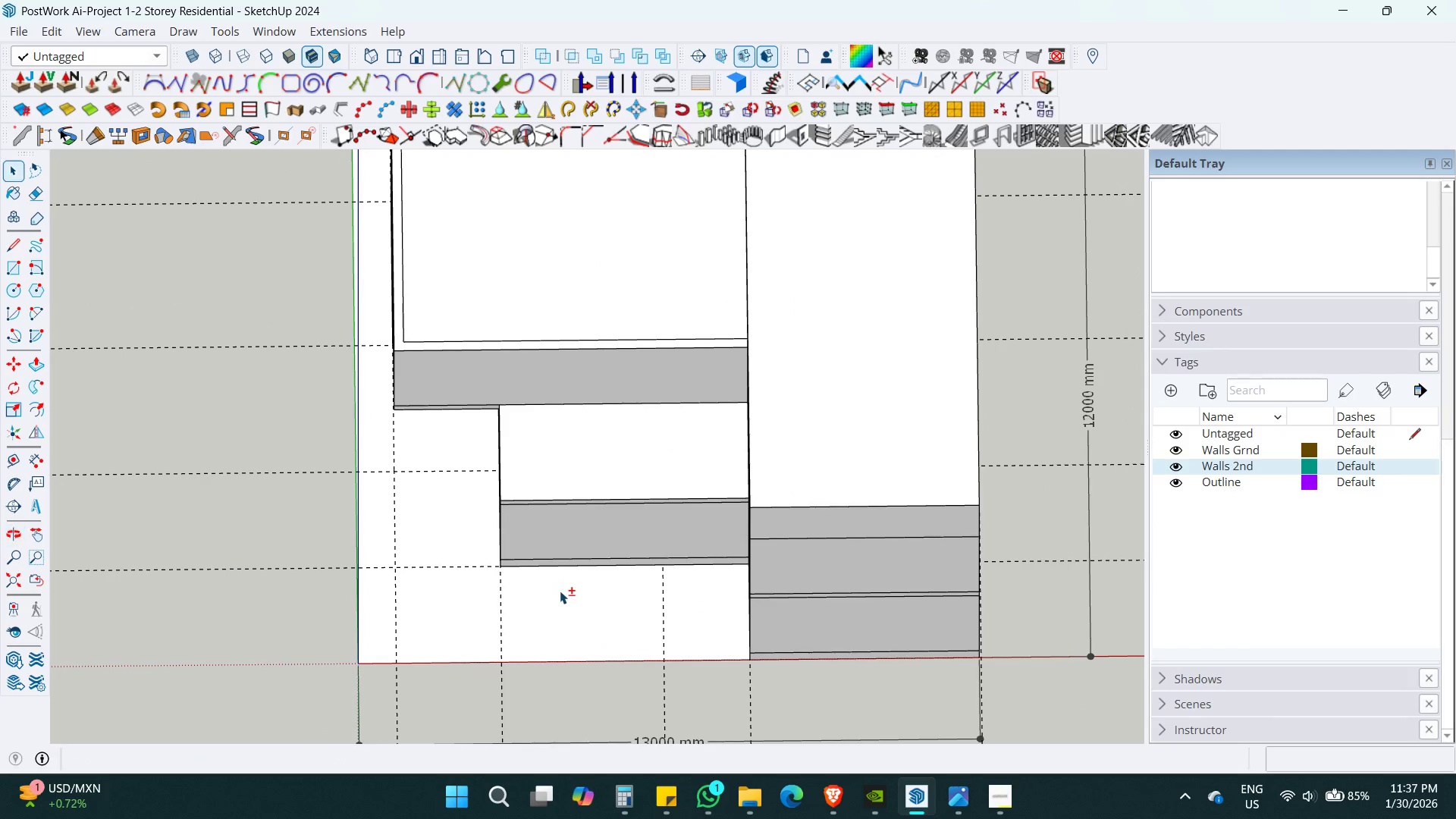 
hold_key(key=ShiftLeft, duration=0.86)
 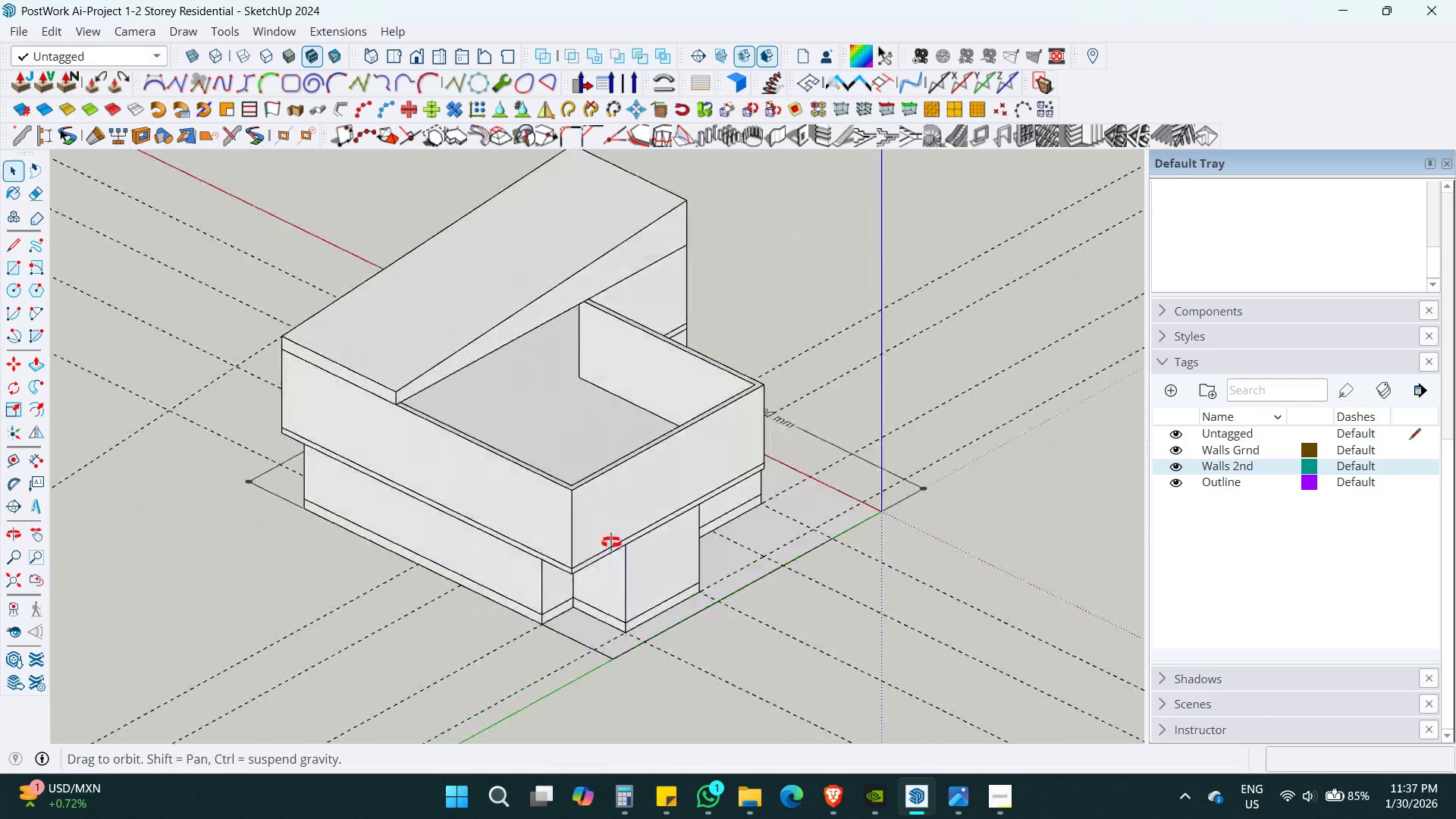 
scroll: coordinate [560, 592], scroll_direction: down, amount: 4.0
 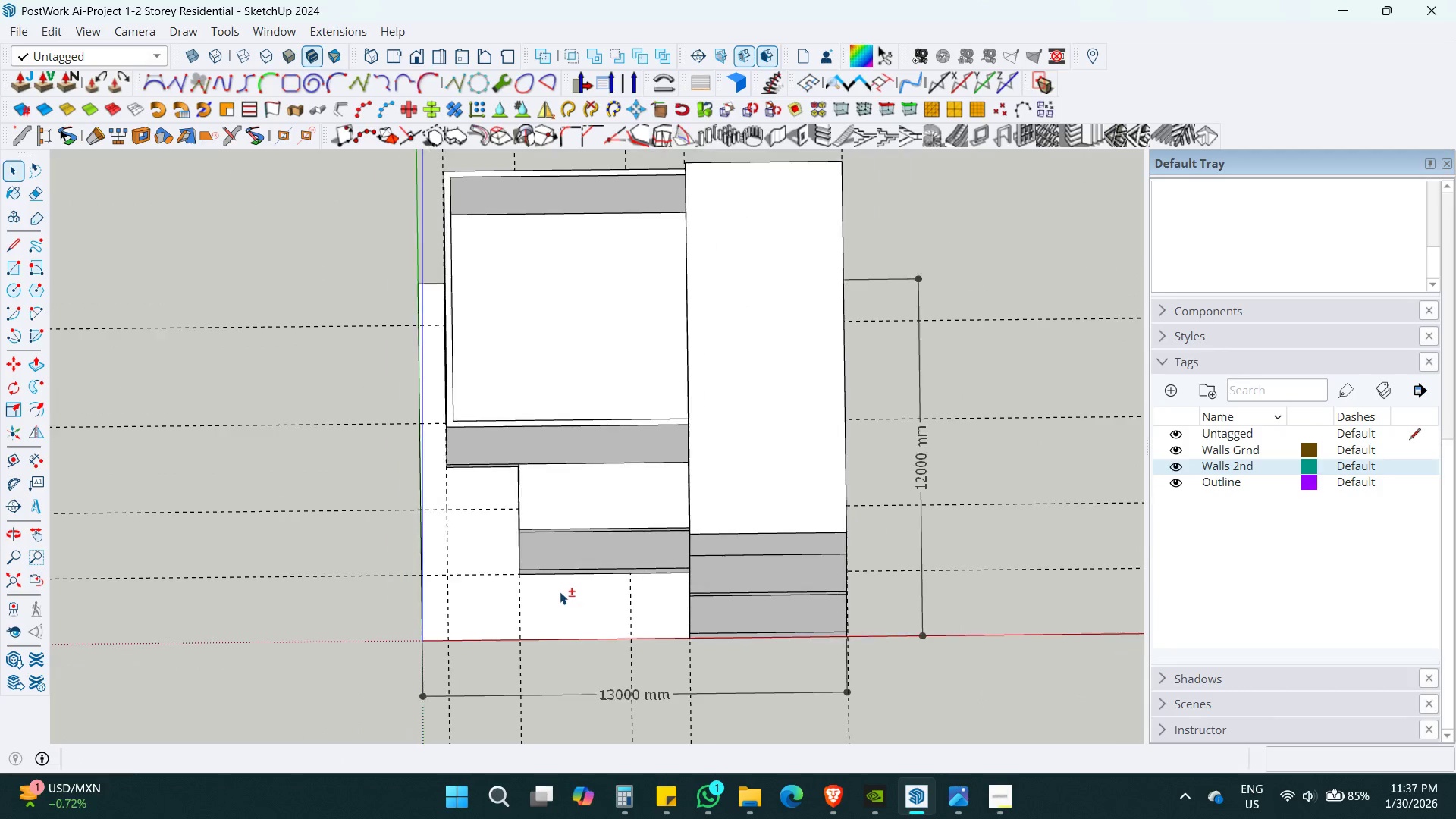 
hold_key(key=ShiftLeft, duration=0.36)
 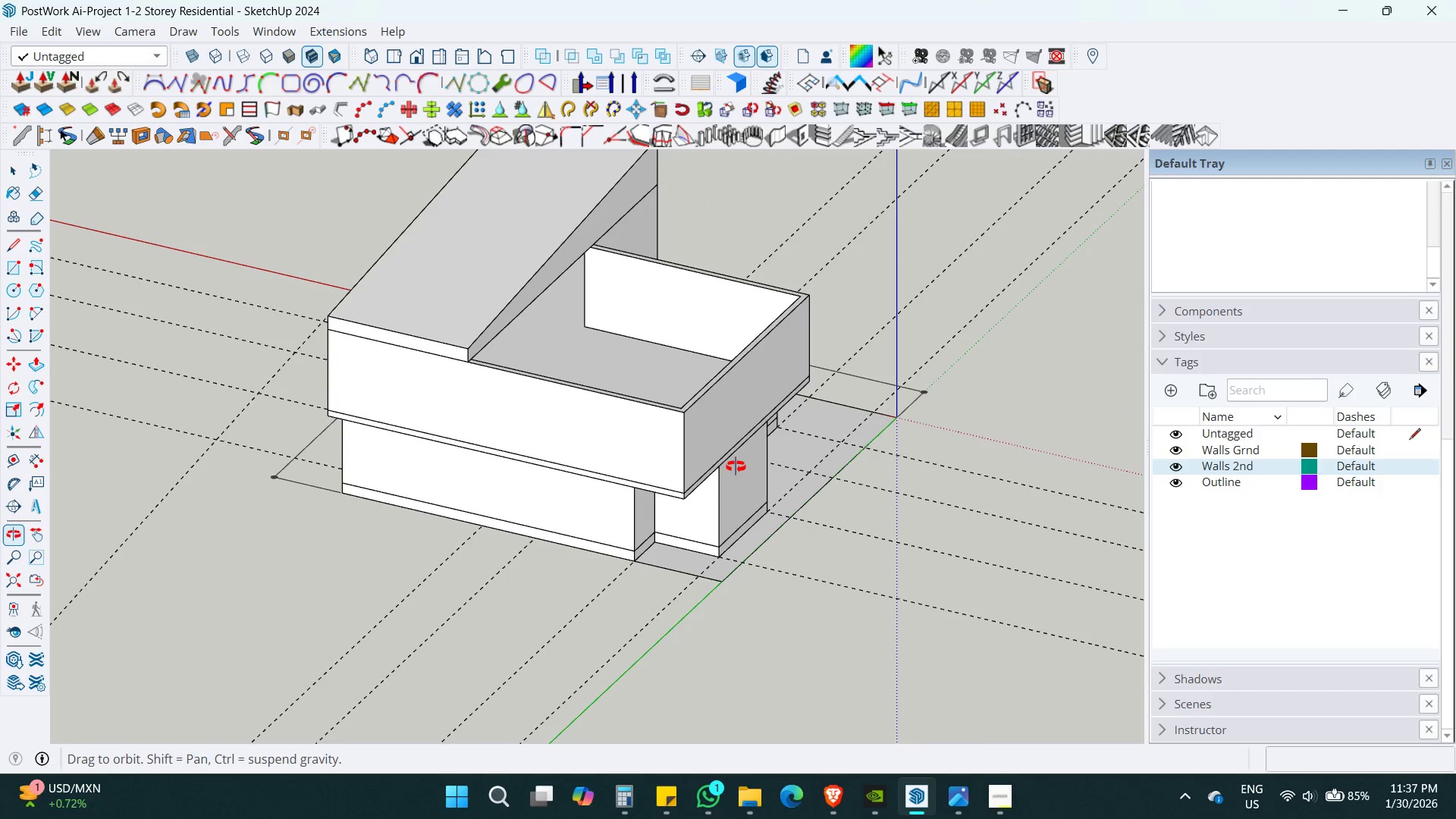 
scroll: coordinate [713, 467], scroll_direction: up, amount: 5.0
 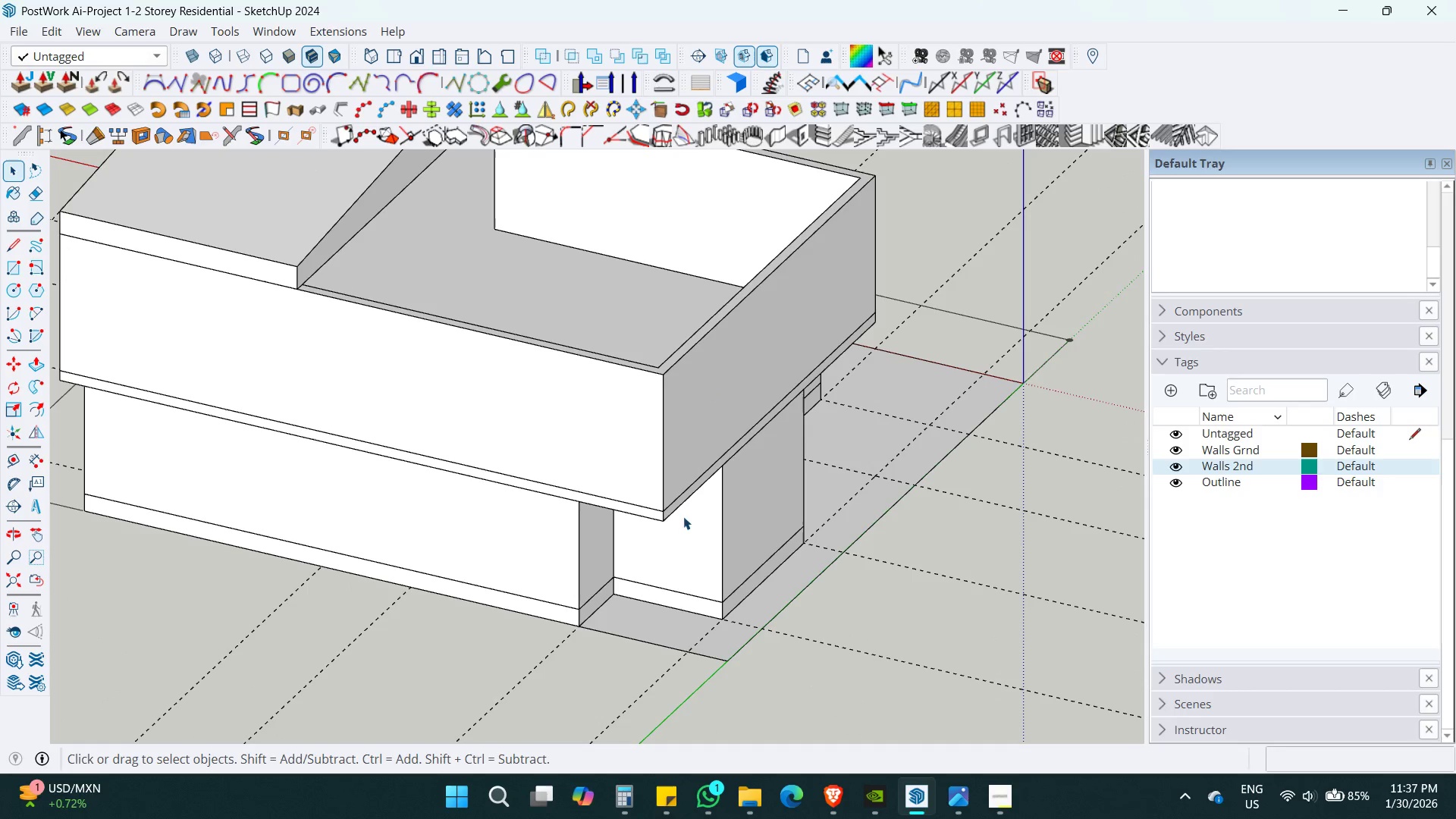 
double_click([675, 504])
 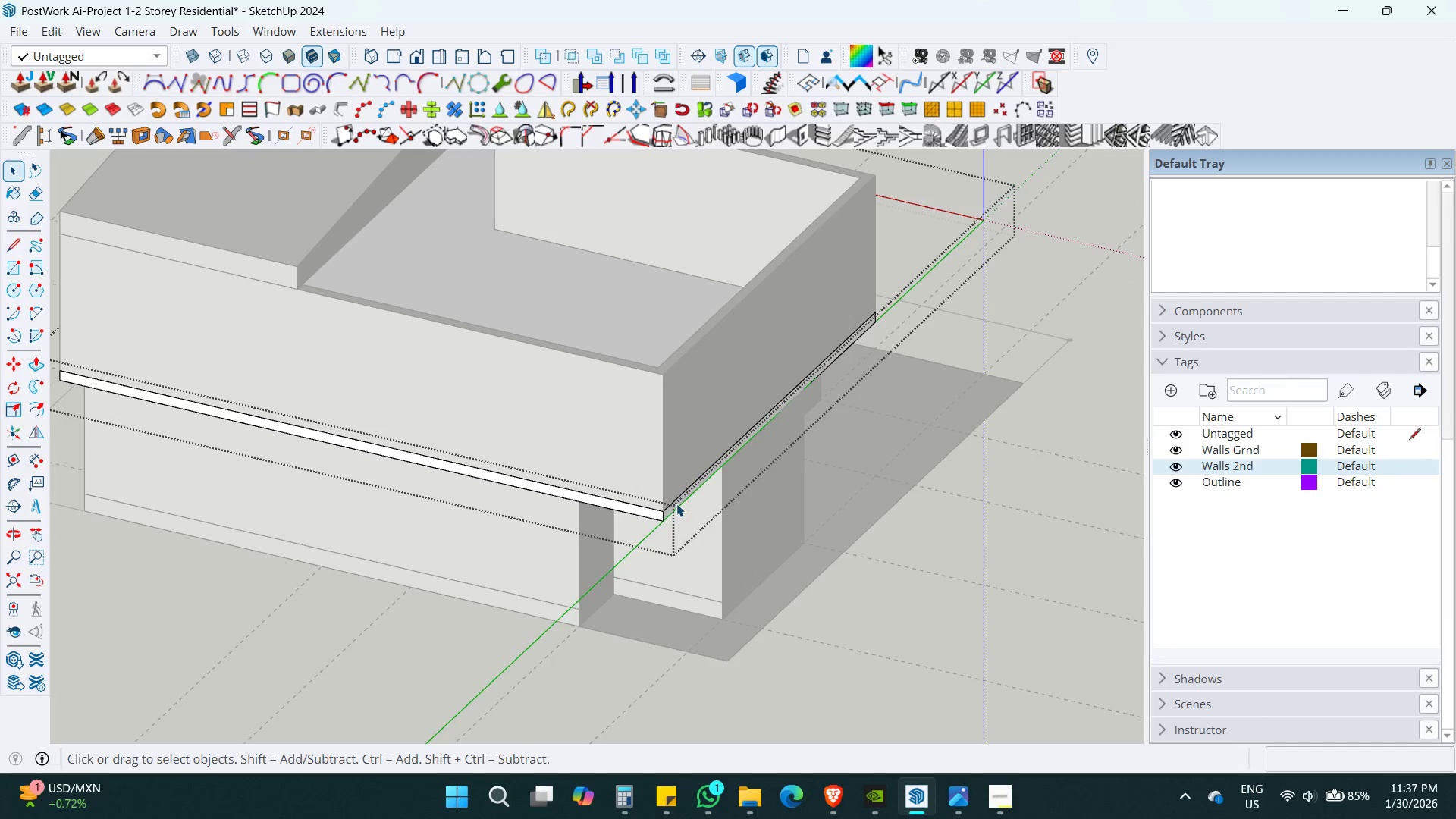 
key(P)
 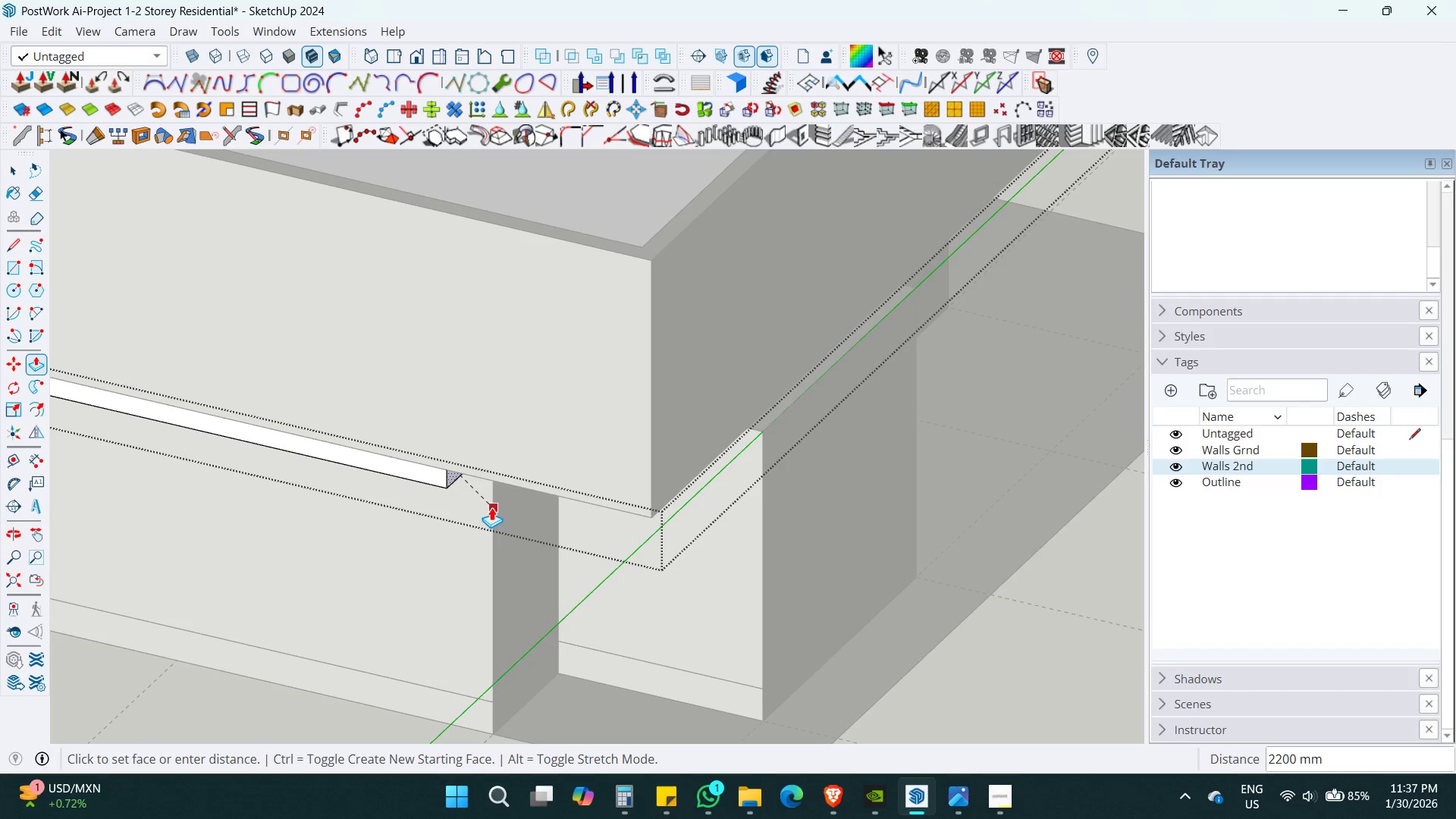 
scroll: coordinate [676, 504], scroll_direction: up, amount: 6.0
 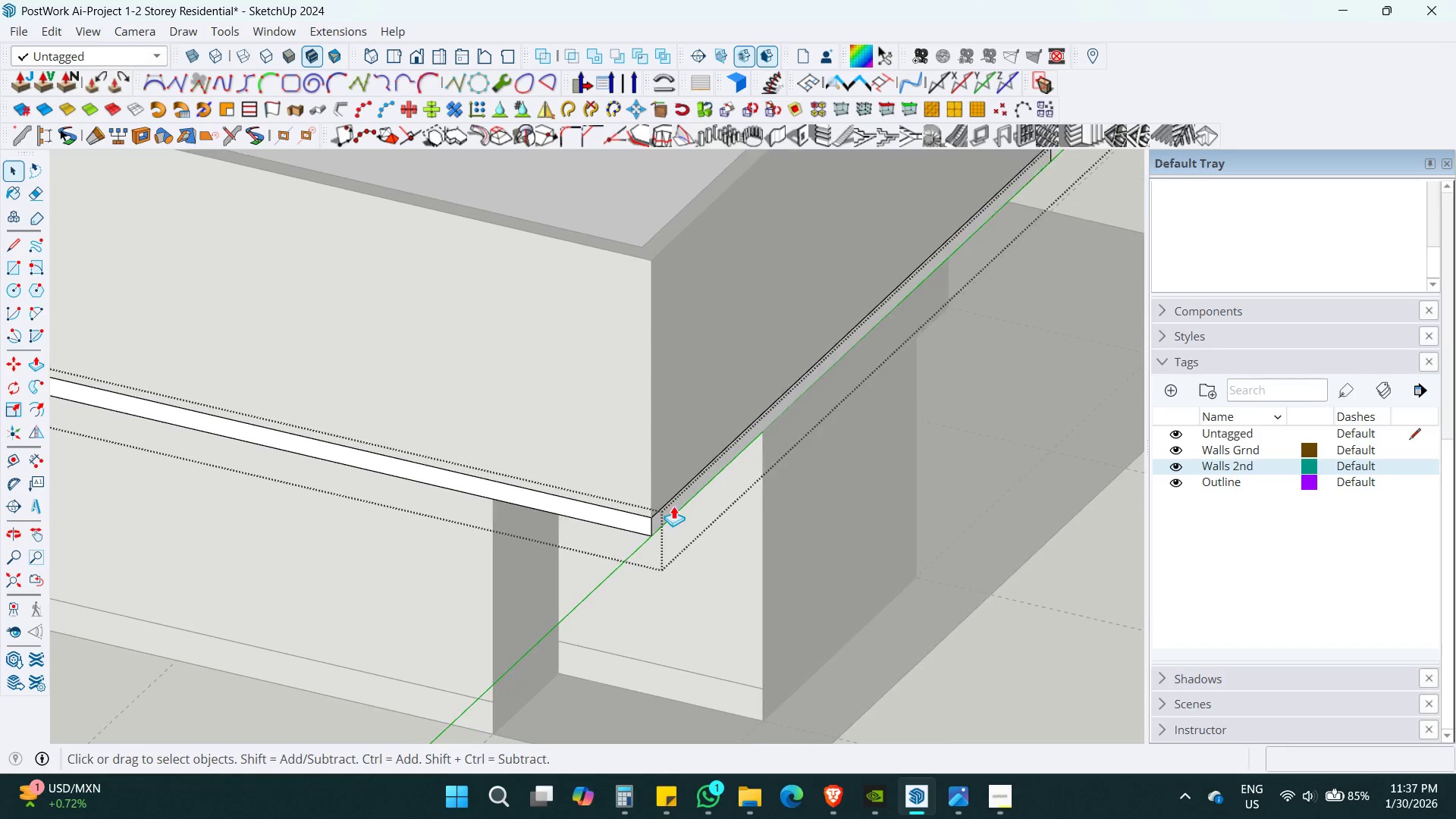 
left_click([491, 501])
 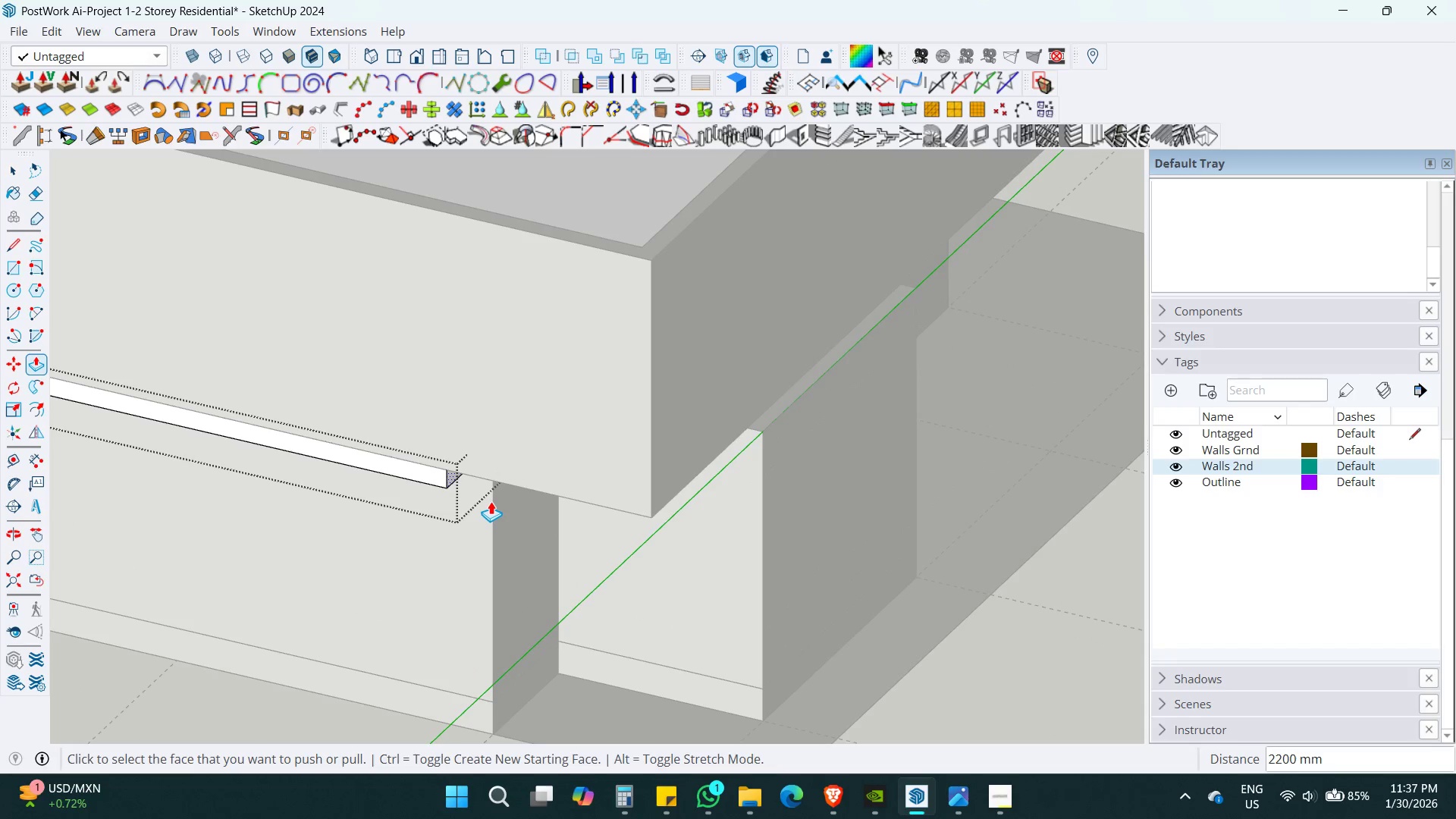 
key(Shift+ShiftLeft)
 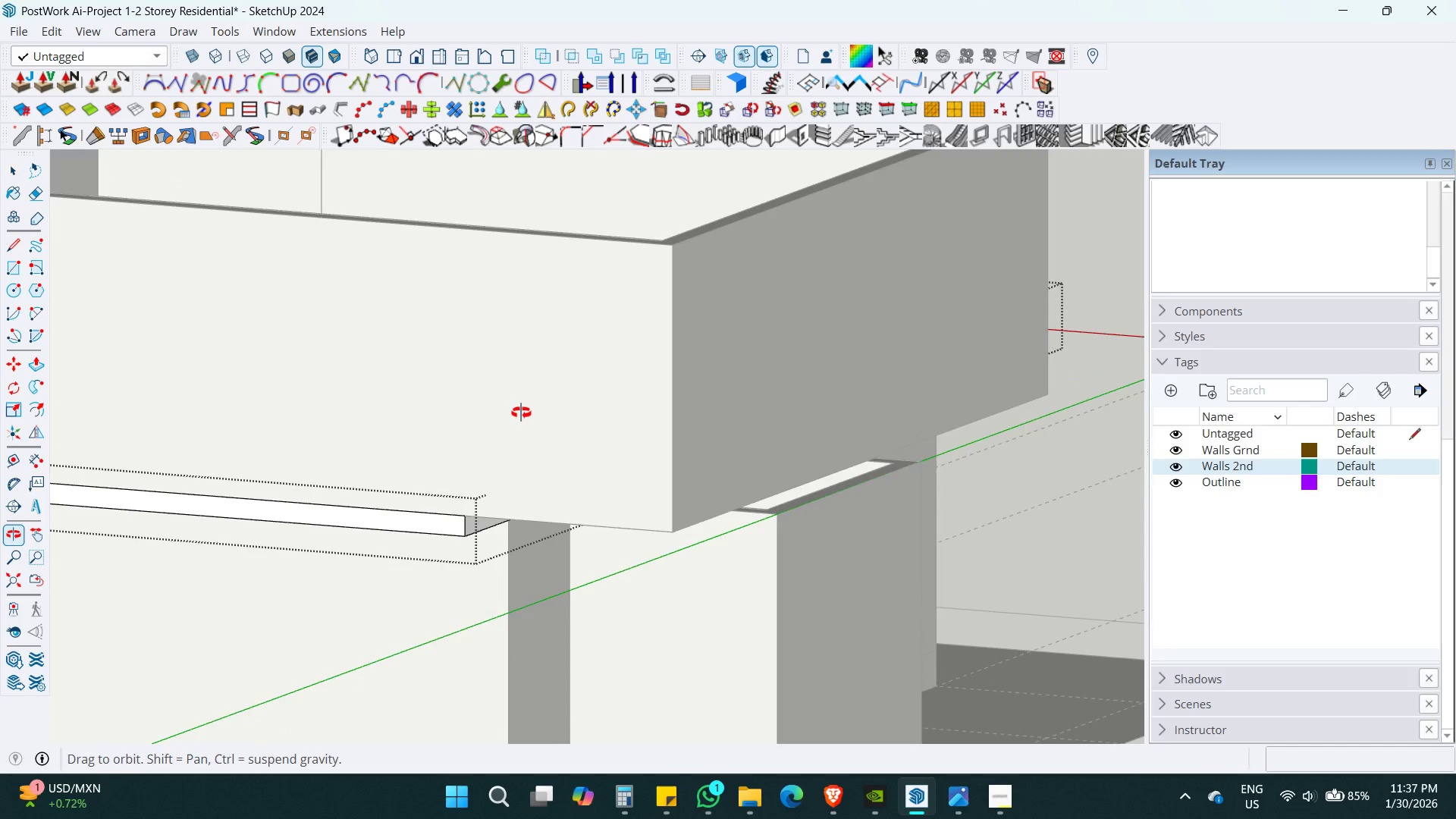 
key(Space)
 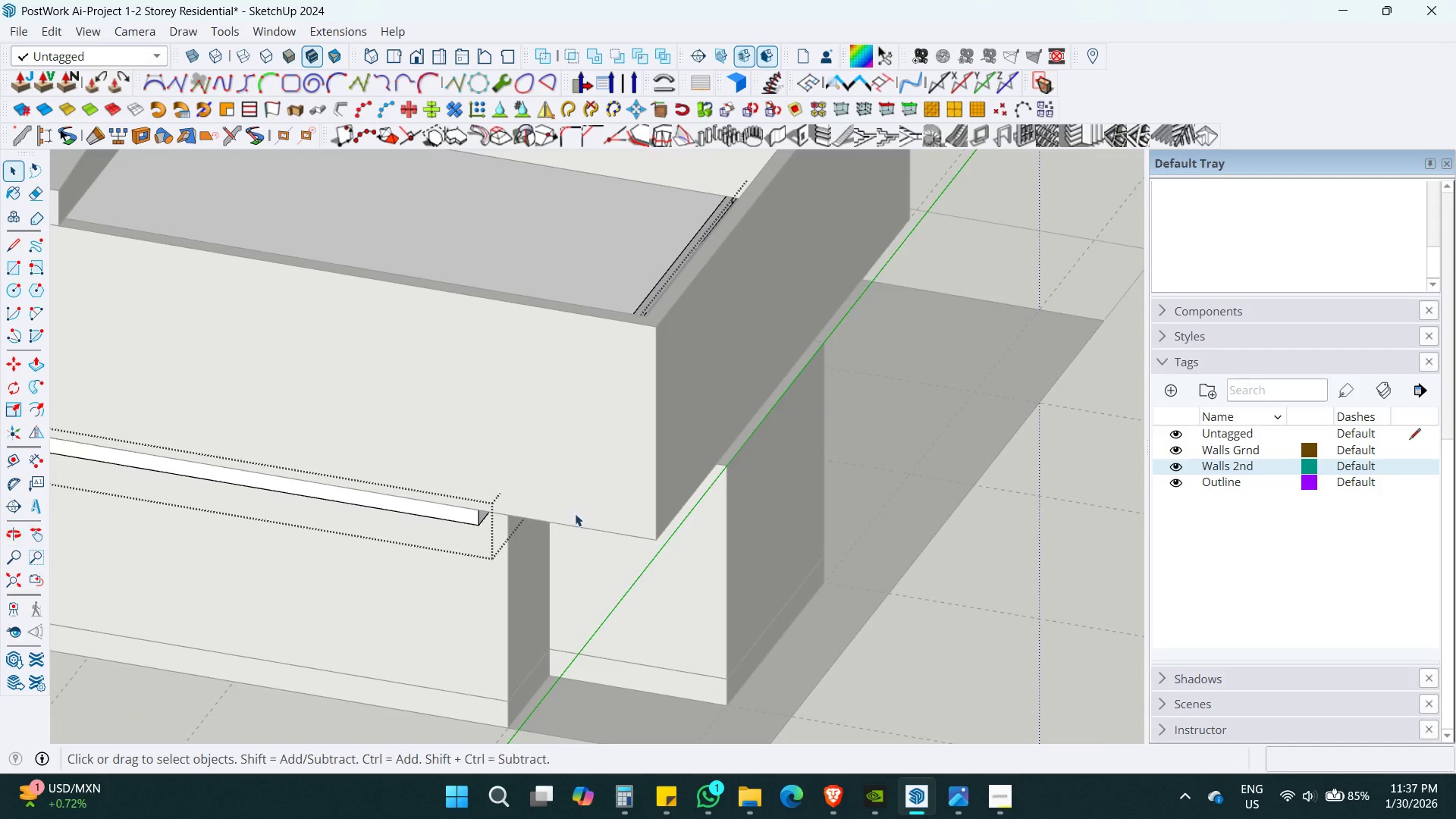 
key(Escape)
 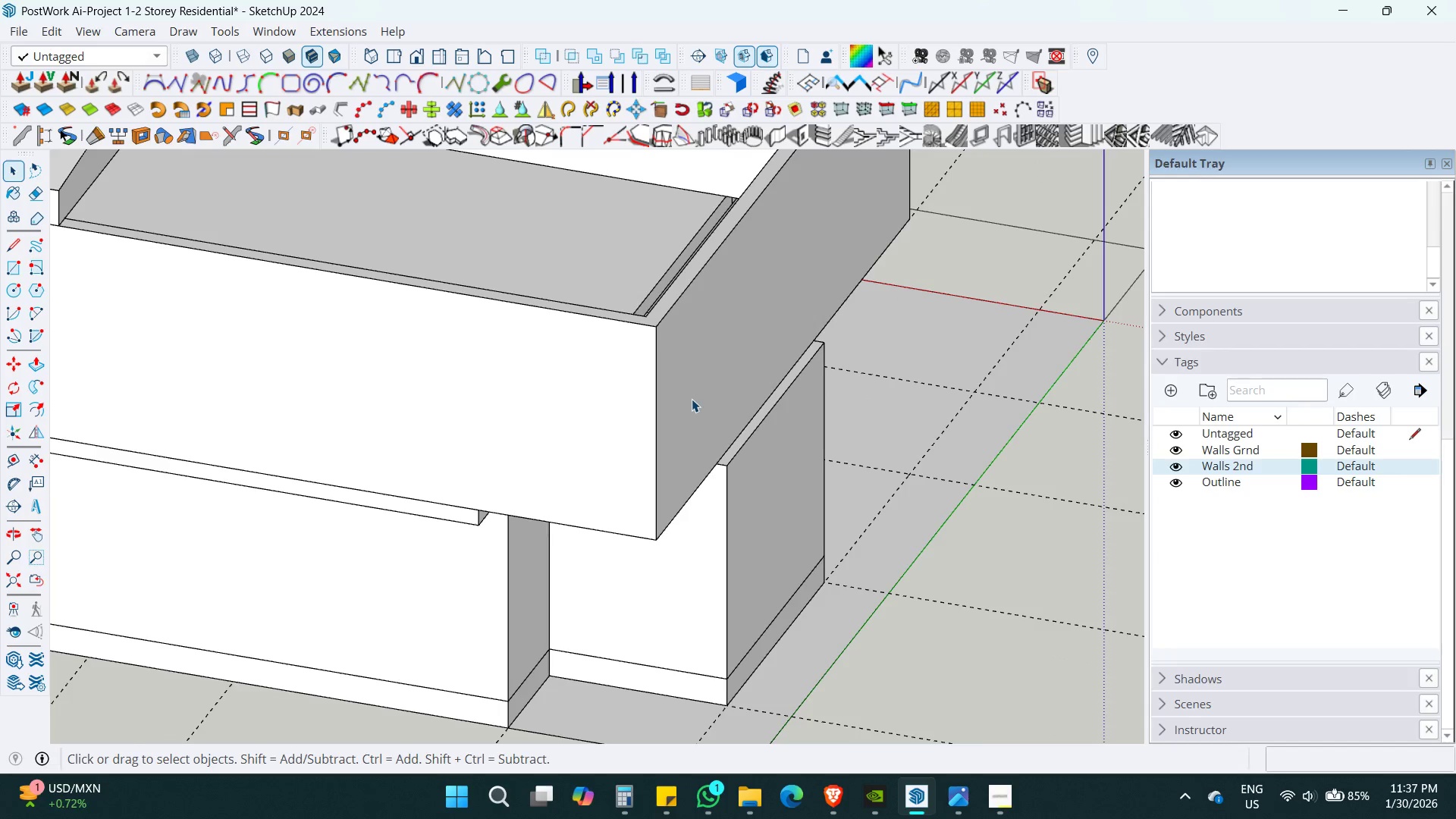 
scroll: coordinate [552, 532], scroll_direction: down, amount: 2.0
 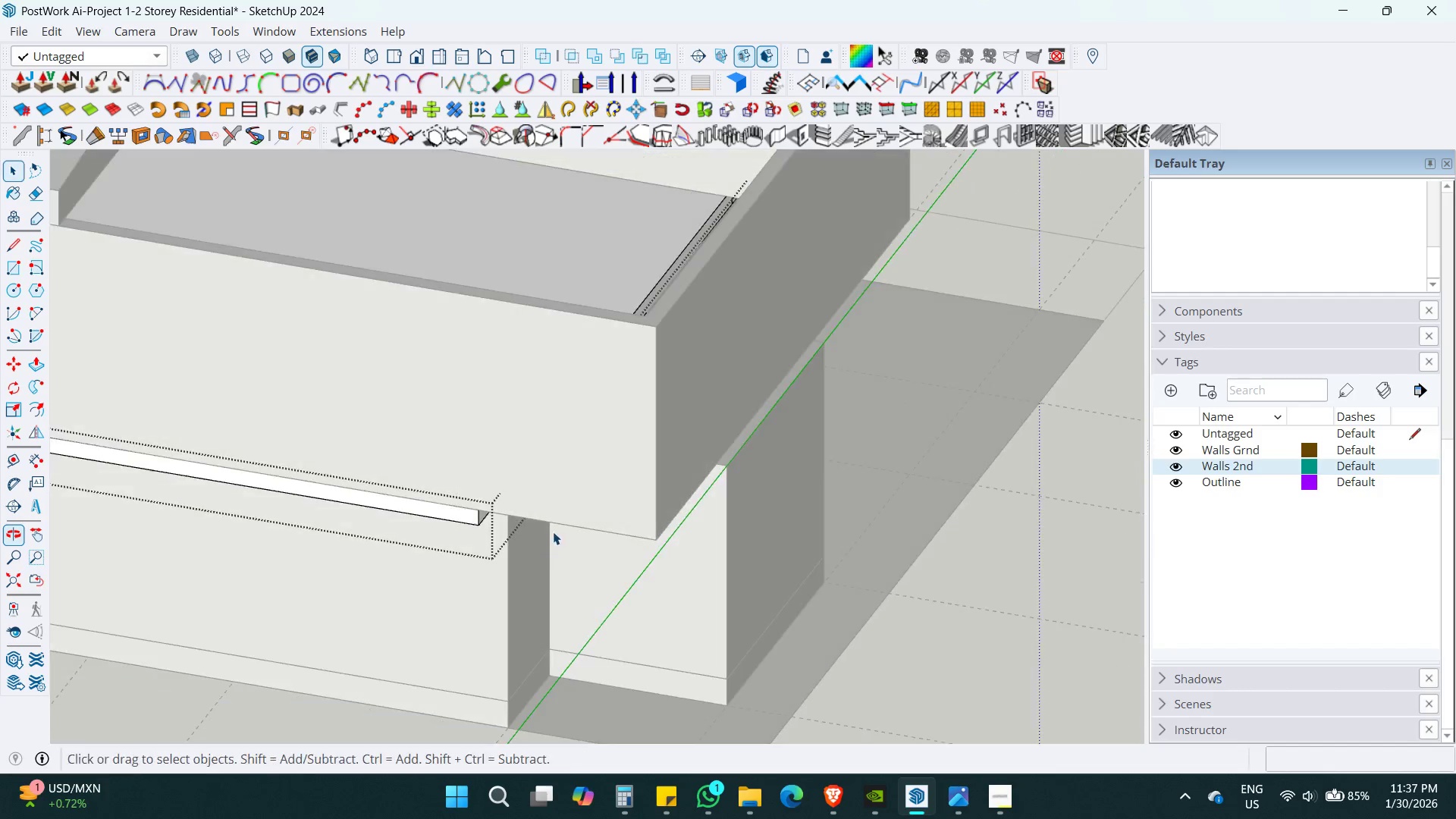 
double_click([692, 399])
 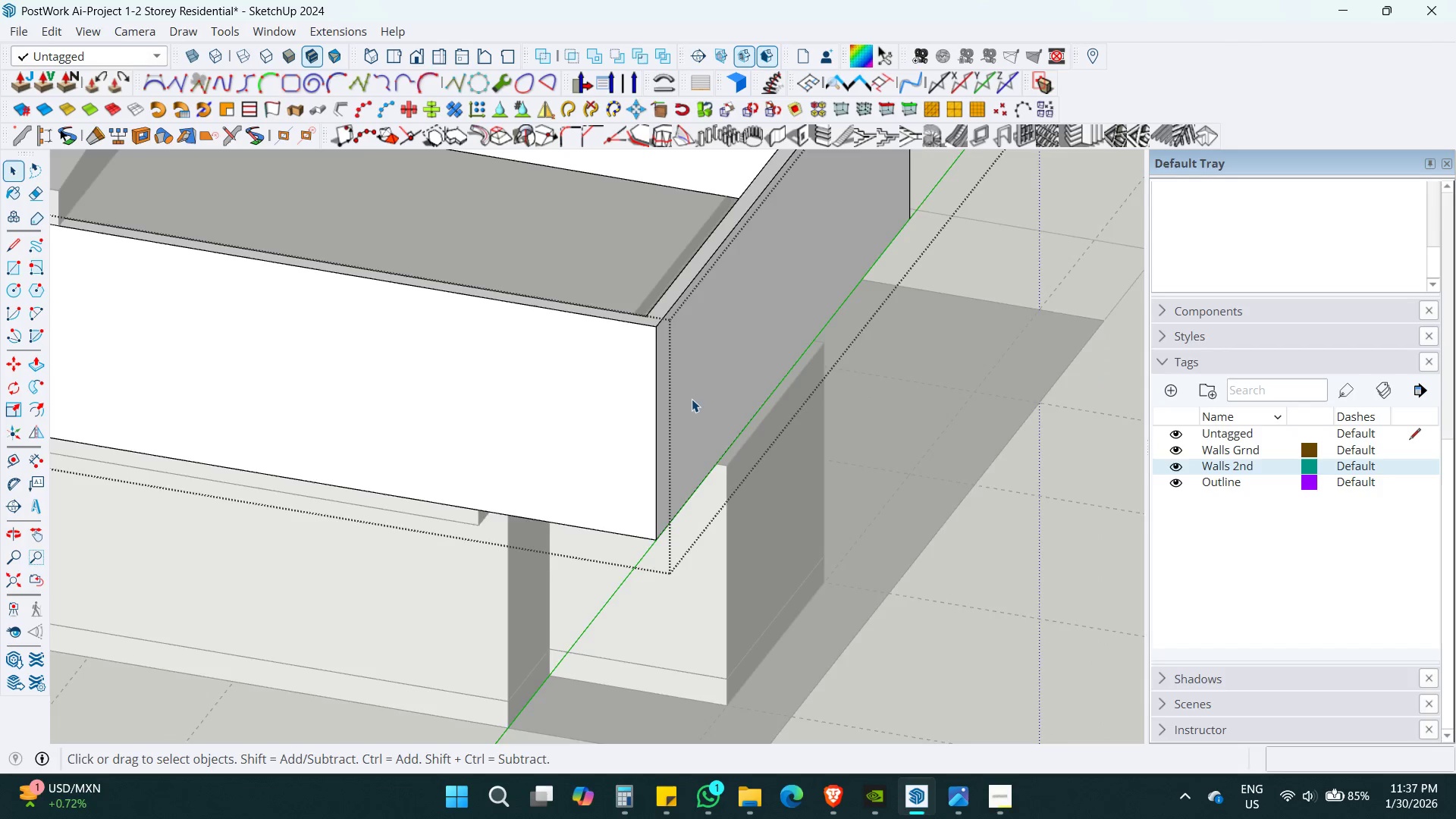 
key(Alt+AltLeft)
 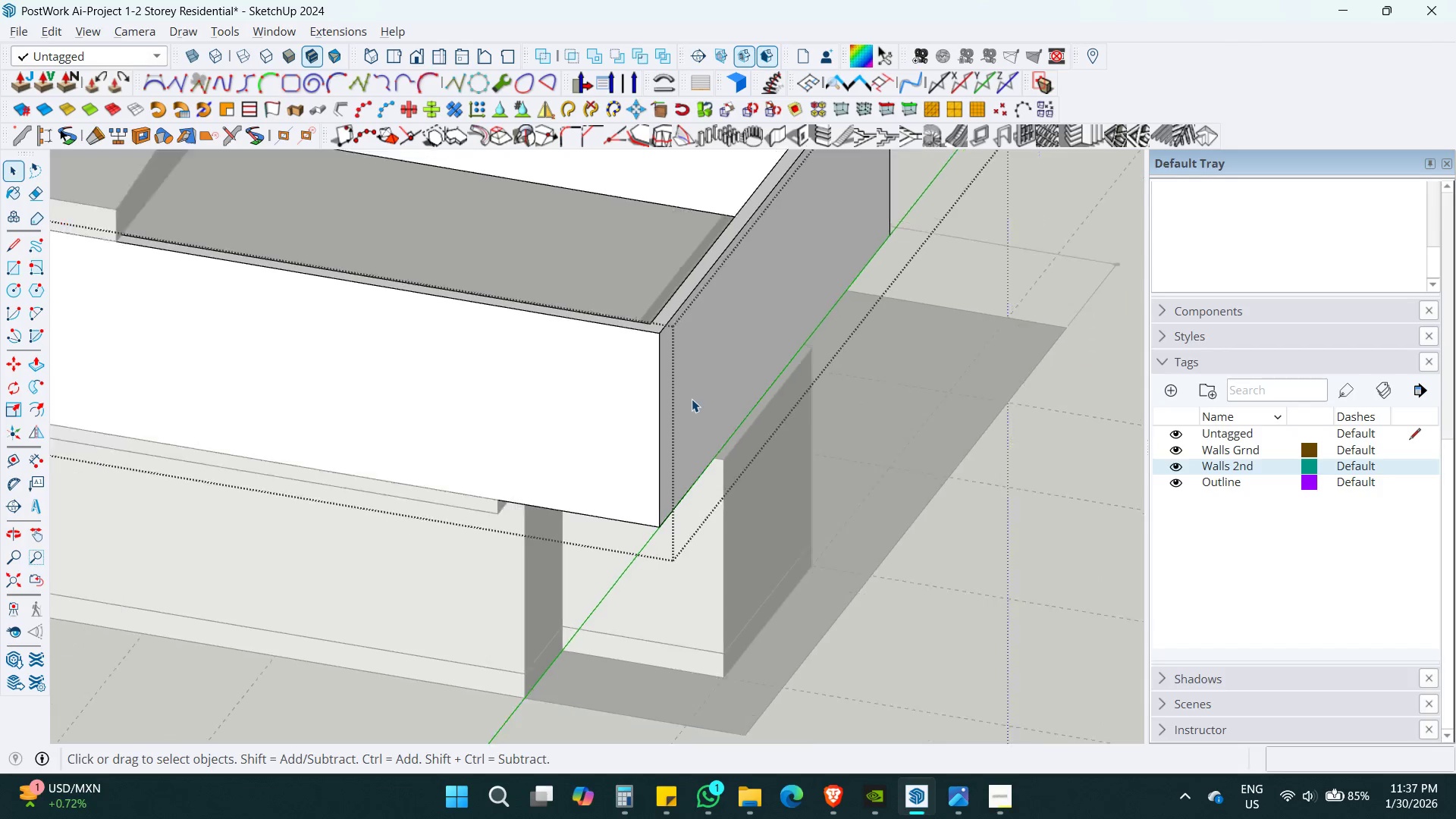 
key(Alt+Z)
 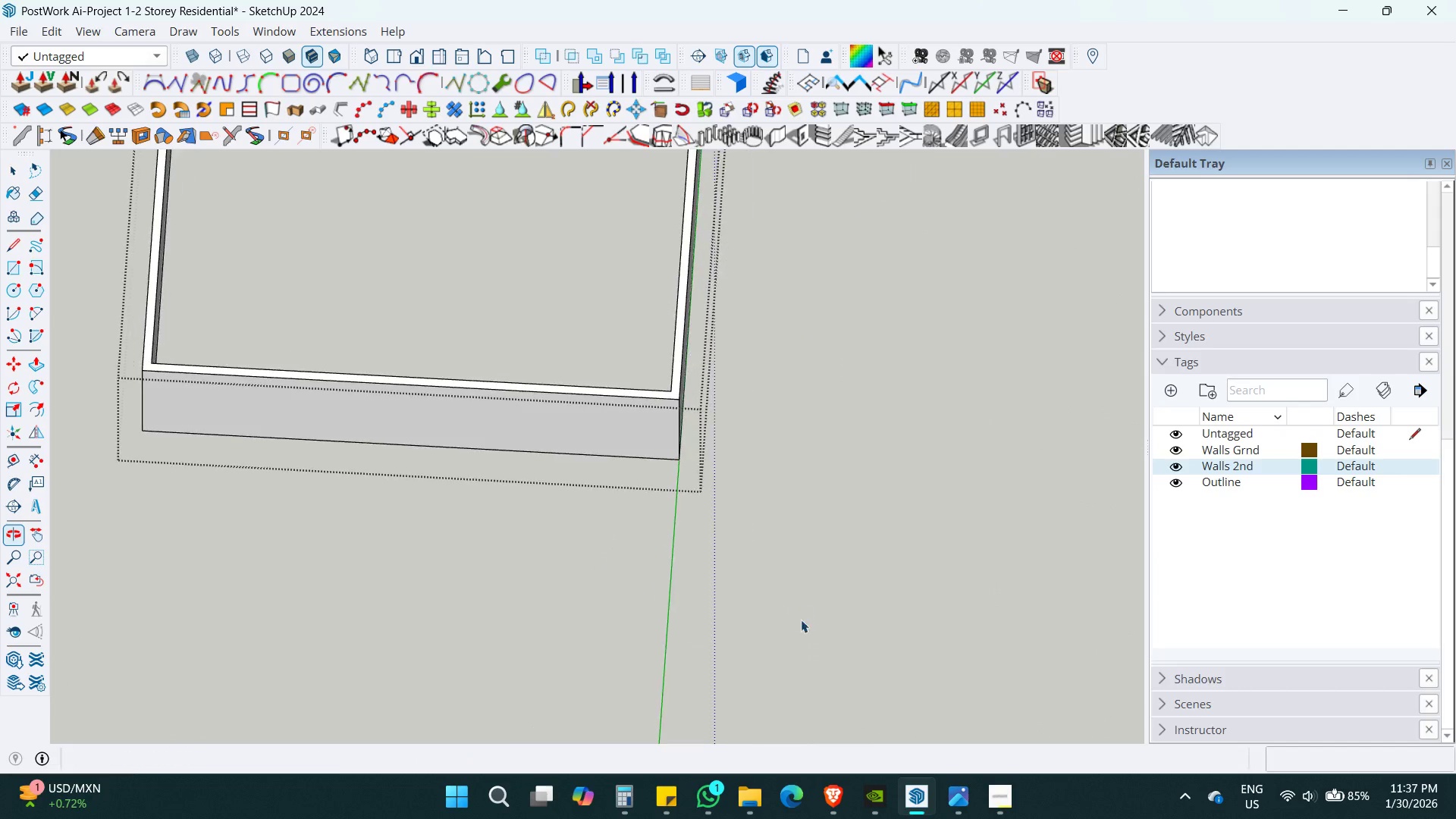 
scroll: coordinate [692, 399], scroll_direction: down, amount: 7.0
 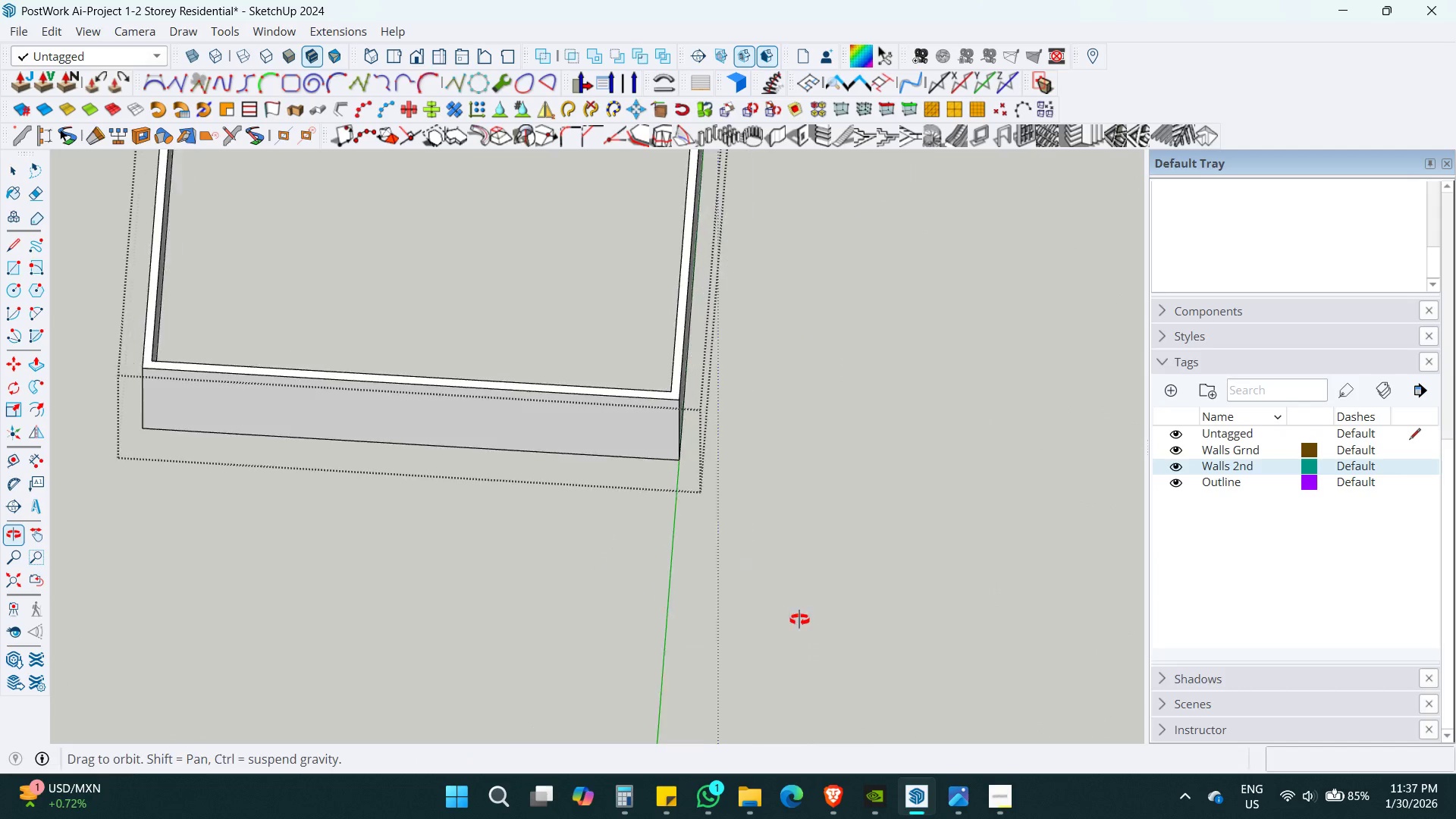 
key(Shift+S)
 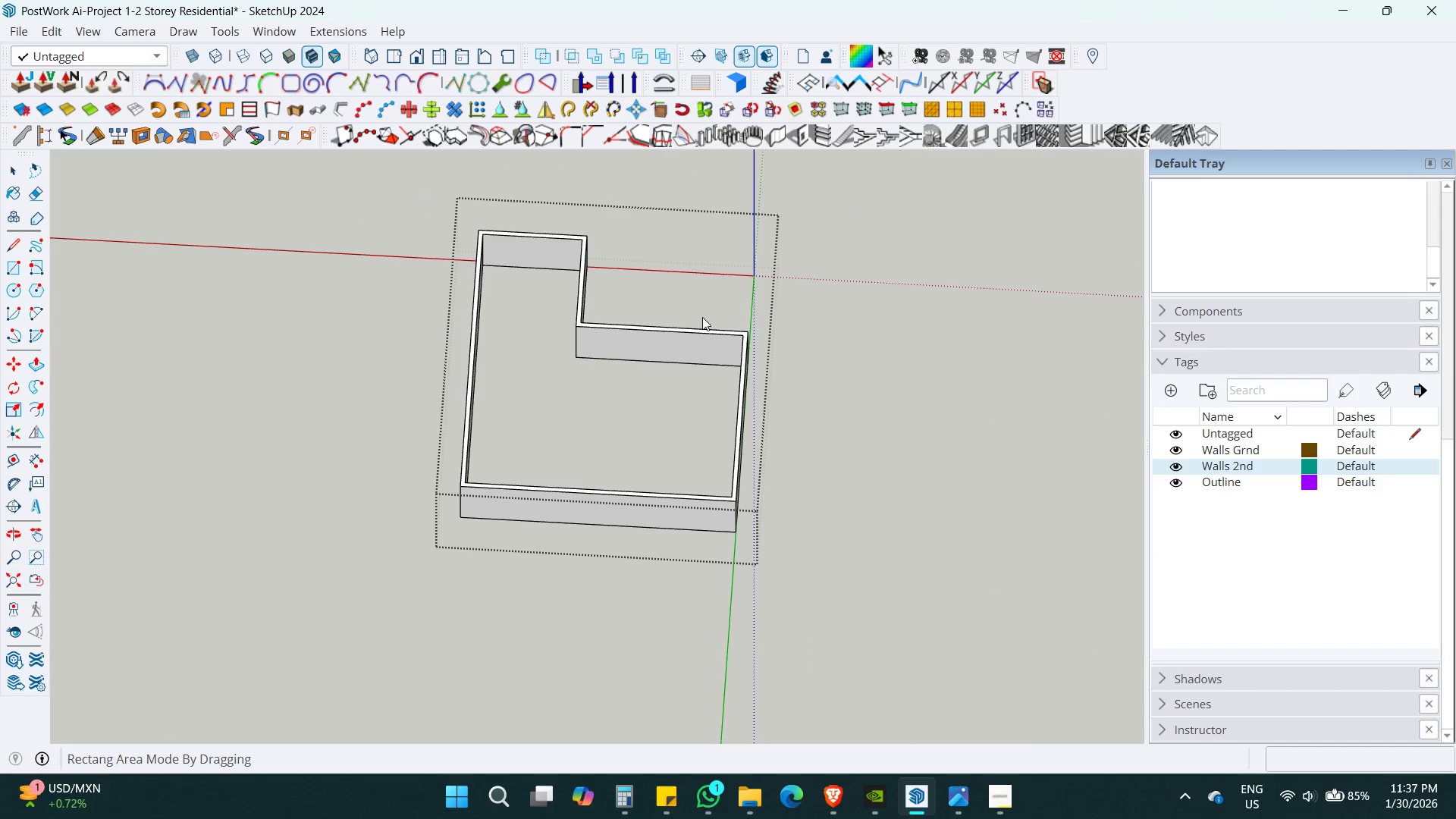 
scroll: coordinate [793, 607], scroll_direction: down, amount: 7.0
 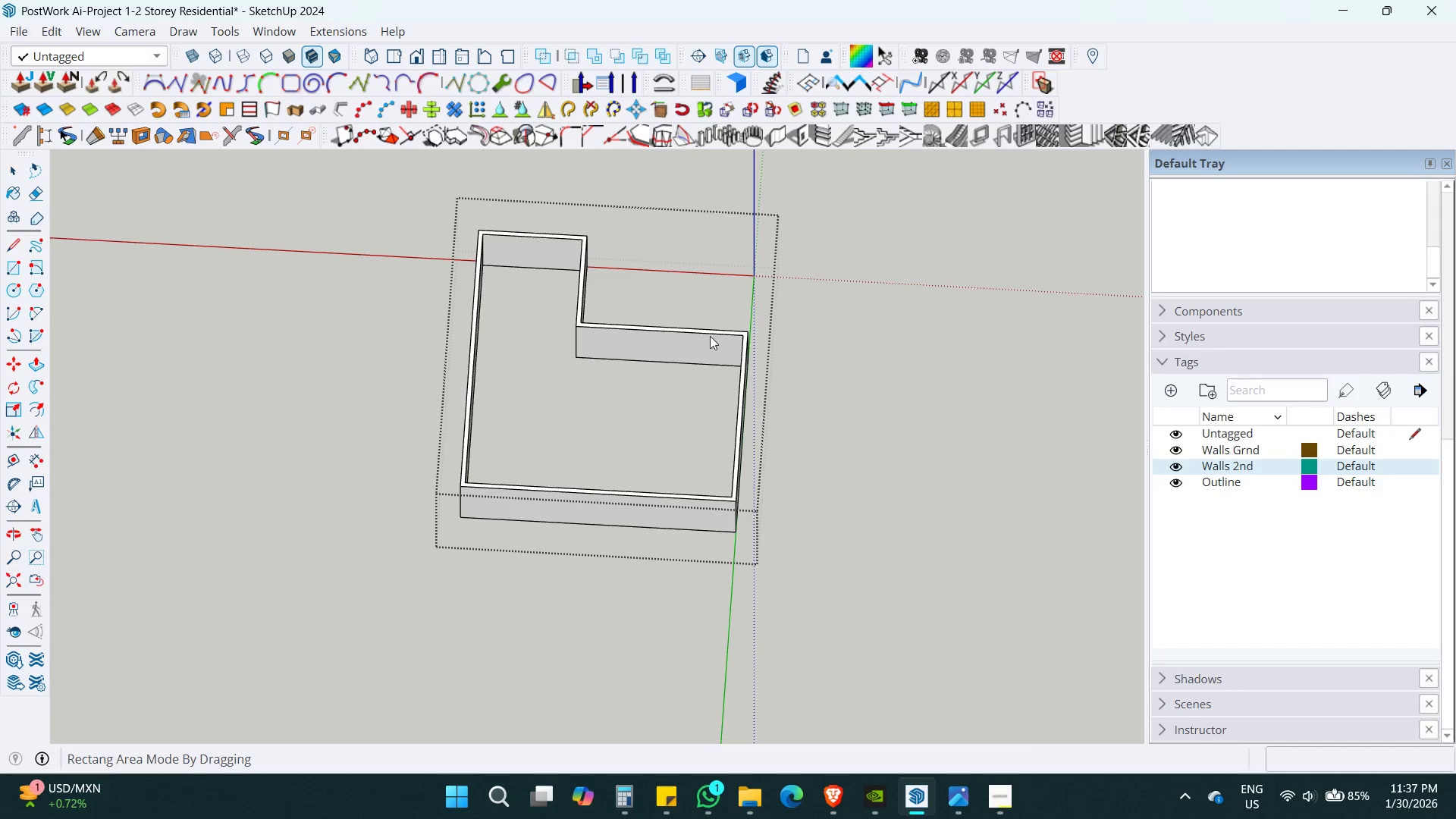 
left_click_drag(start_coordinate=[712, 274], to_coordinate=[864, 777])
 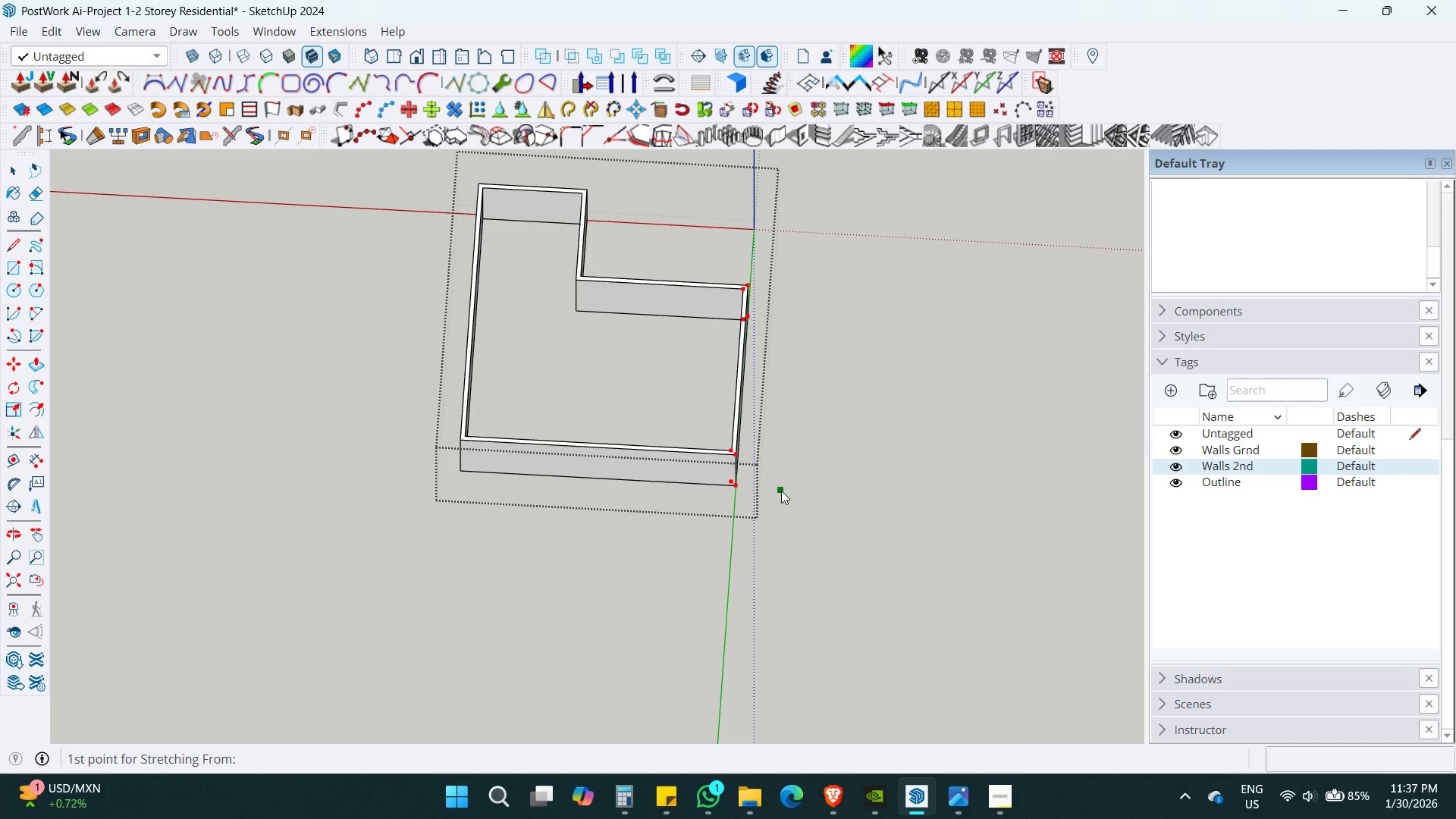 
key(Alt+AltLeft)
 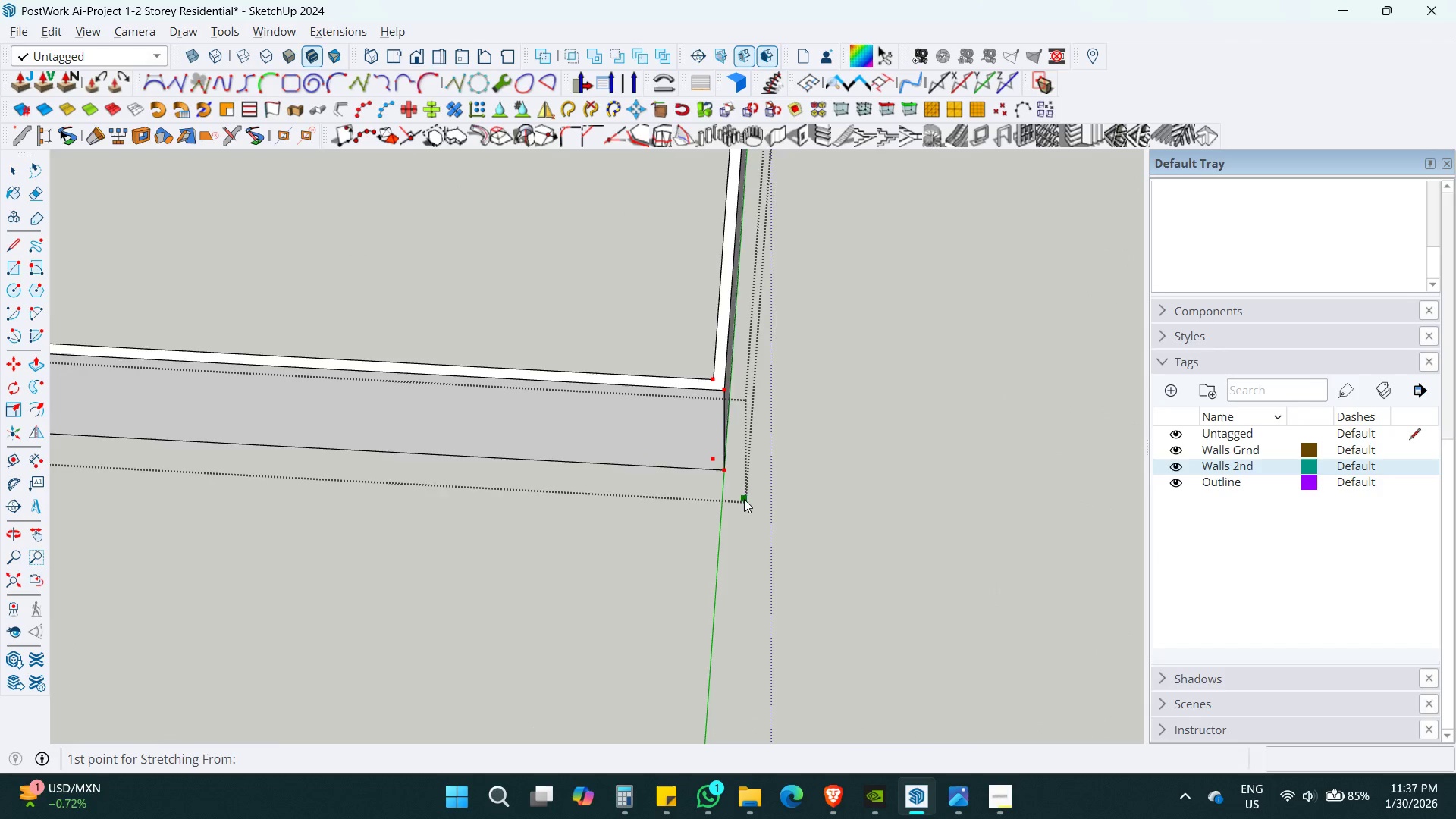 
key(Alt+Z)
 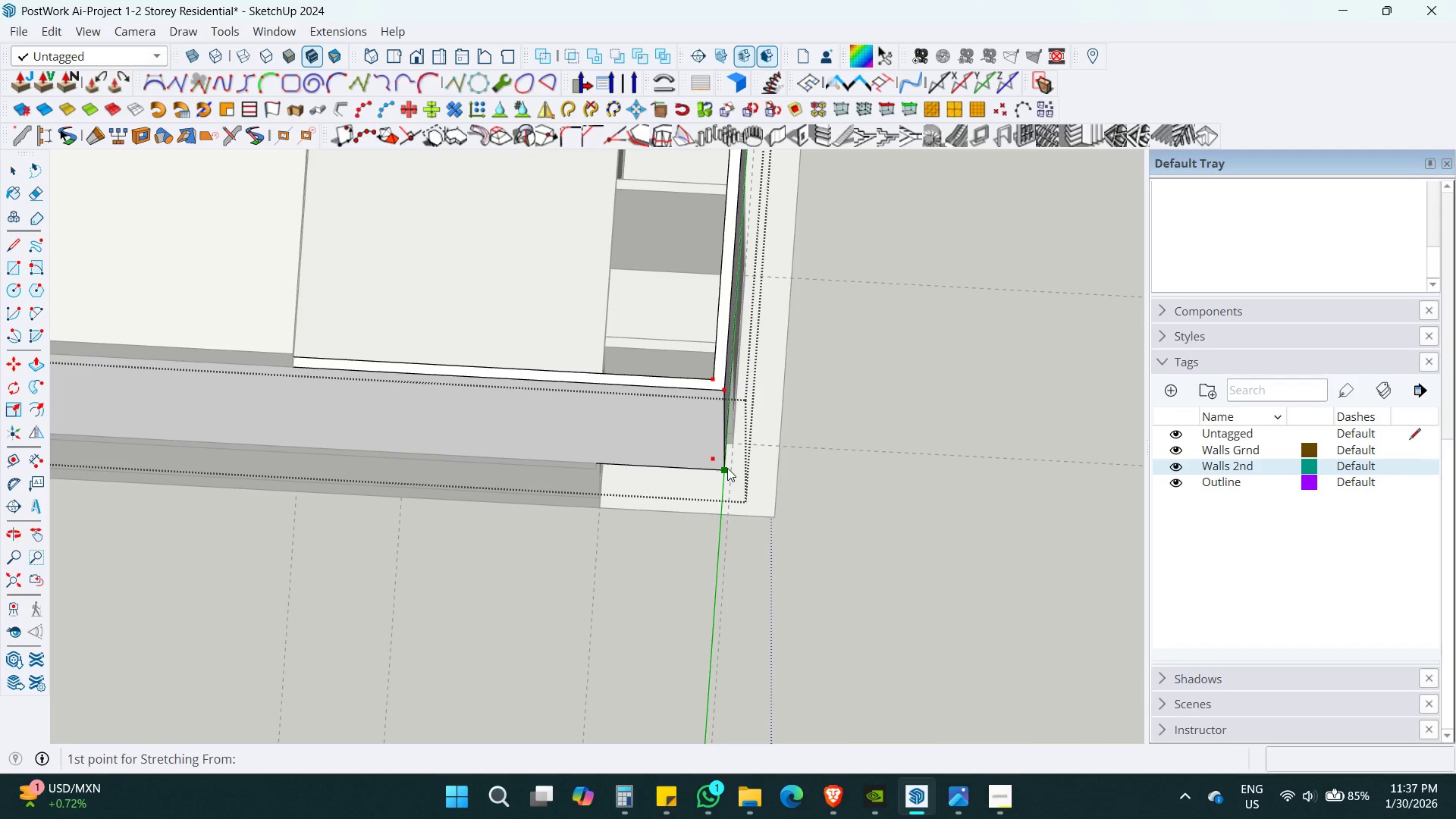 
scroll: coordinate [744, 498], scroll_direction: up, amount: 9.0
 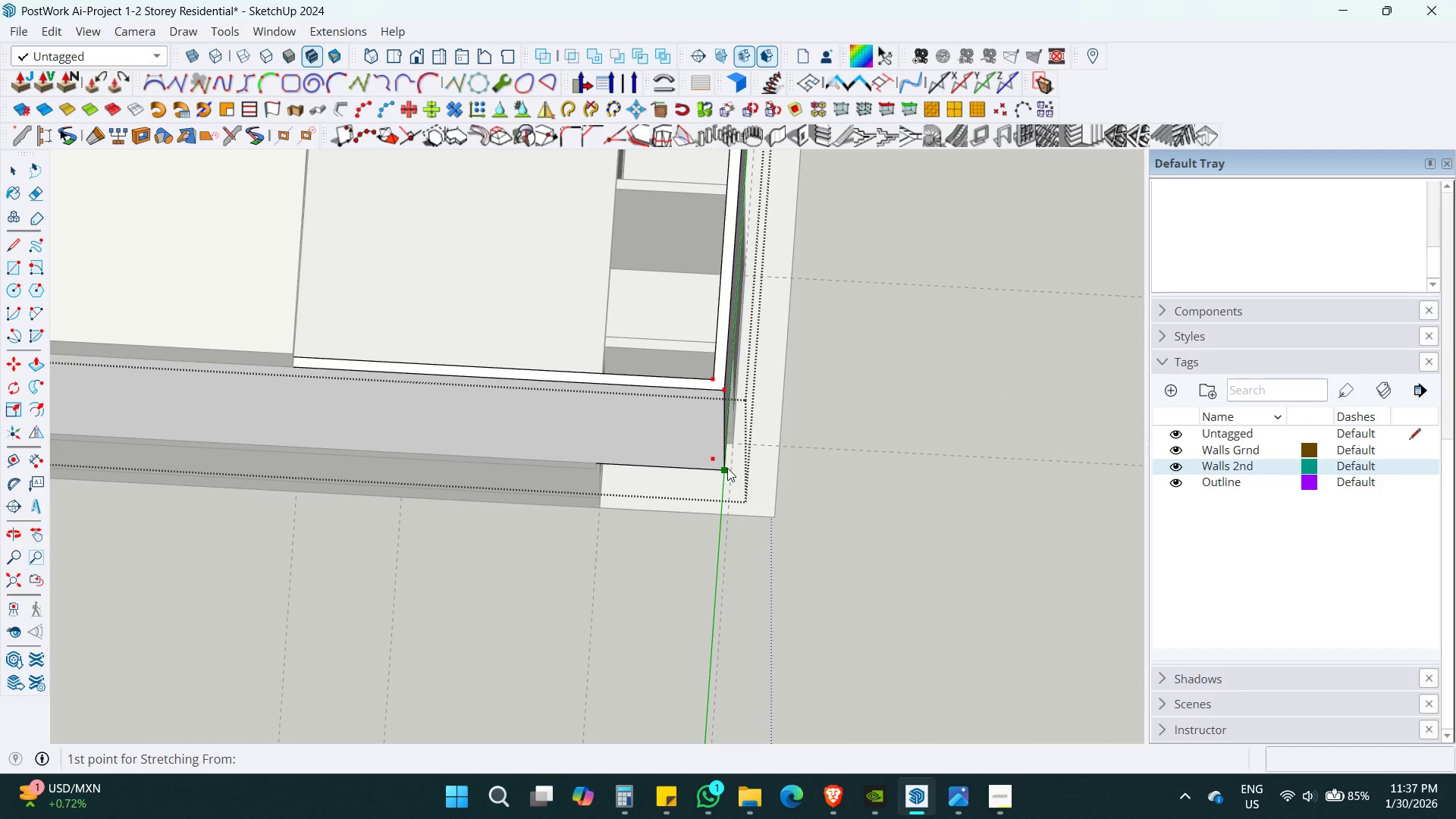 
left_click([727, 468])
 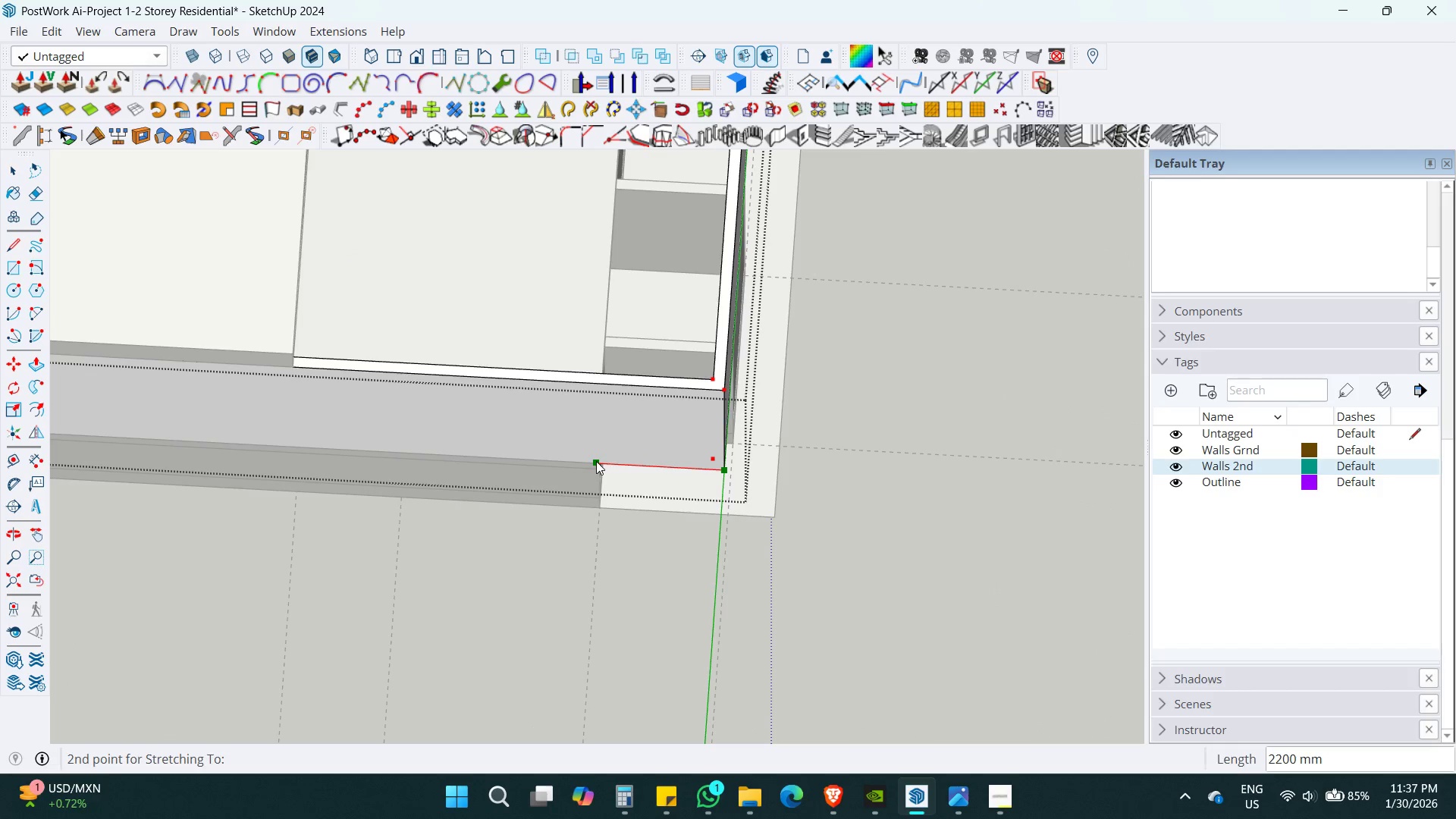 
left_click([596, 461])
 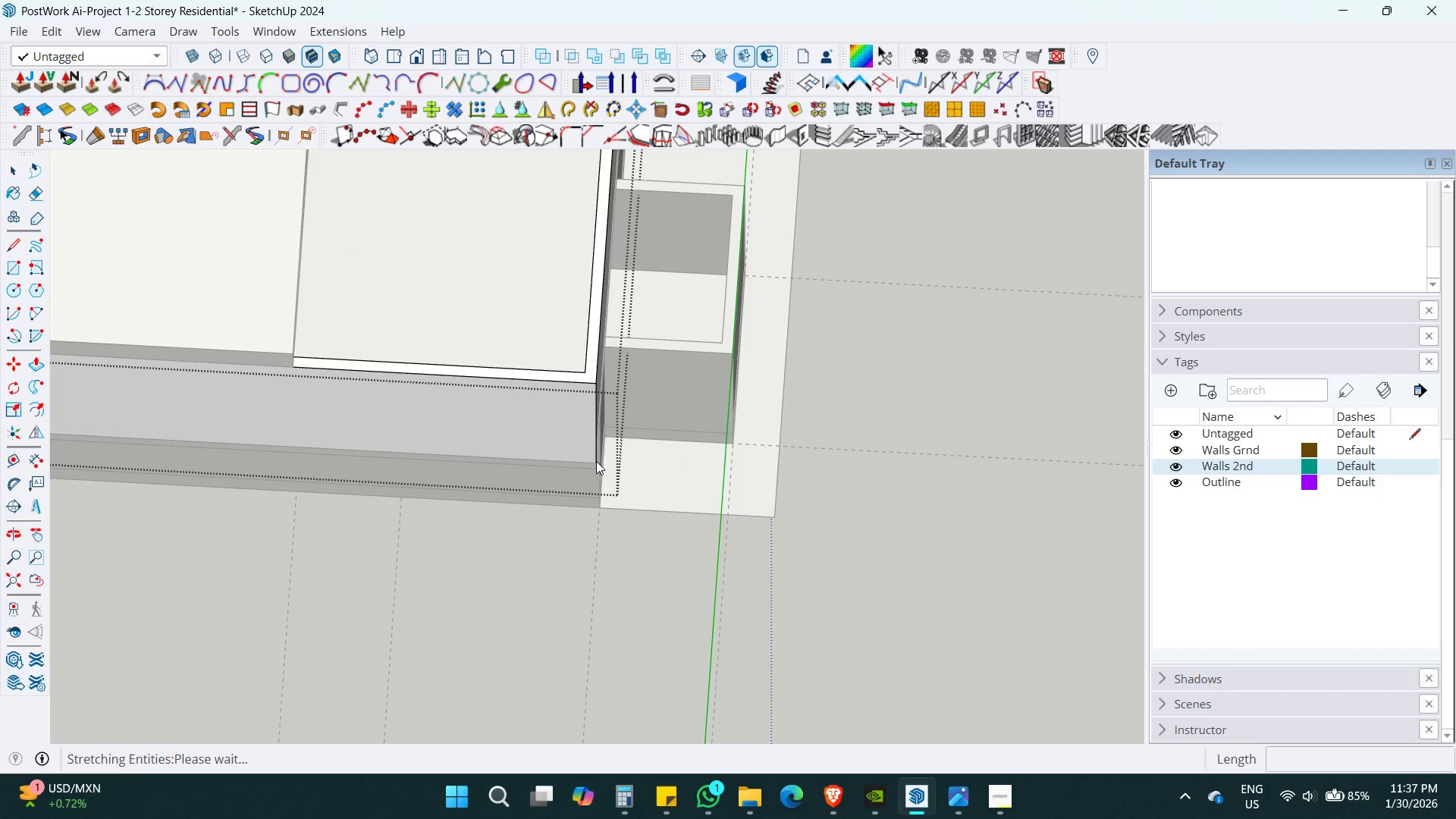 
key(Space)
 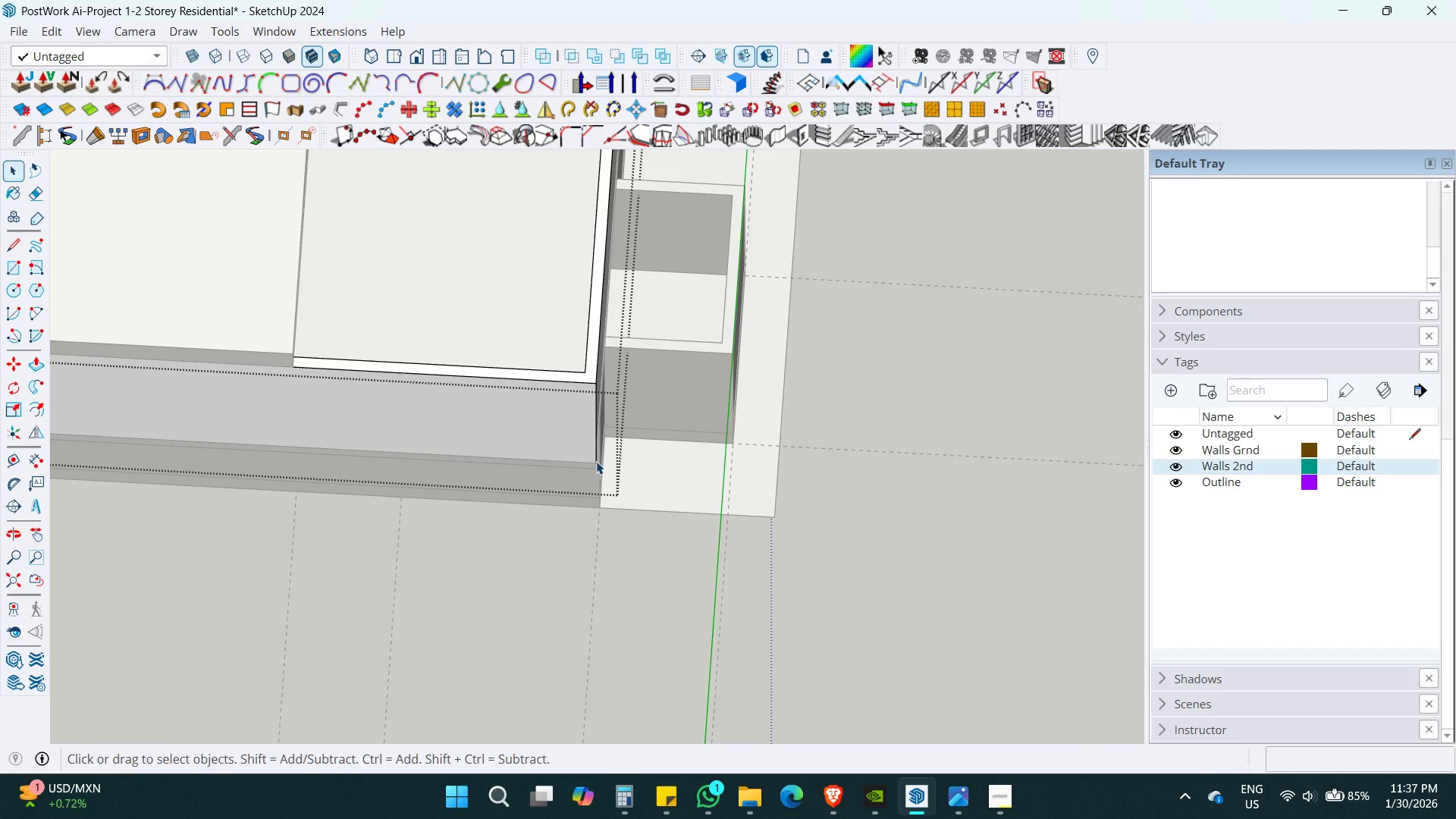 
key(Escape)
 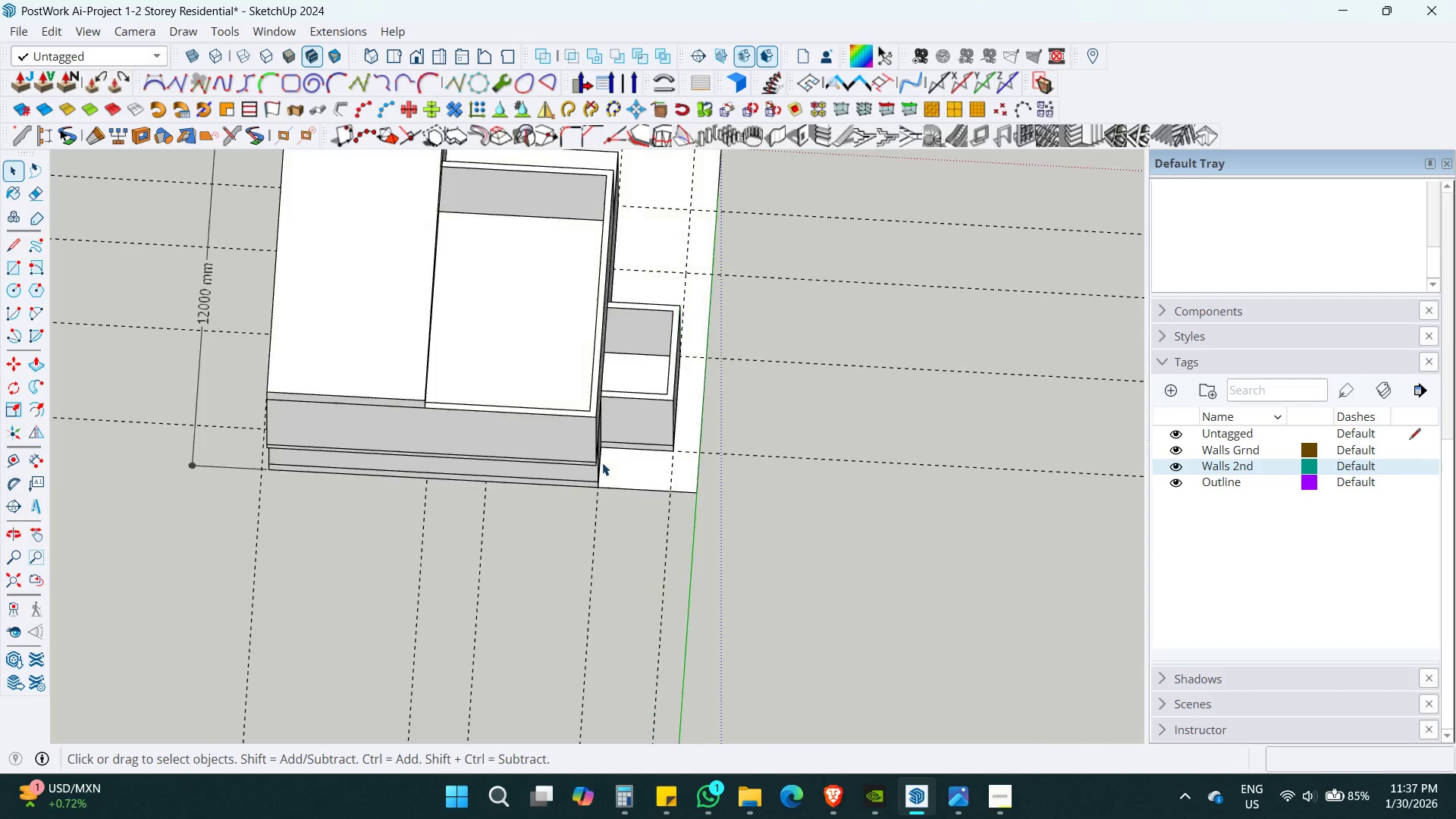 
key(Escape)
 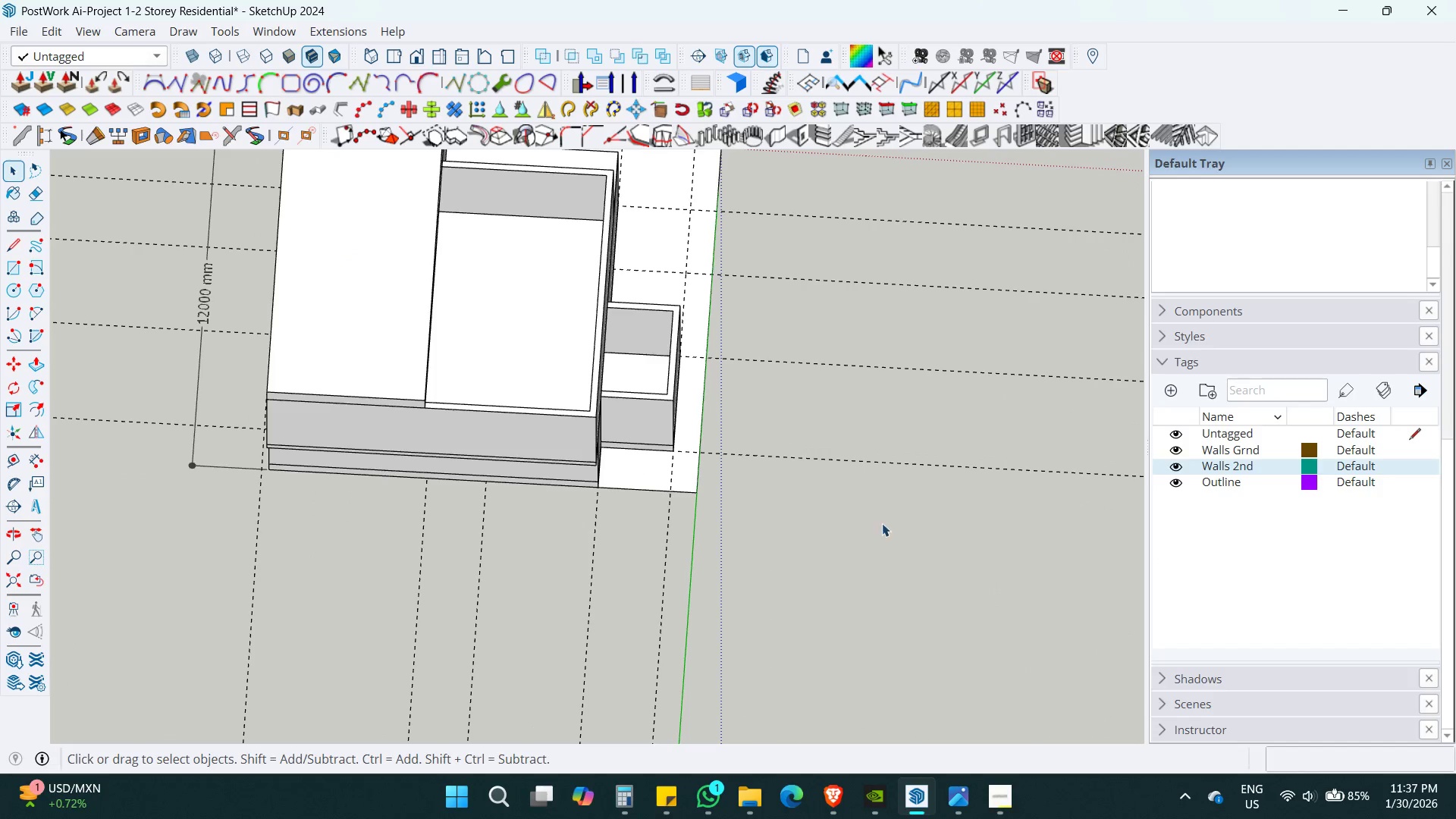 
key(Shift+ShiftLeft)
 